 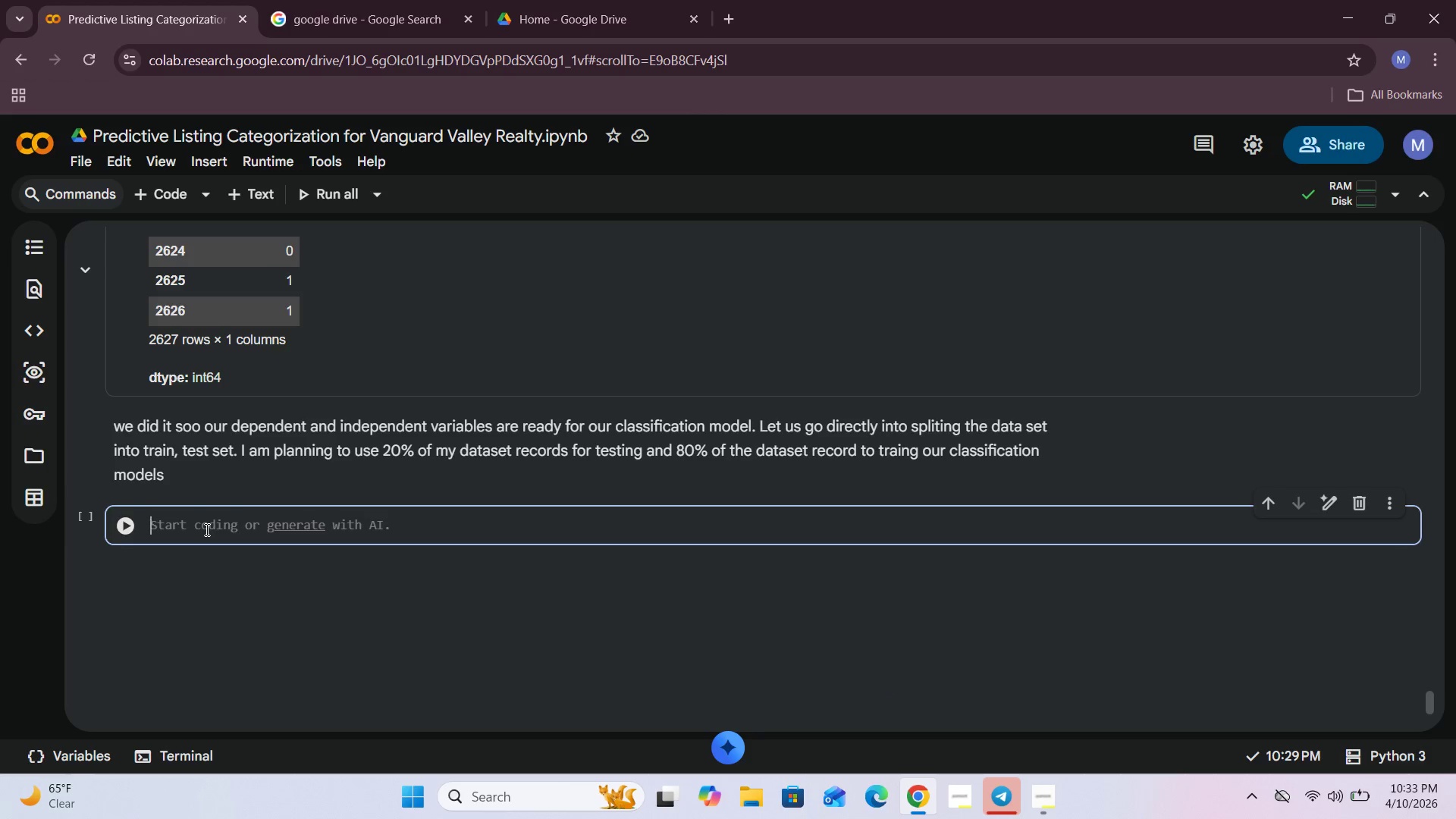 
type(training_features,)
 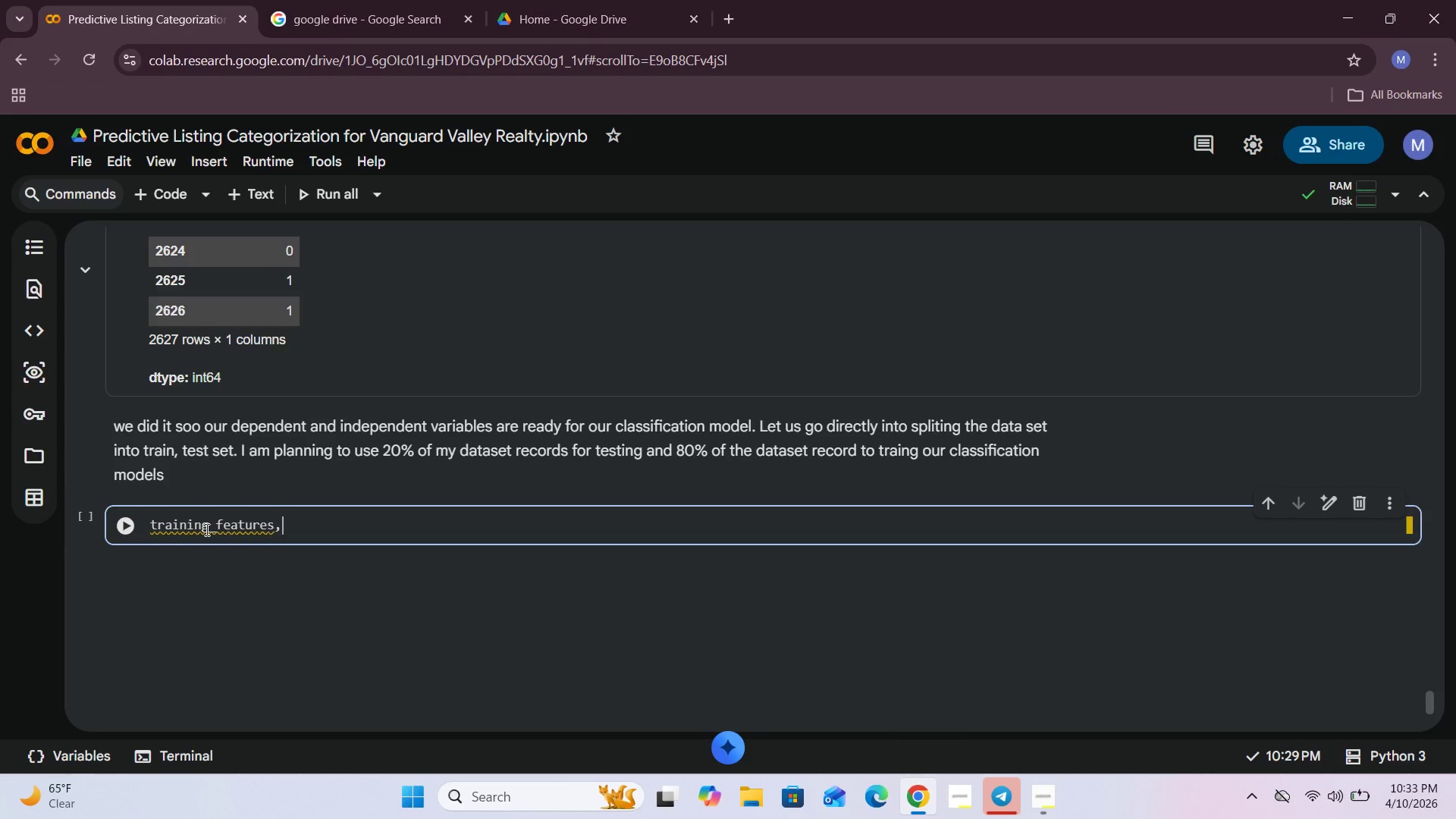 
type( testing_features, training_target, )
 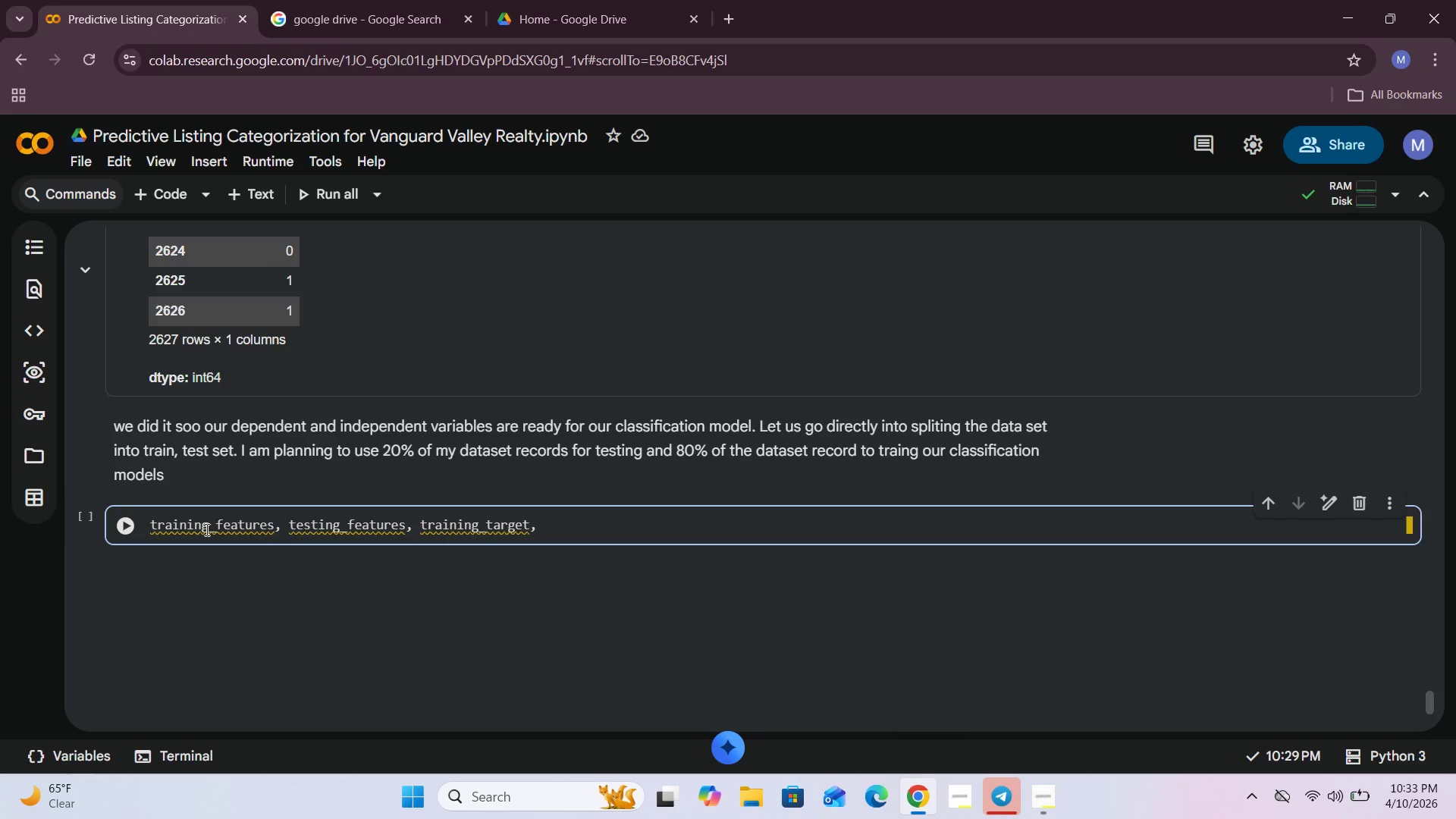 
wait(15.27)
 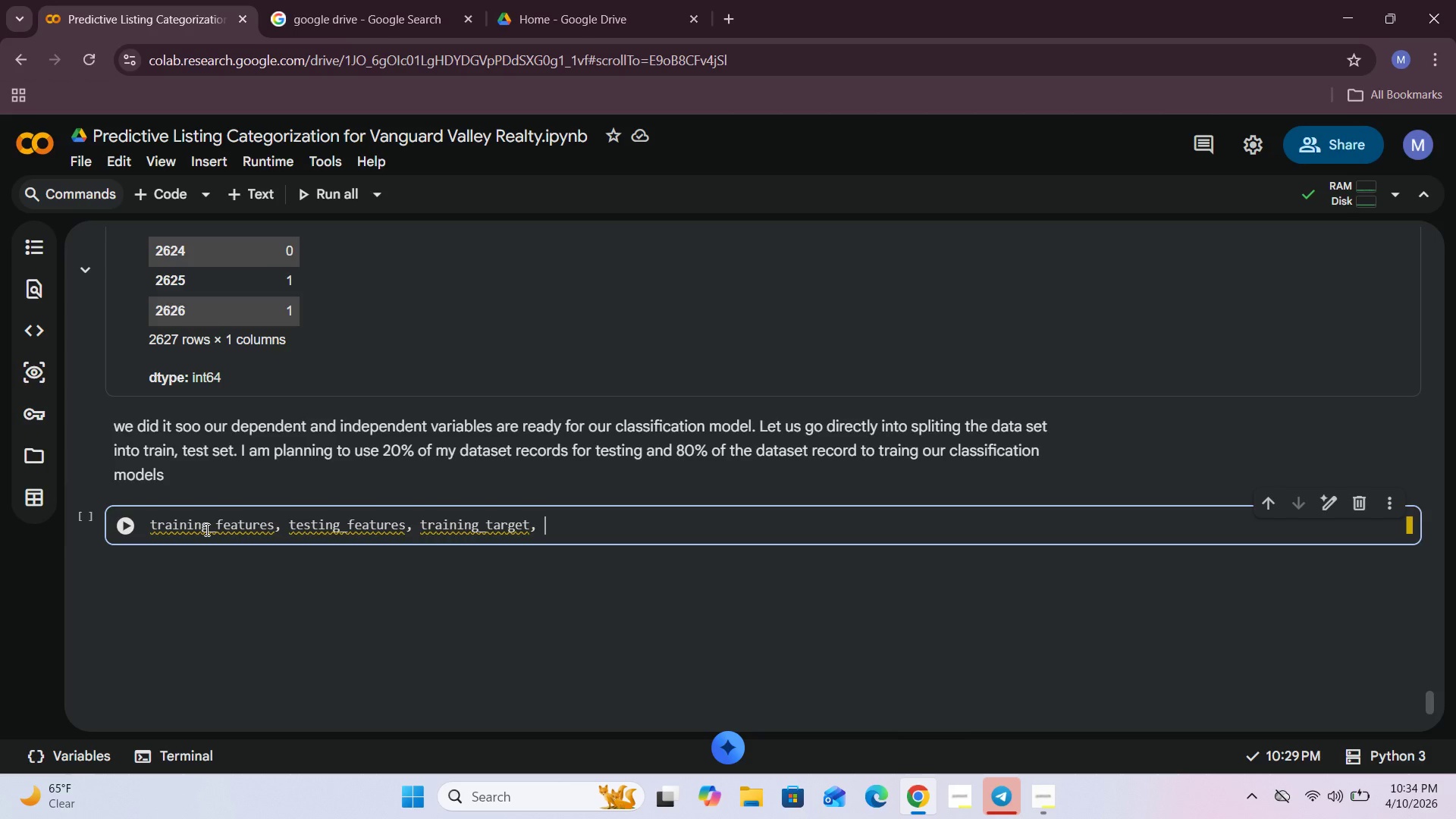 
type(testing_target = )
 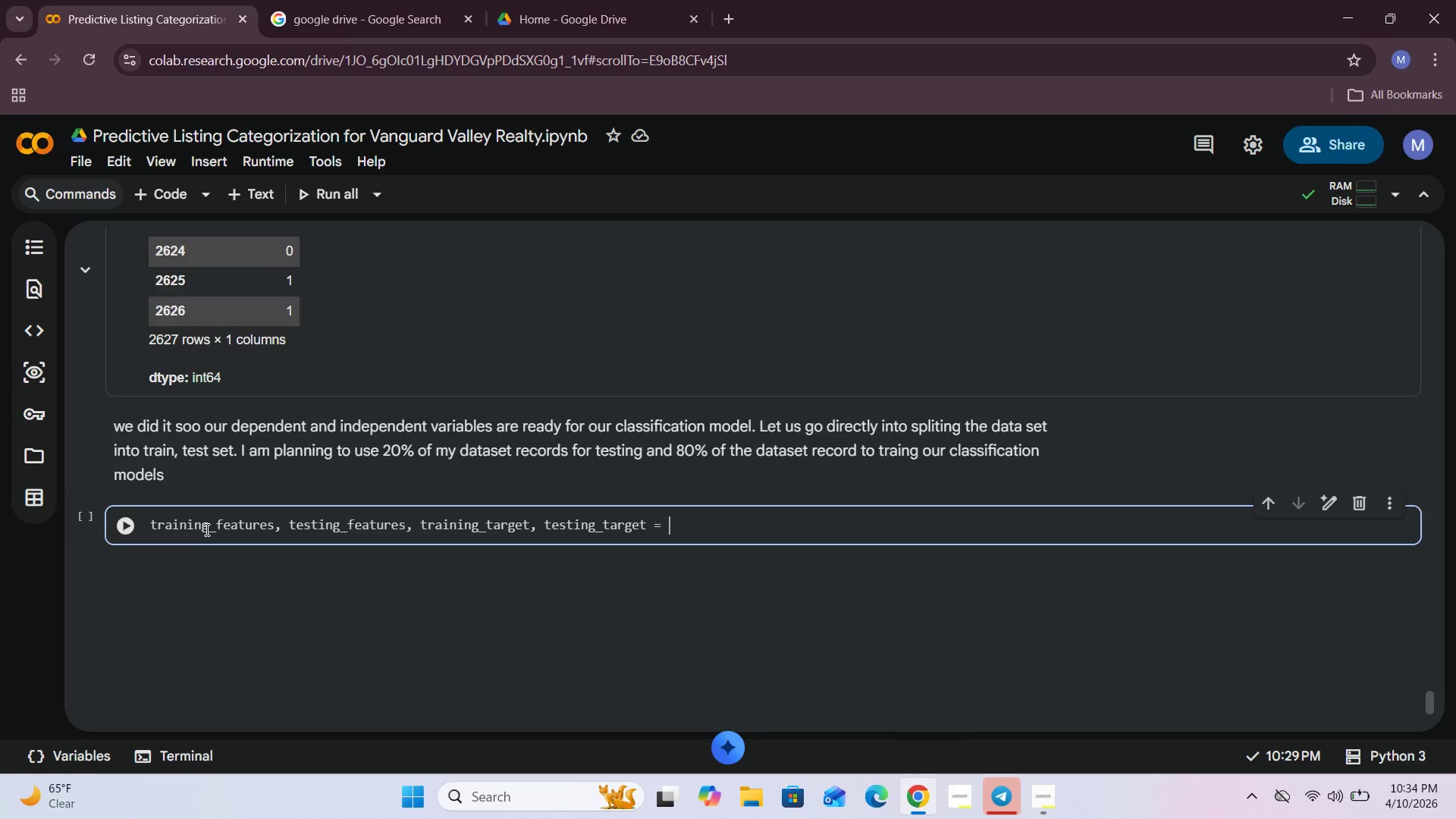 
wait(10.05)
 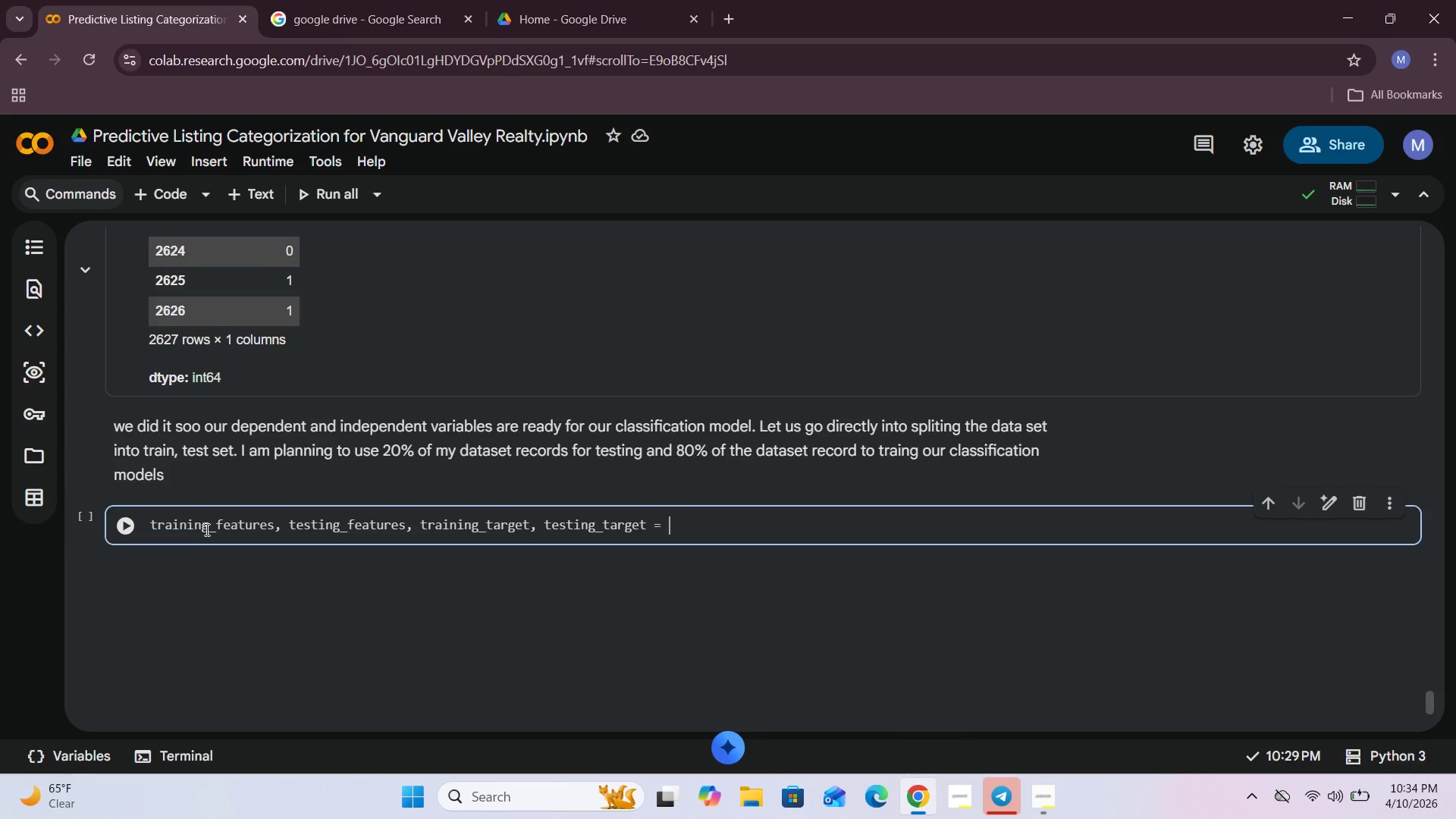 
type(train_test_split)
 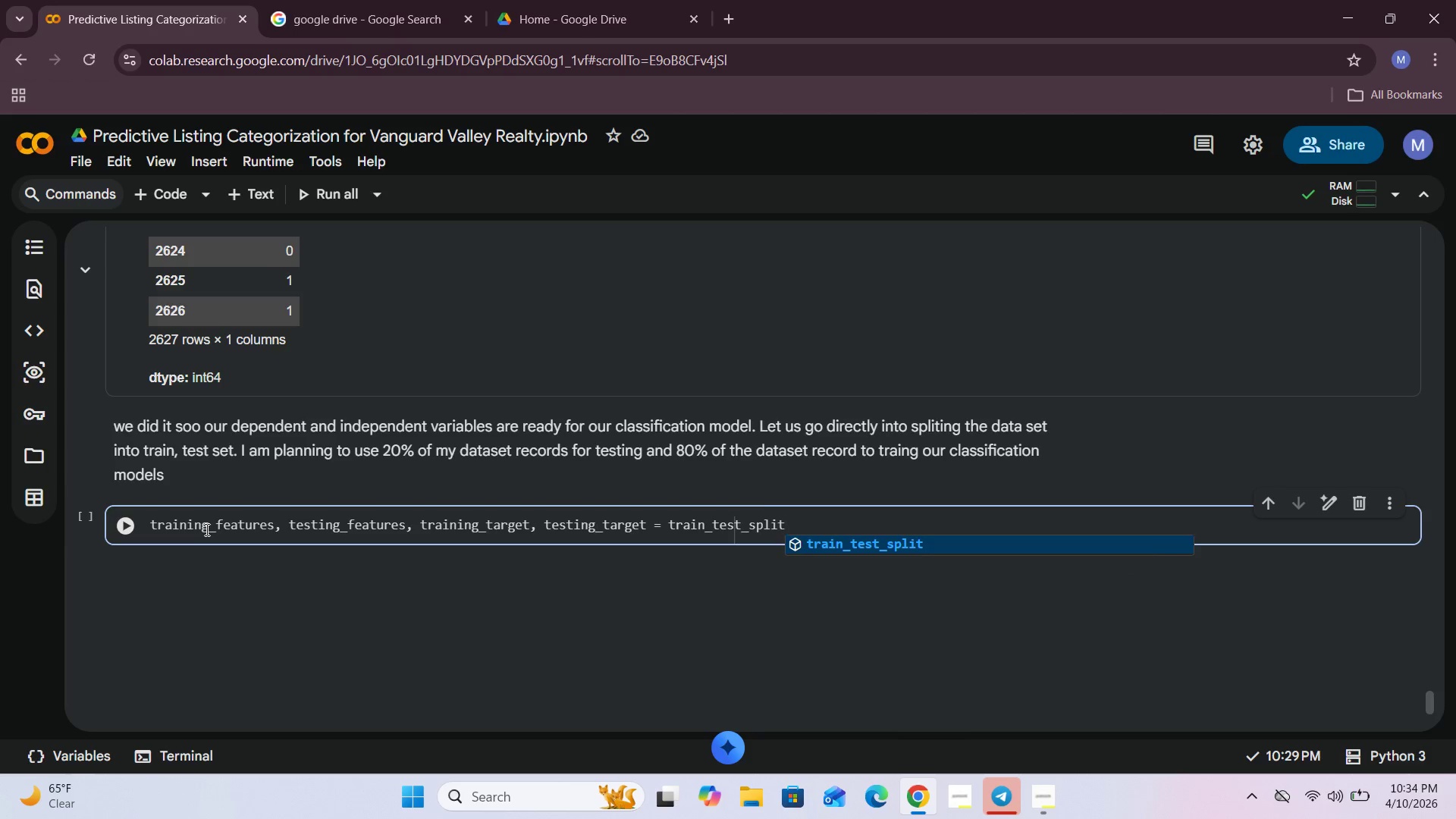 
wait(20.44)
 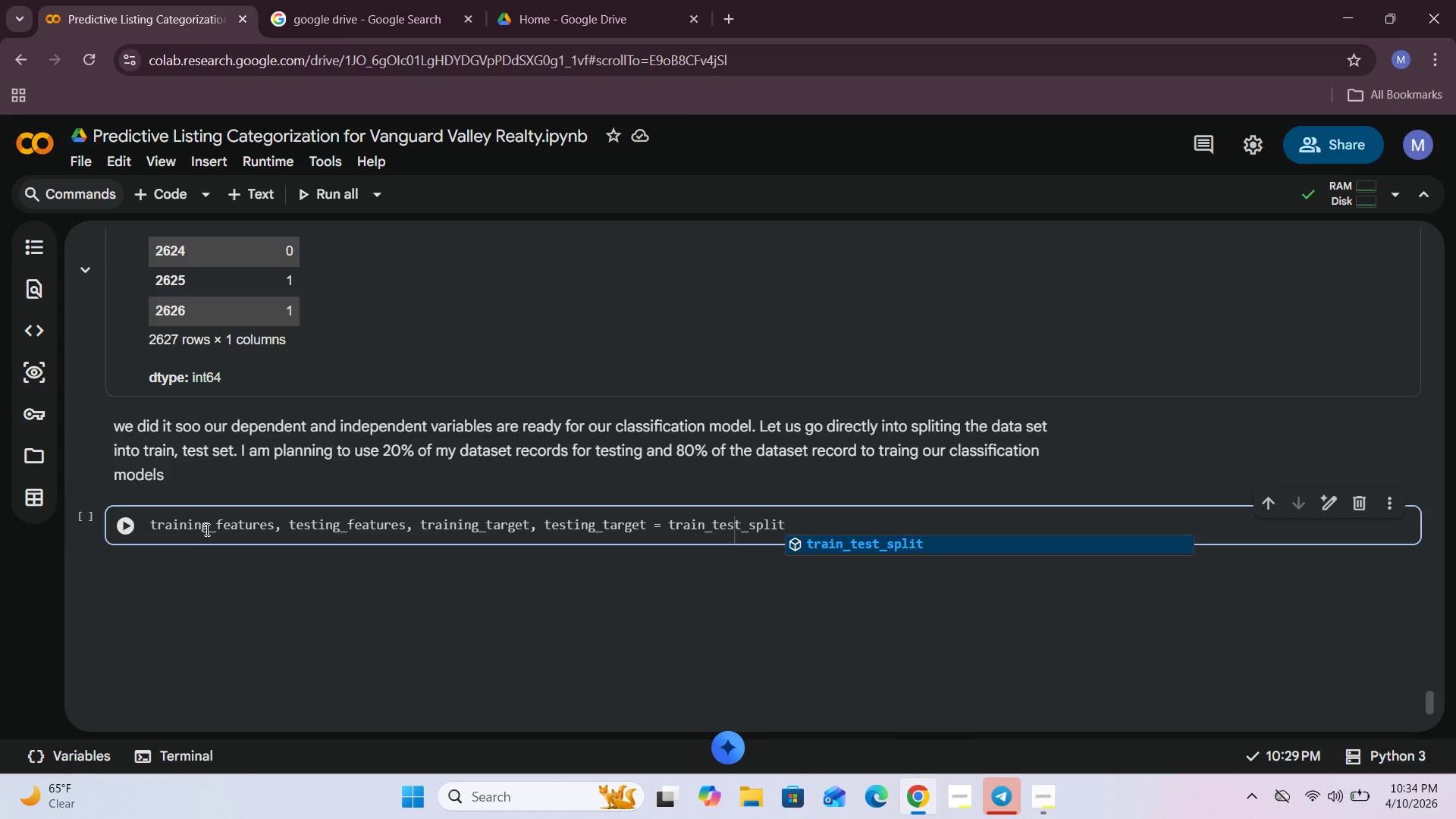 
left_click([848, 554])
 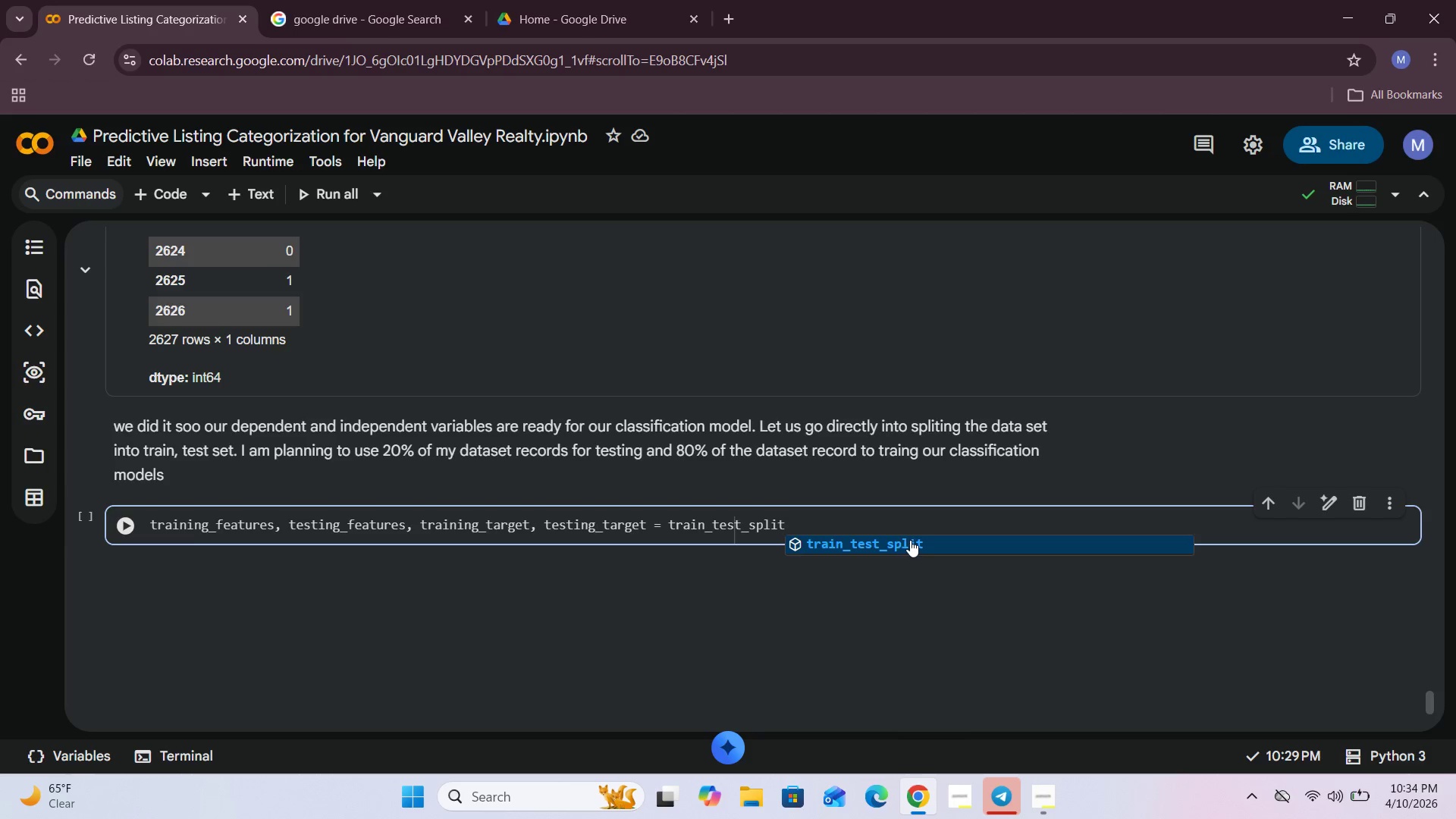 
left_click([907, 538])
 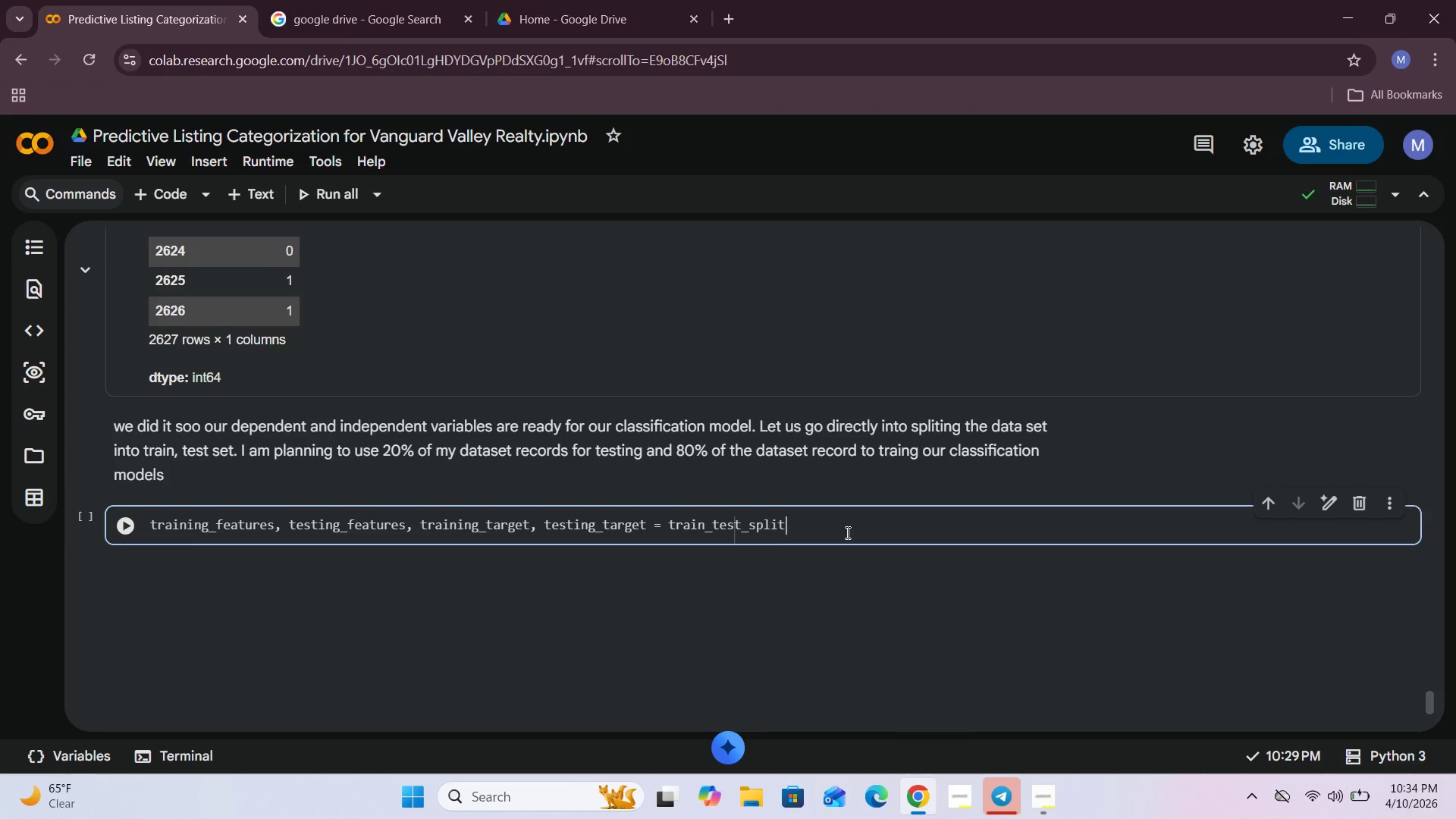 
key(Shift+9)
 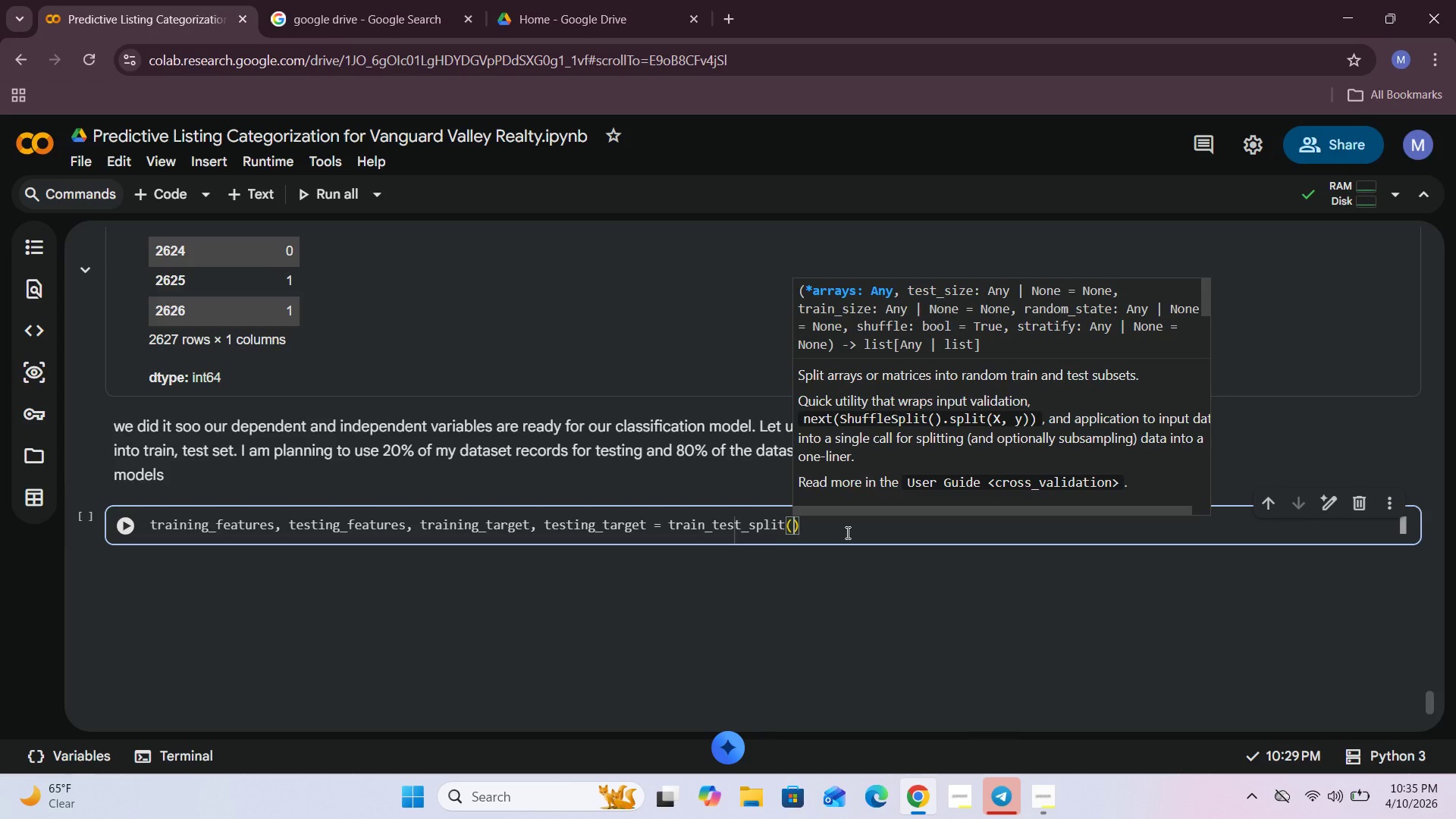 
scroll: coordinate [620, 466], scroll_direction: up, amount: 7.0
 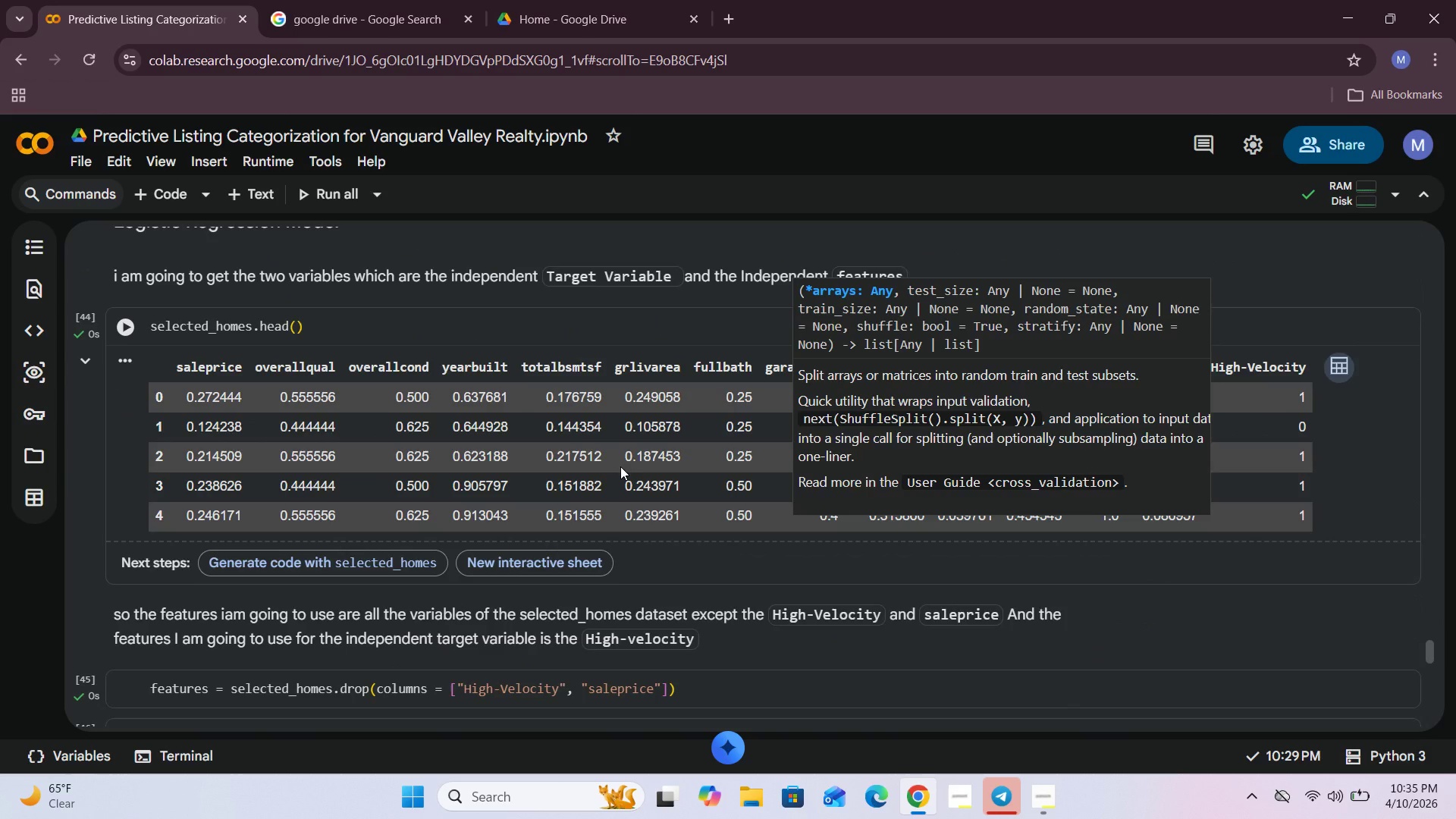 
scroll: coordinate [620, 466], scroll_direction: down, amount: 13.0
 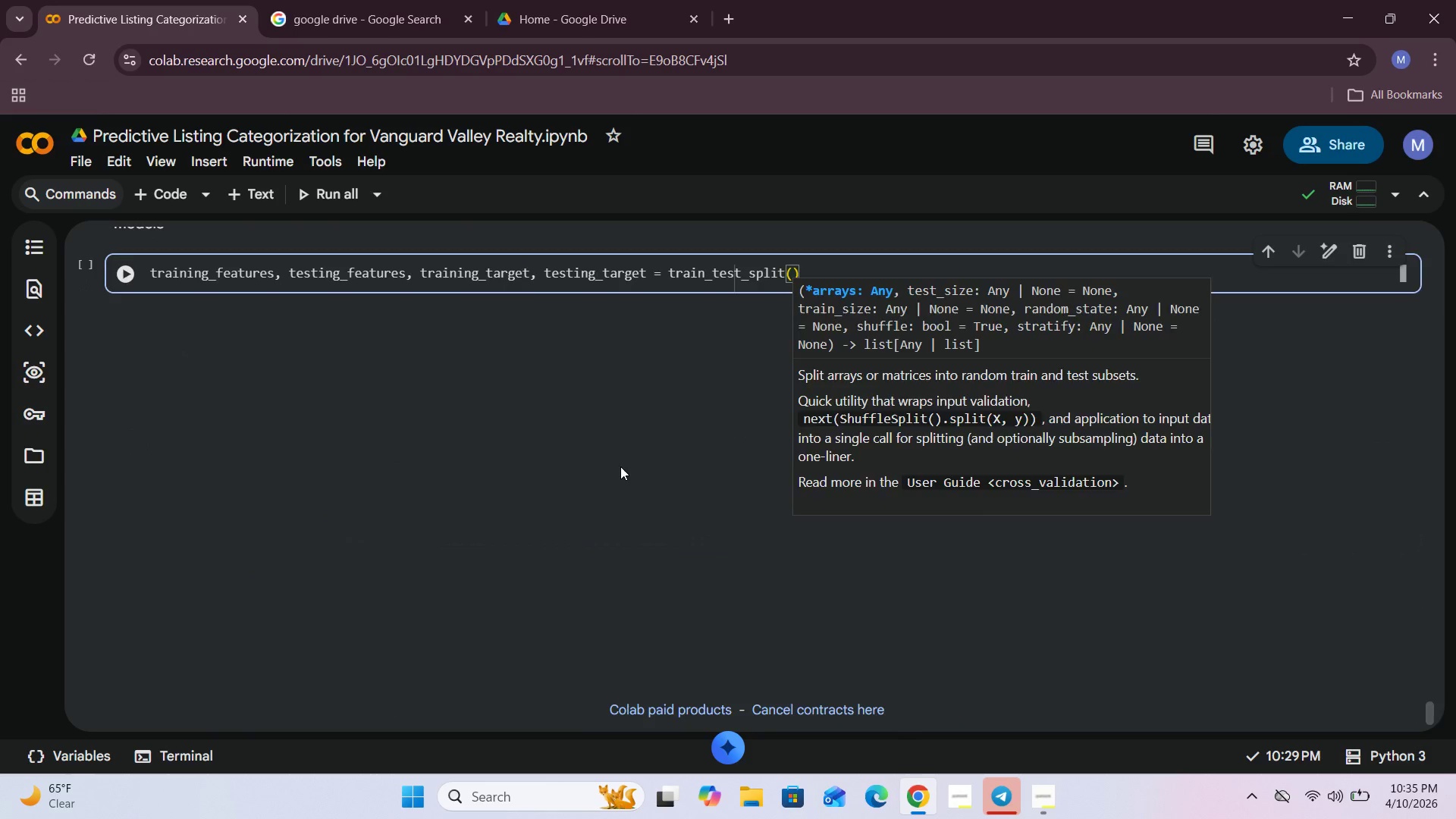 
left_click([620, 466])
 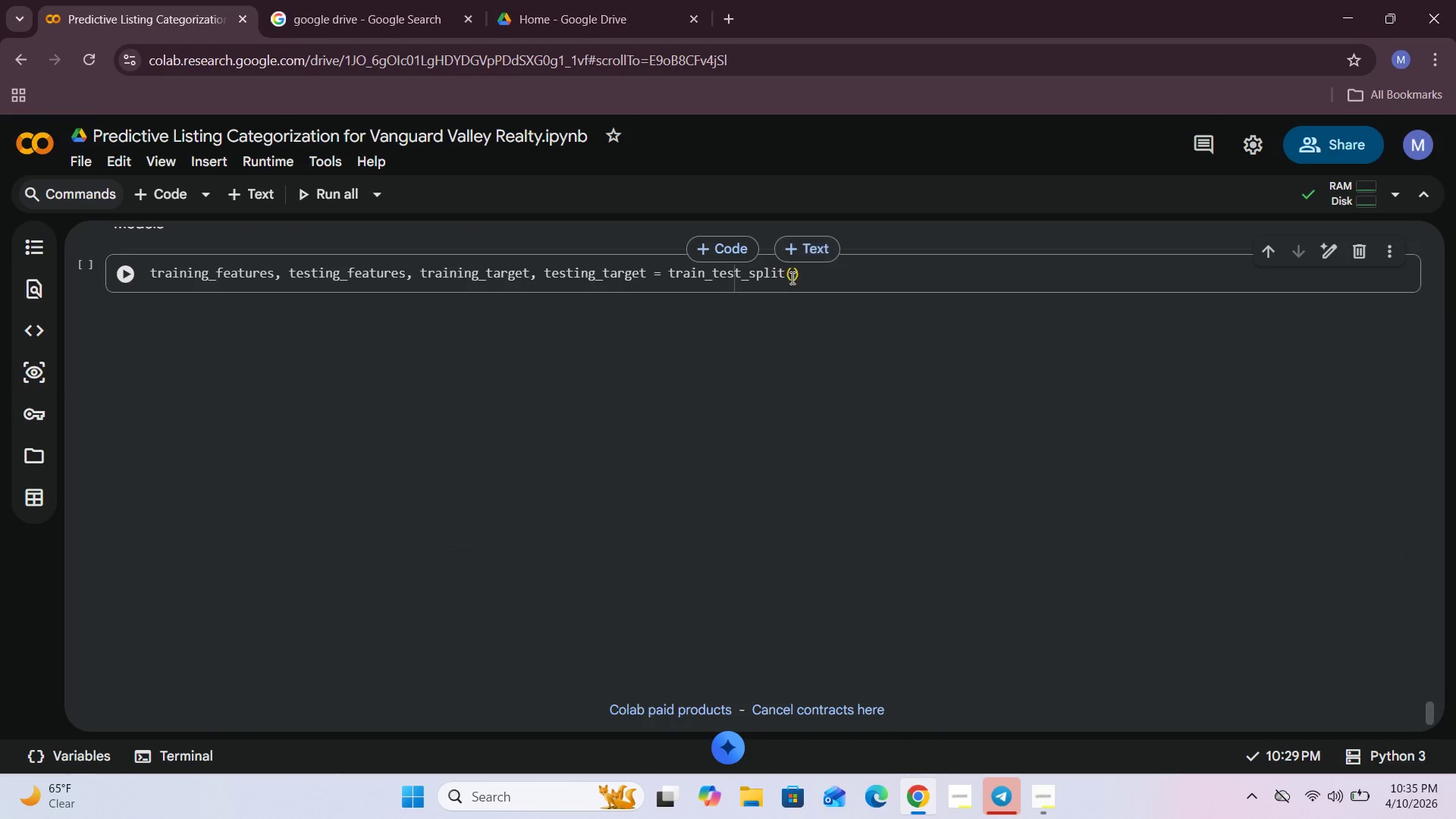 
left_click([791, 277])
 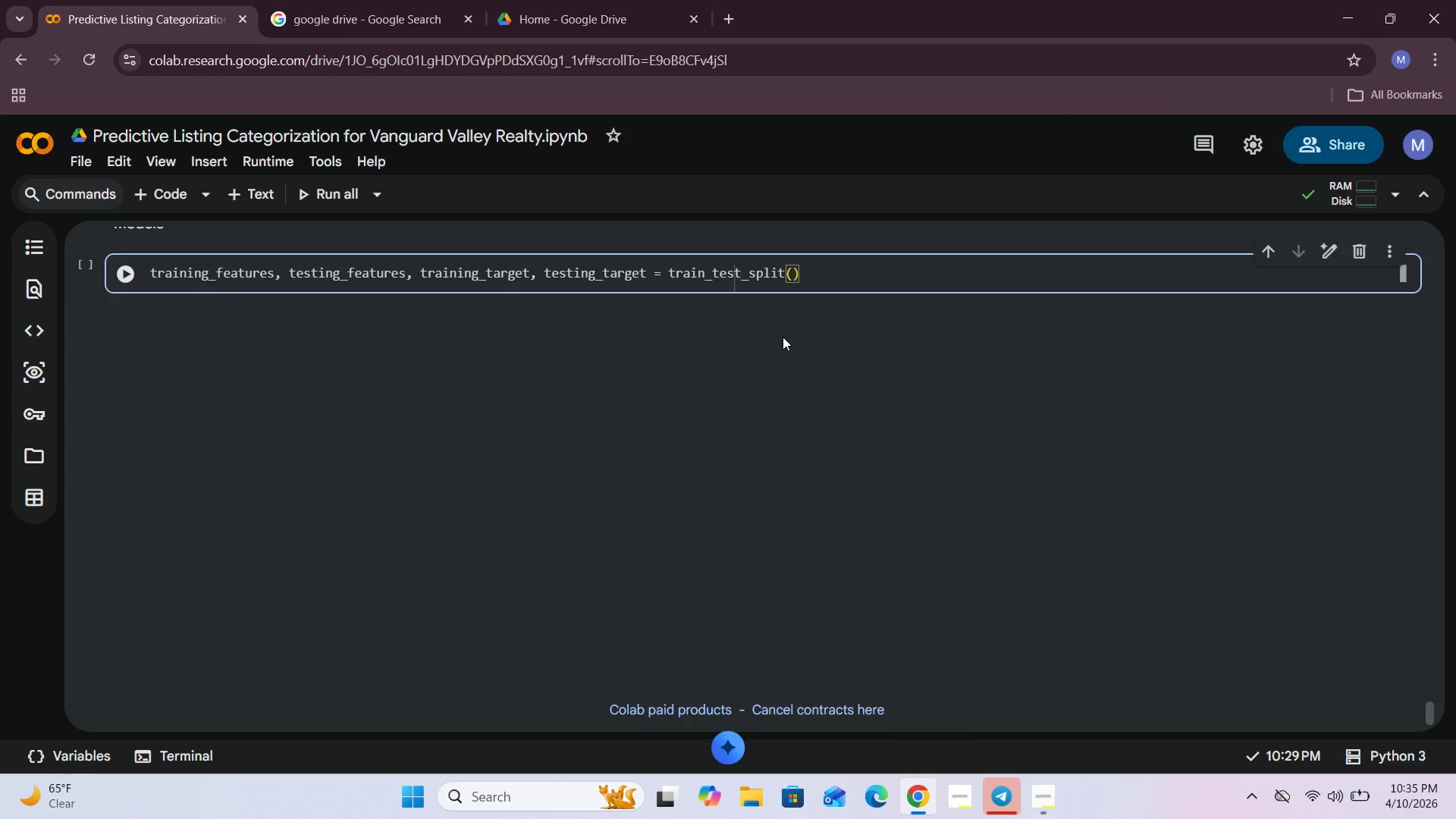 
type(features, target, test_size = 0.2 , ran)
 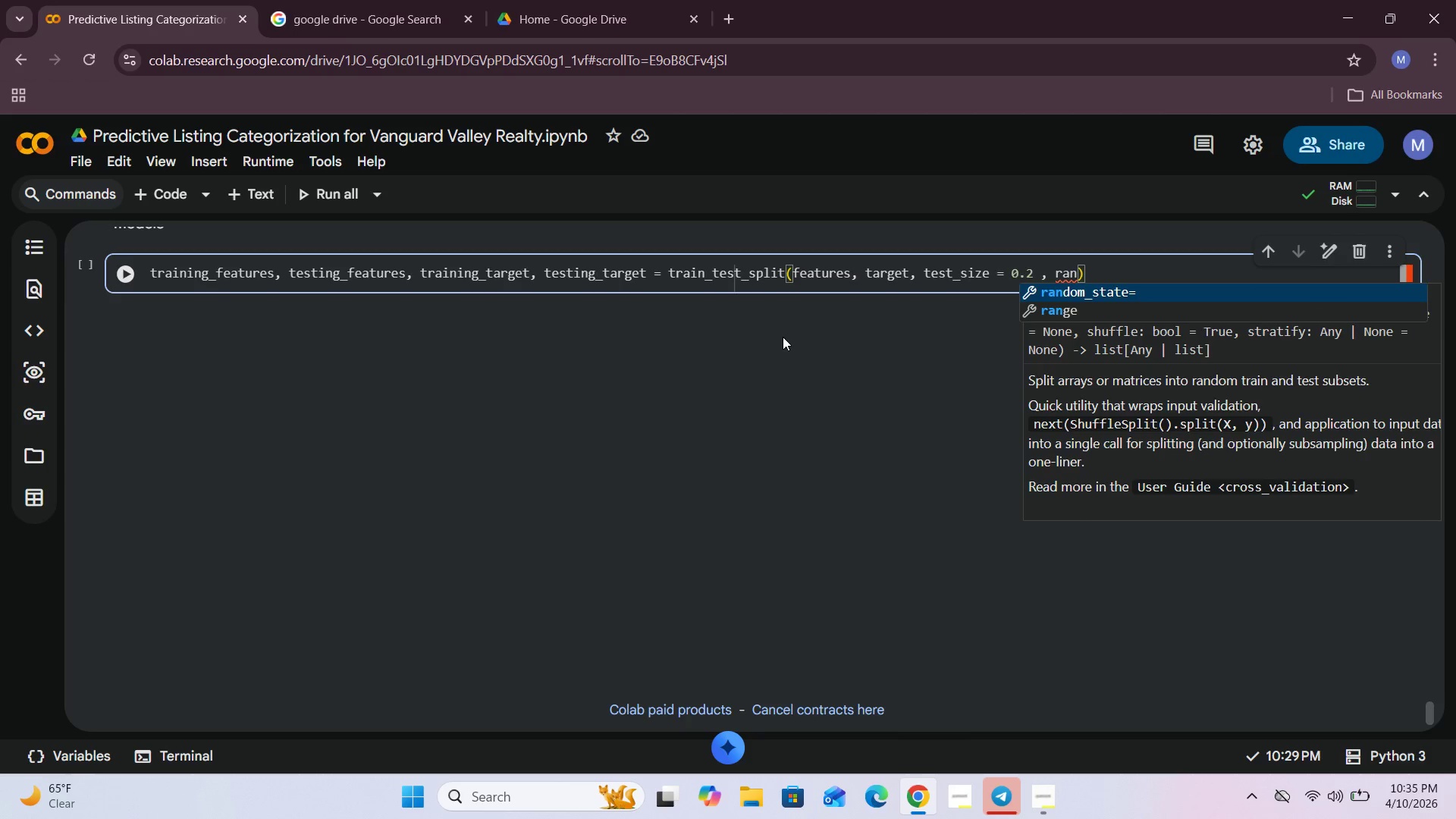 
type(dom_state=)
 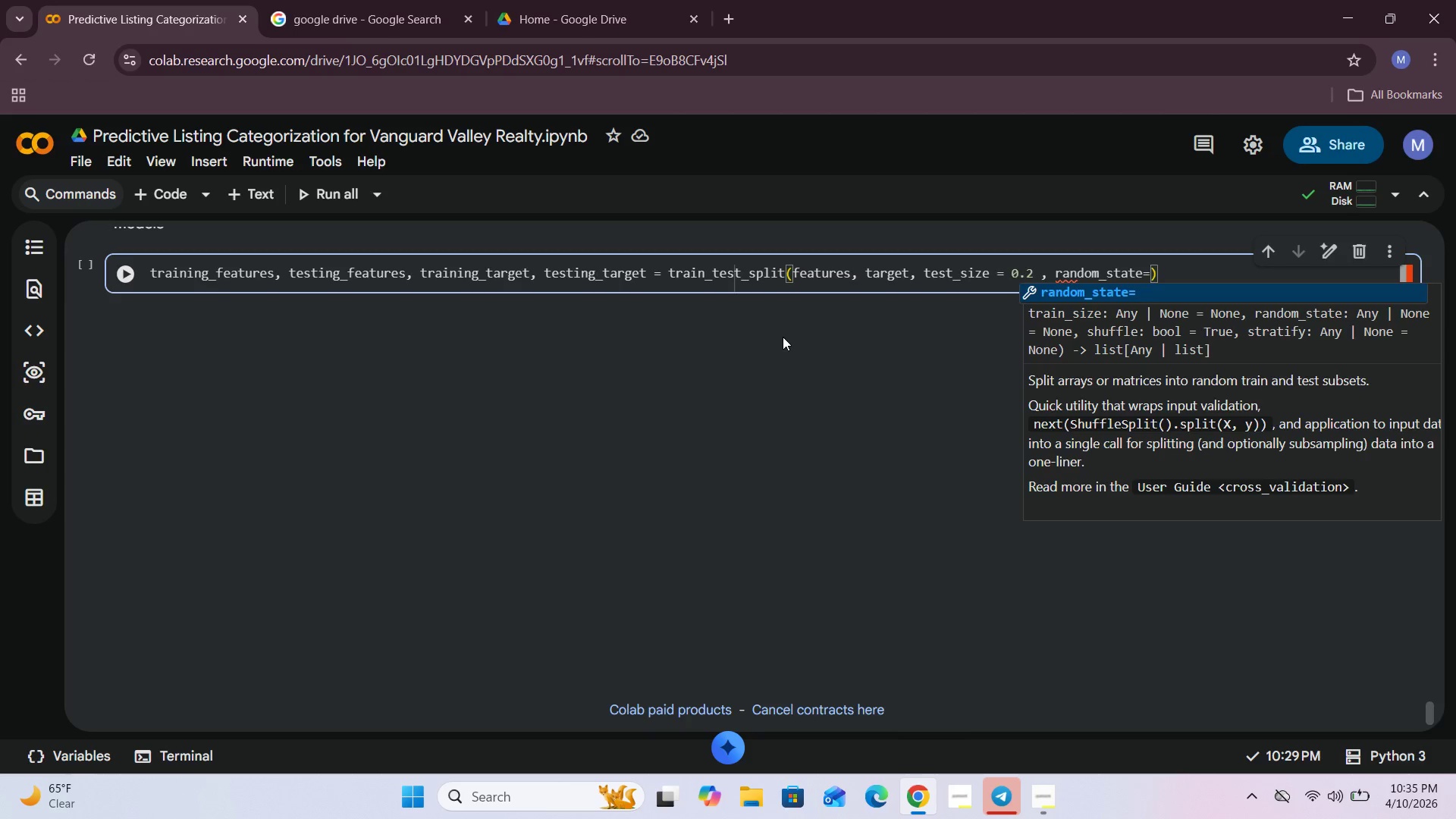 
type(42)
 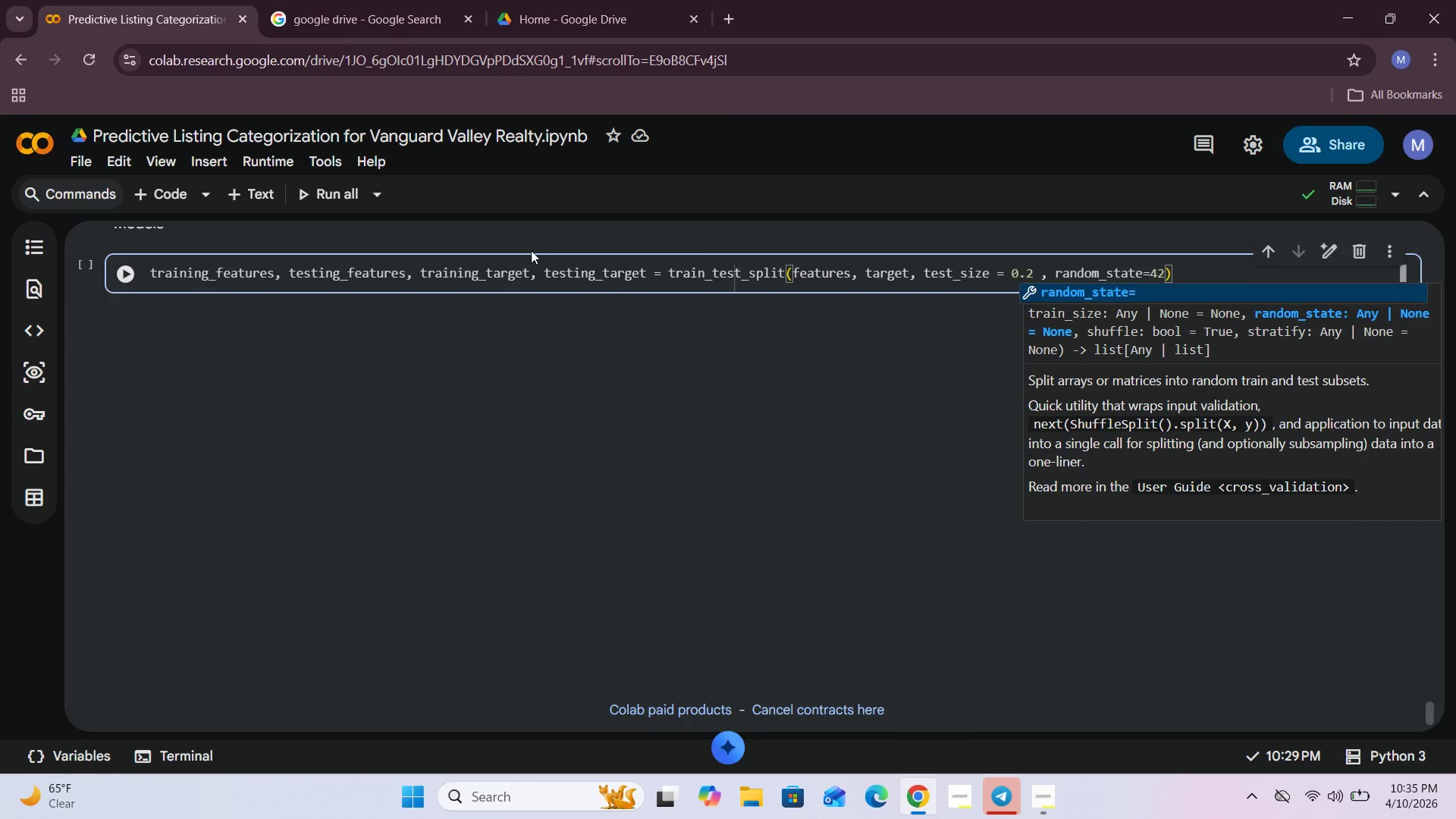 
left_click([901, 374])
 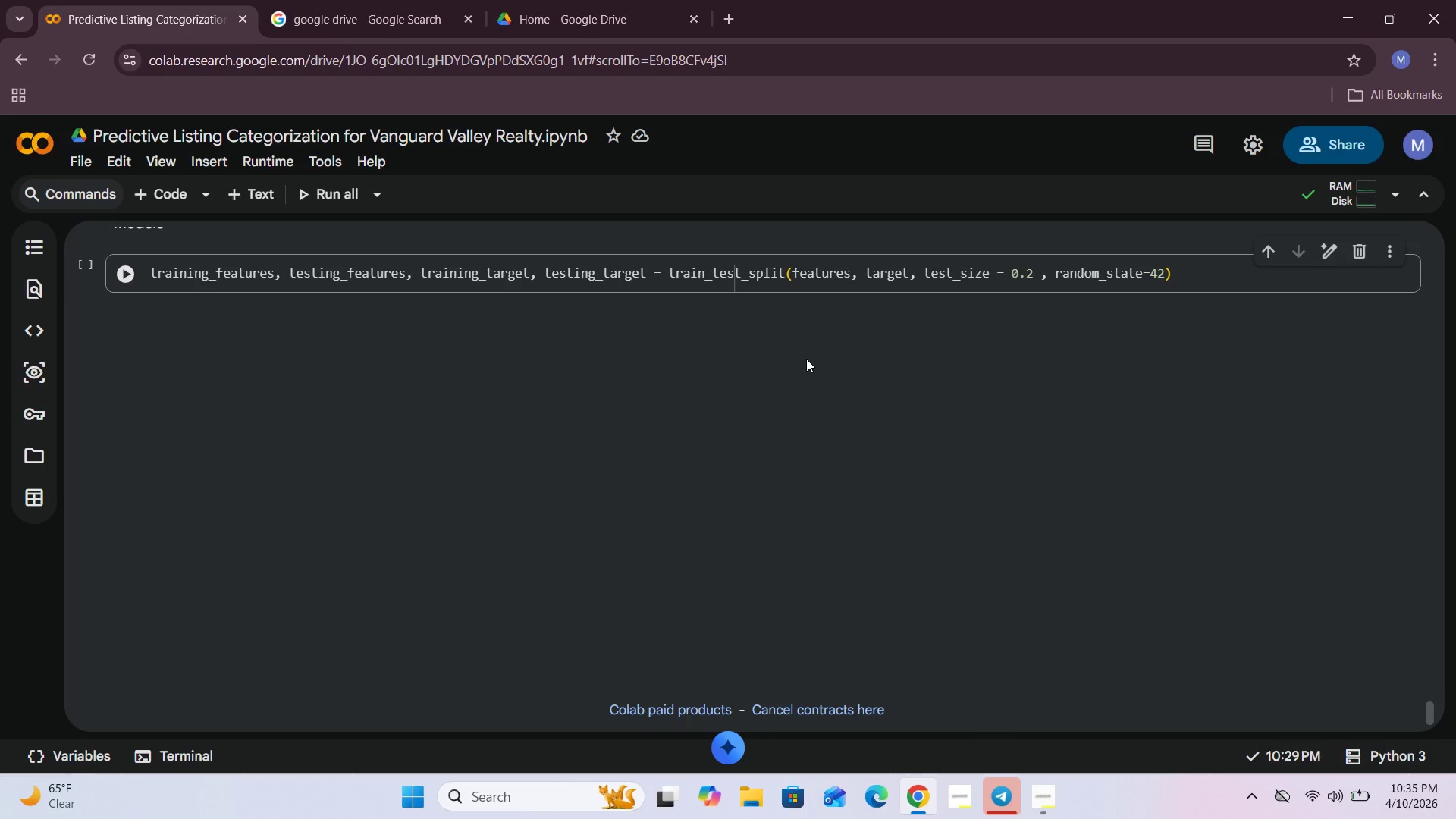 
wait(6.14)
 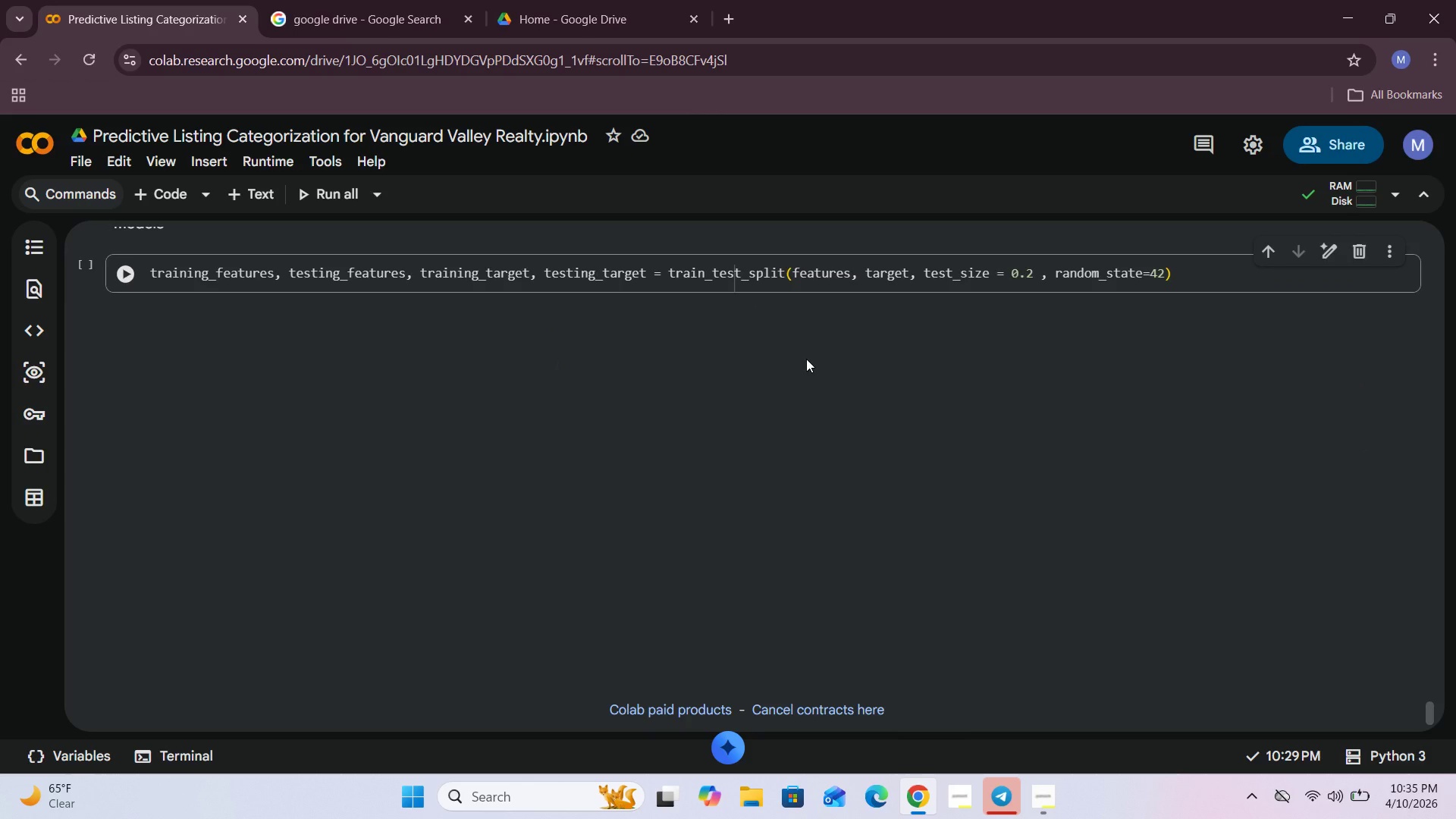 
left_click([119, 278])
 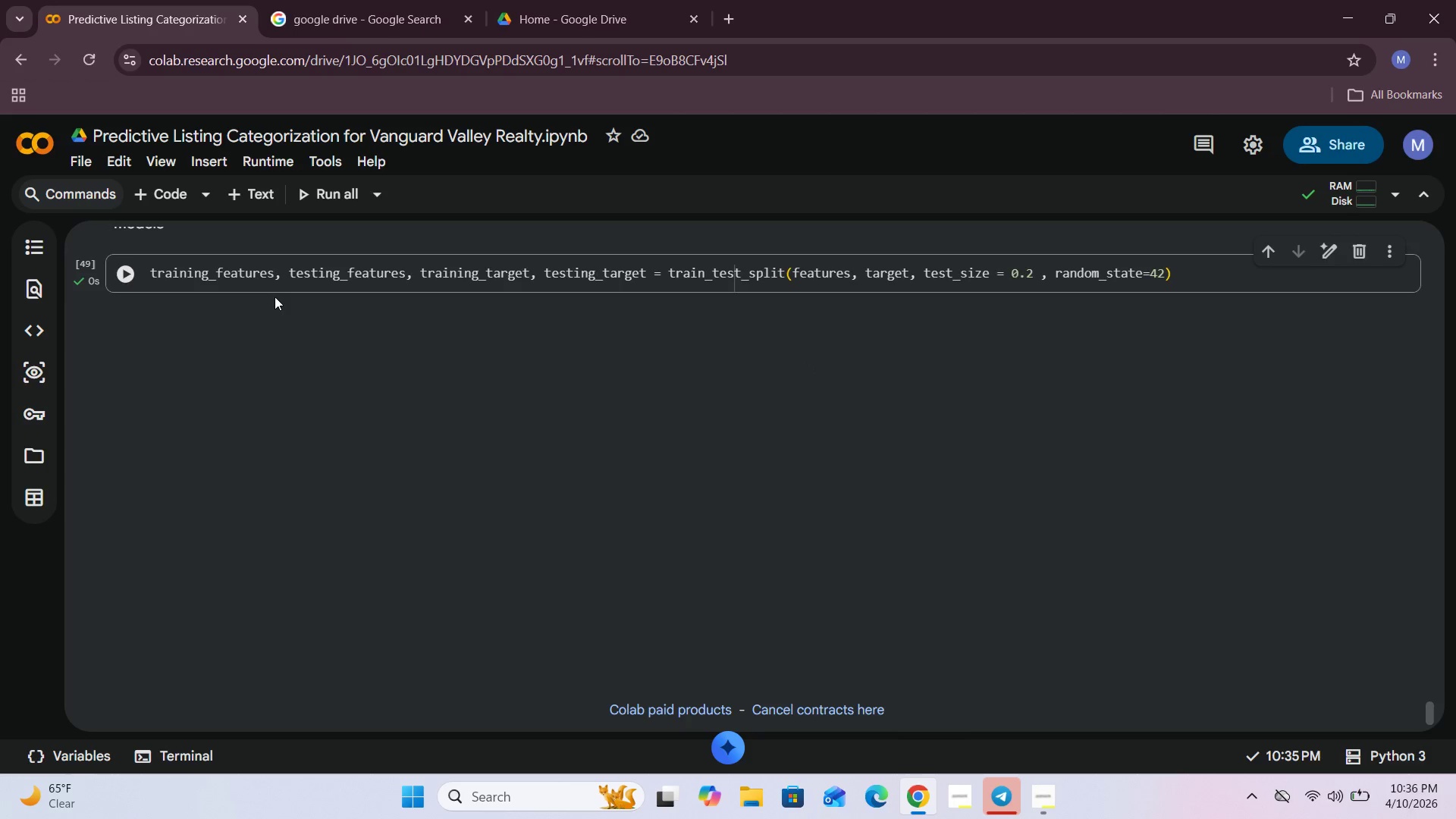 
wait(6.56)
 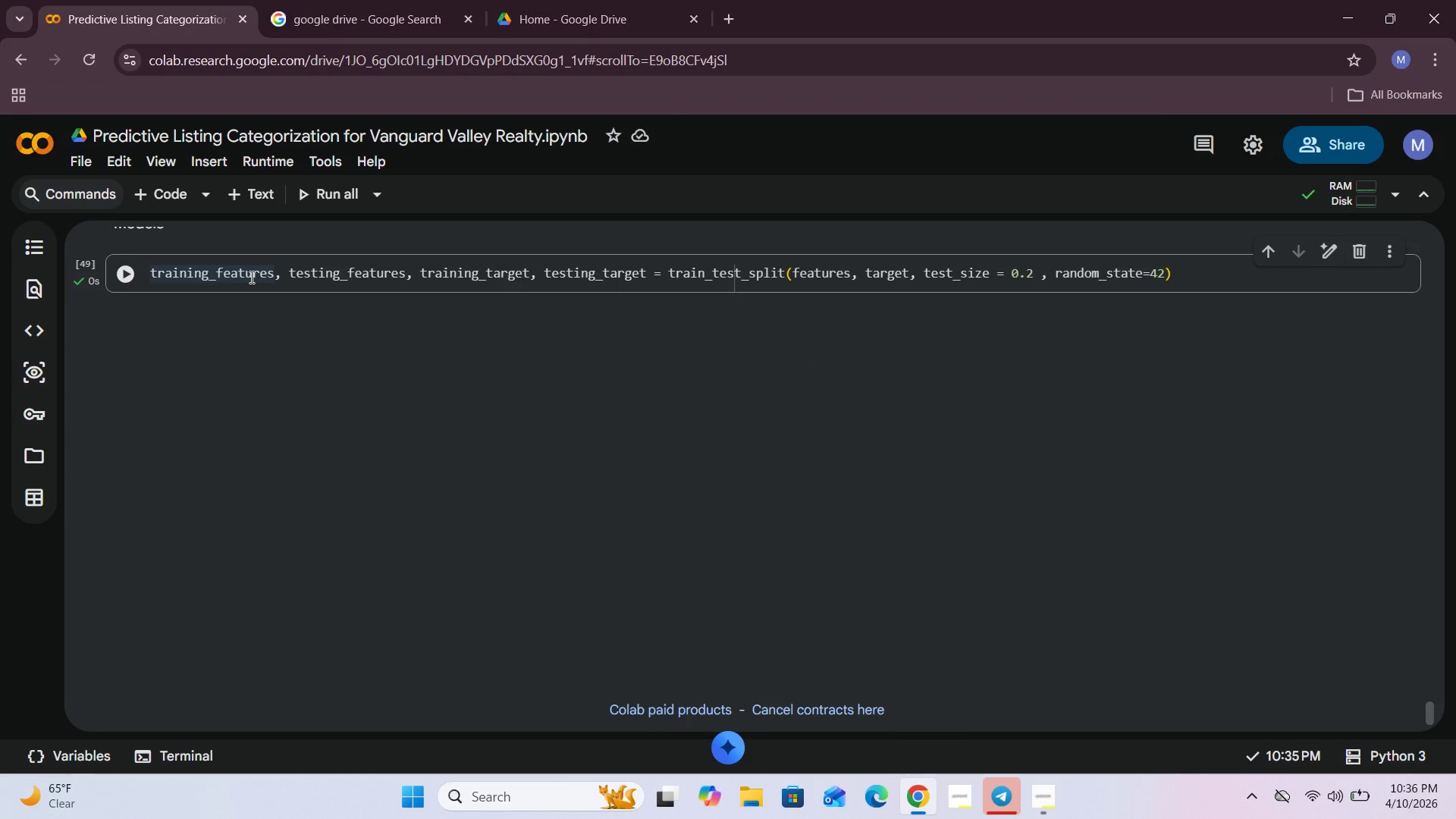 
left_click([260, 195])
 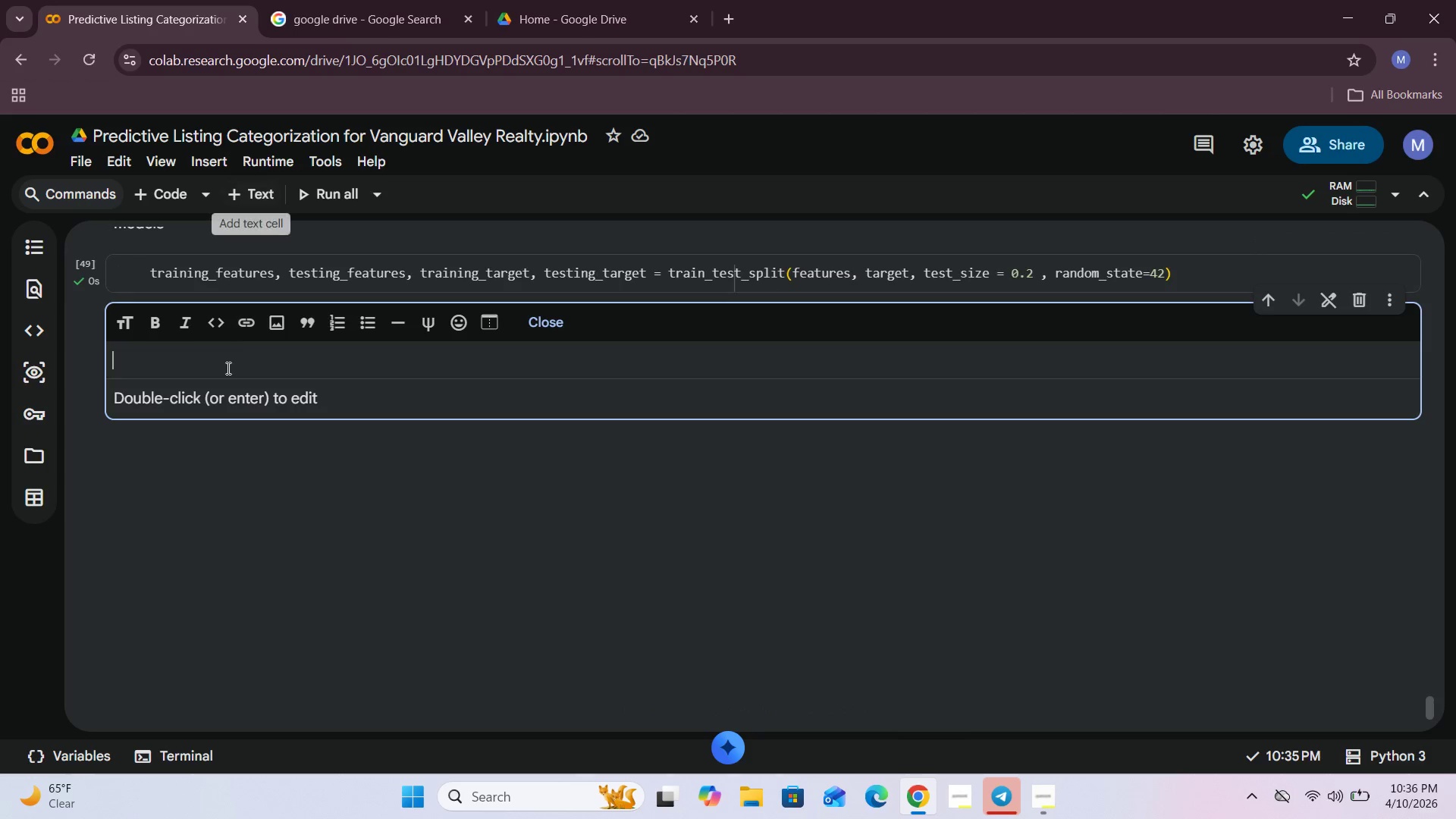 
left_click([224, 372])
 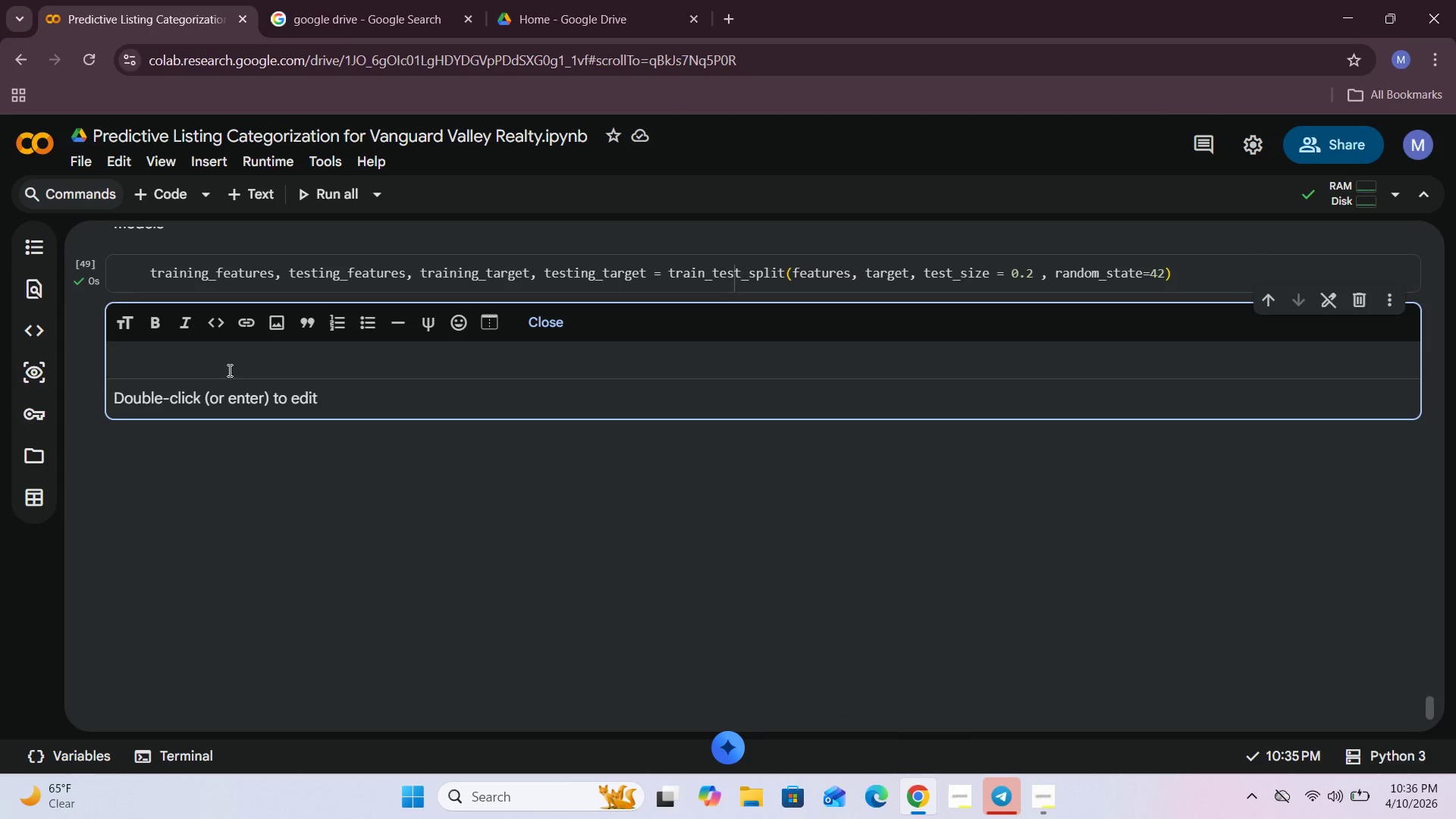 
wait(5.28)
 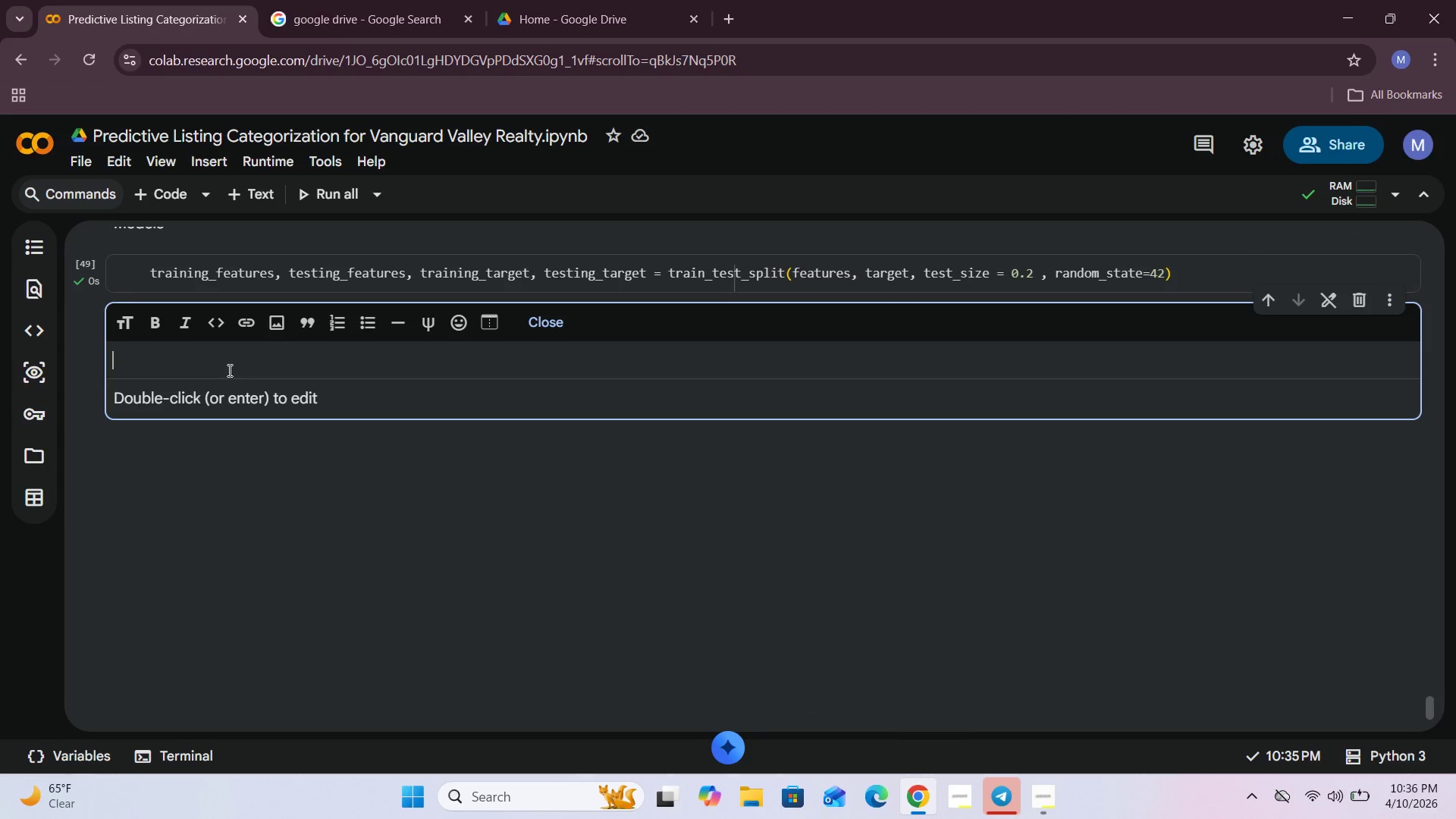 
type(let us now spli)
key(Backspace)
key(Backspace)
key(Backspace)
key(Backspace)
type(fit p)
key(Backspace)
type(our model to the dataset , inorder the model to learn )
 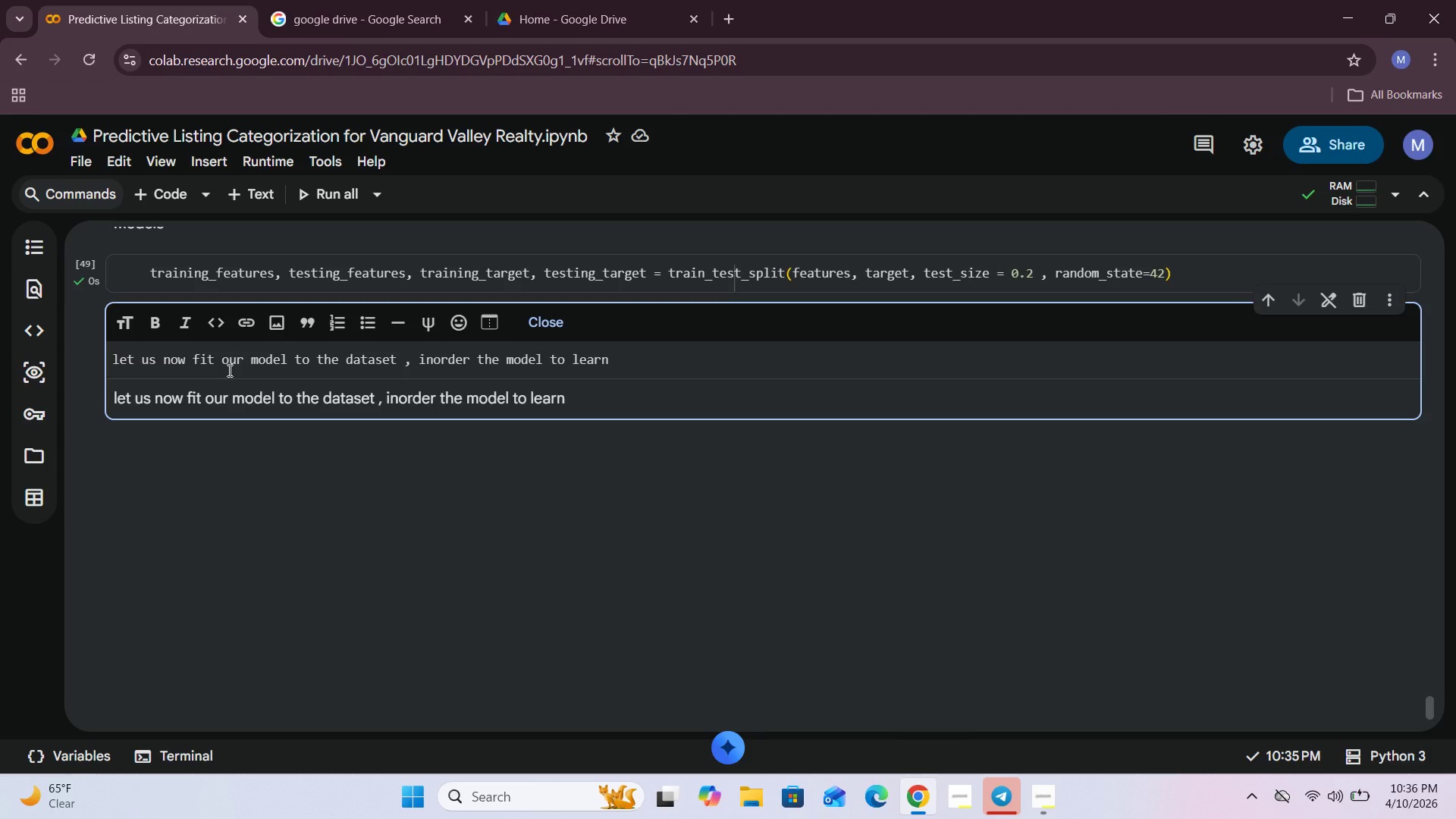 
wait(6.23)
 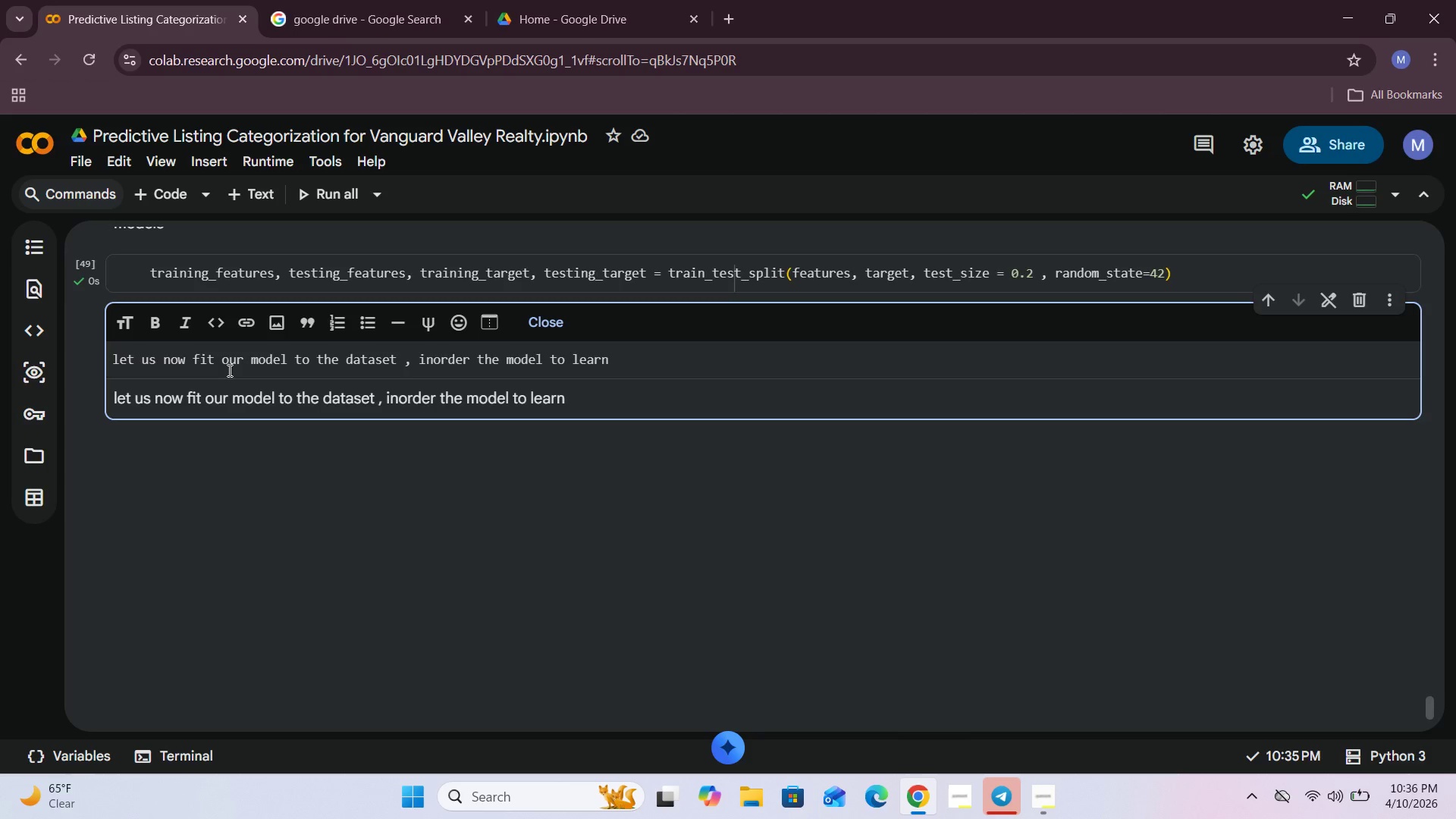 
type(what the realtion ship between the features and the target )
 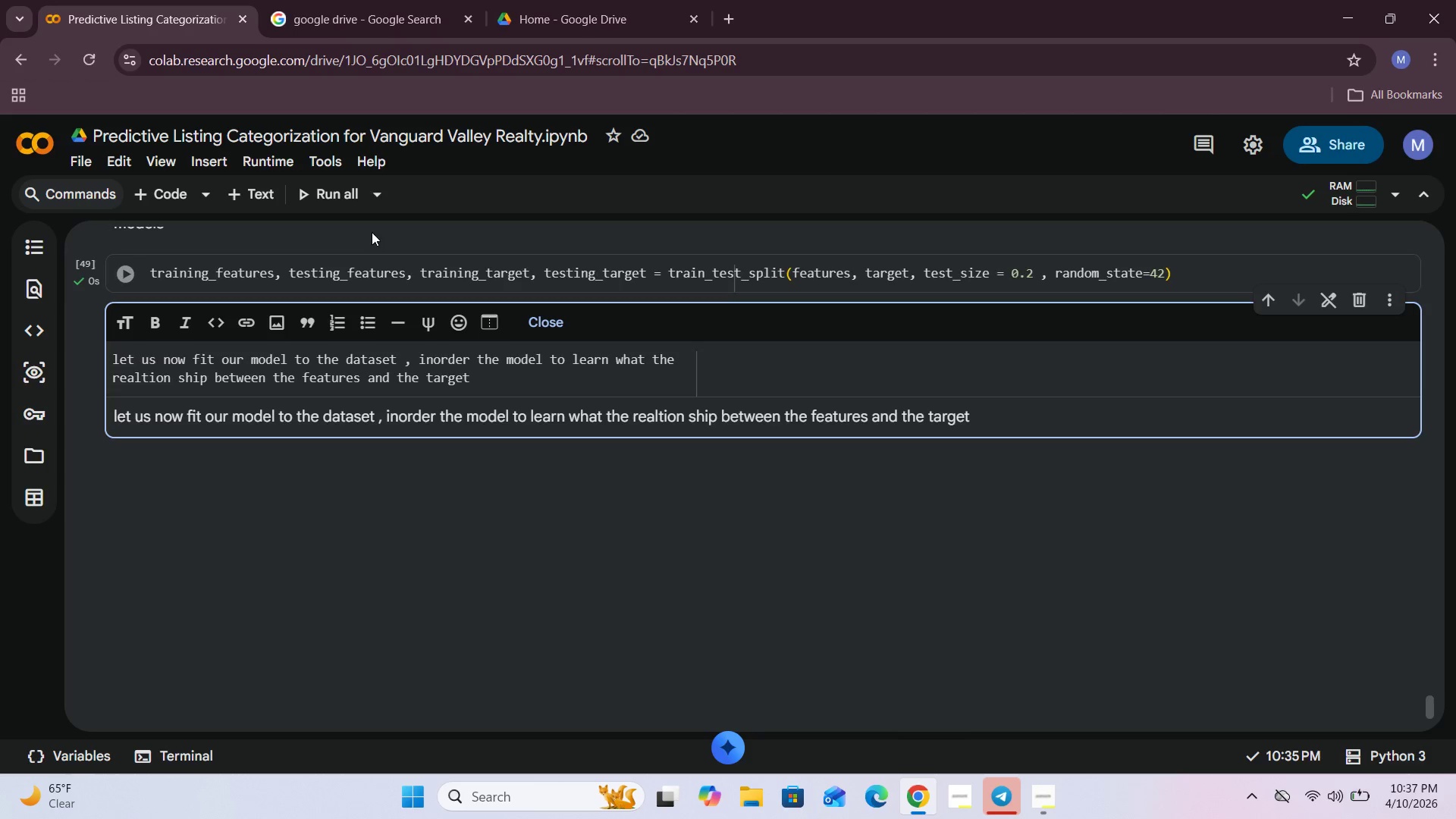 
left_click([521, 317])
 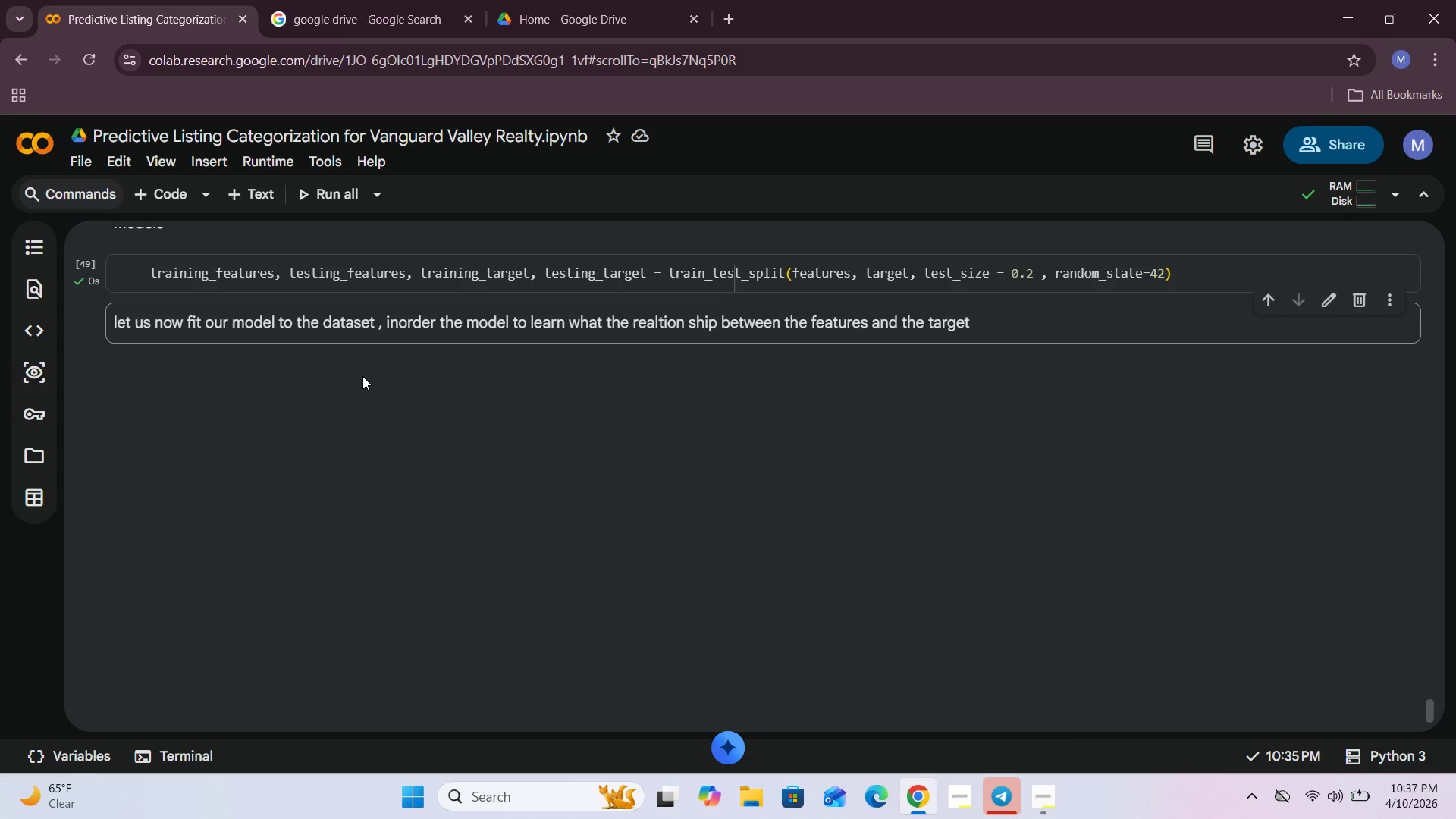 
left_click([295, 331])
 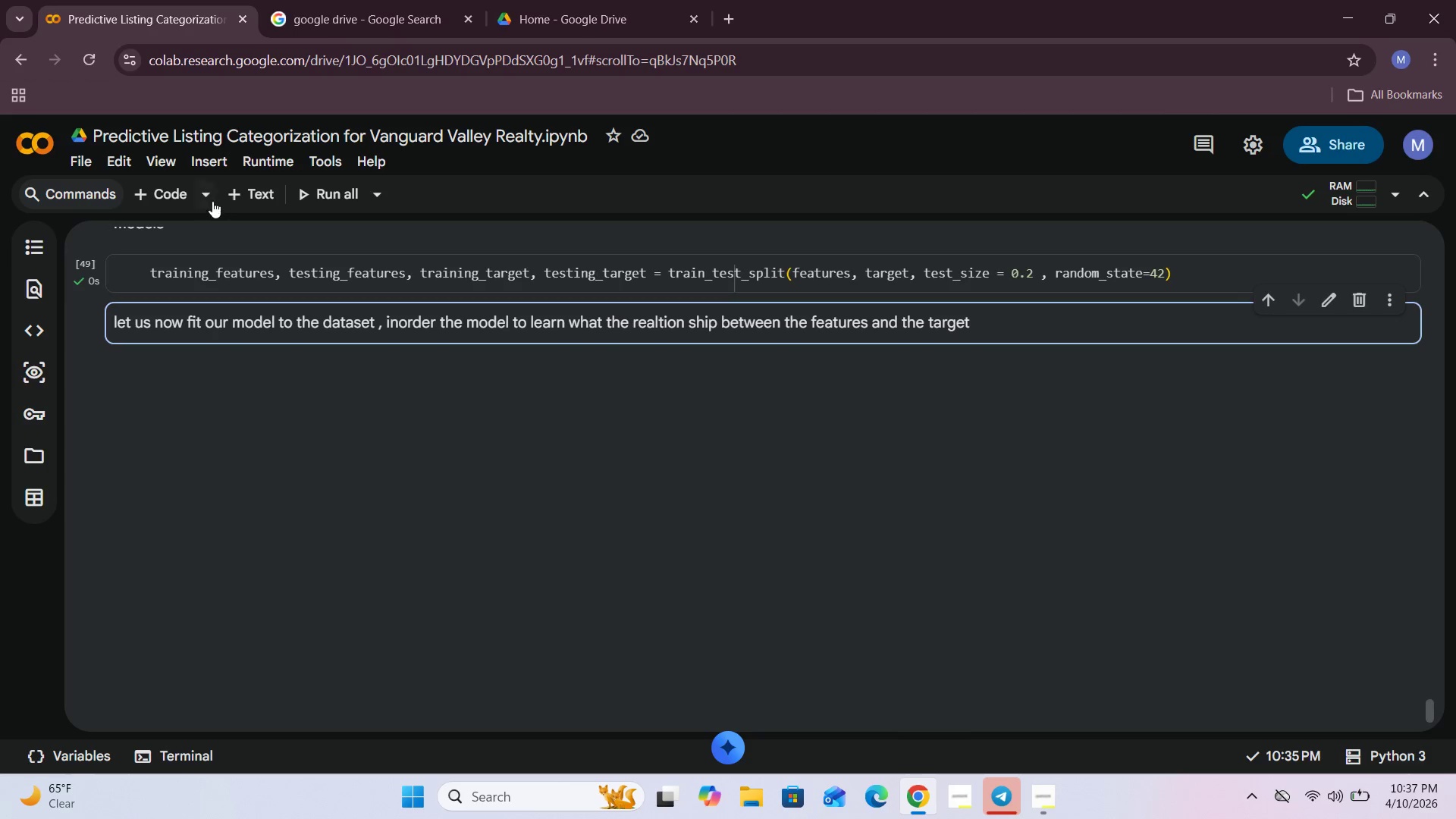 
left_click([153, 199])
 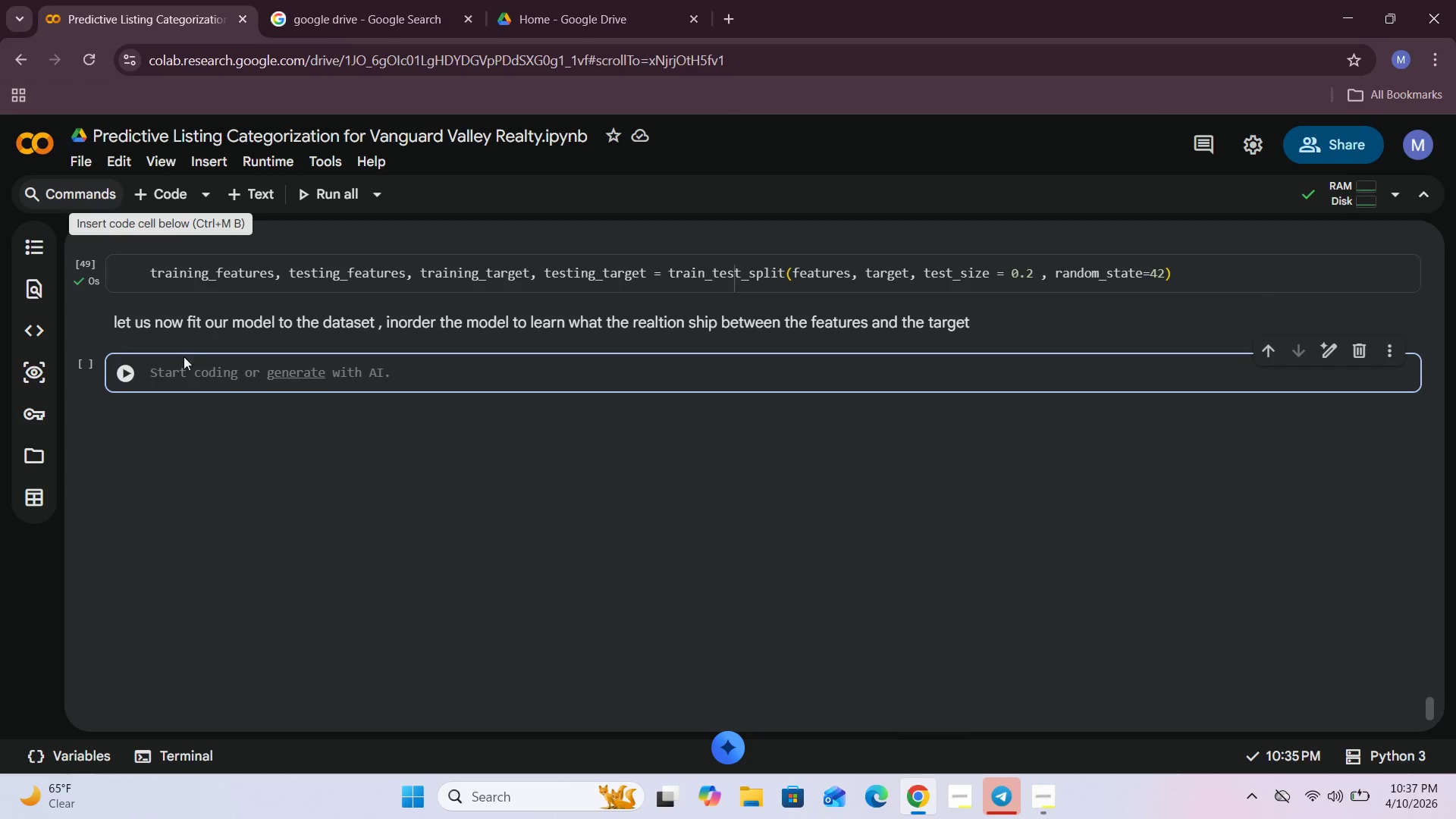 
left_click([189, 373])
 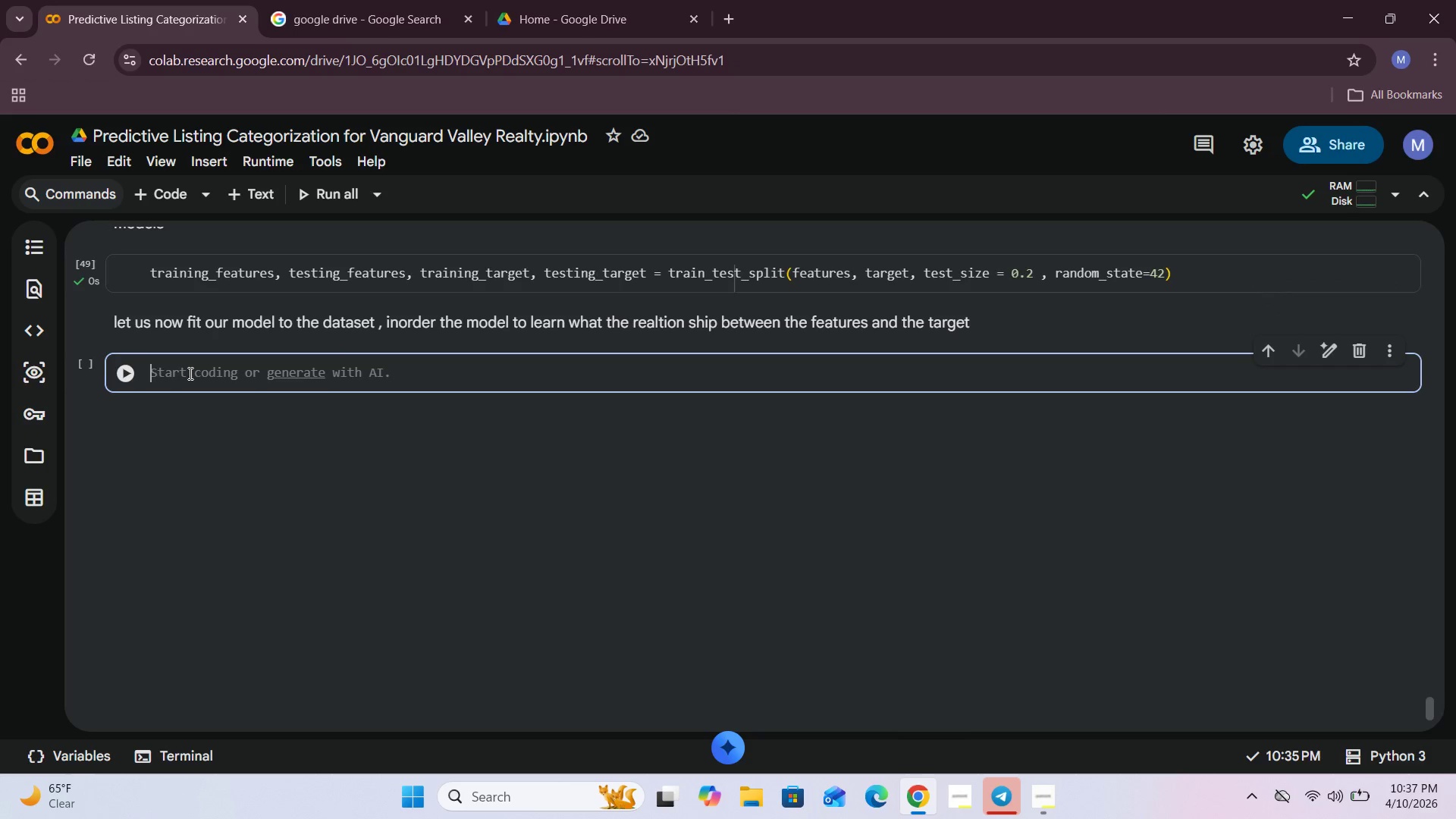 
wait(5.06)
 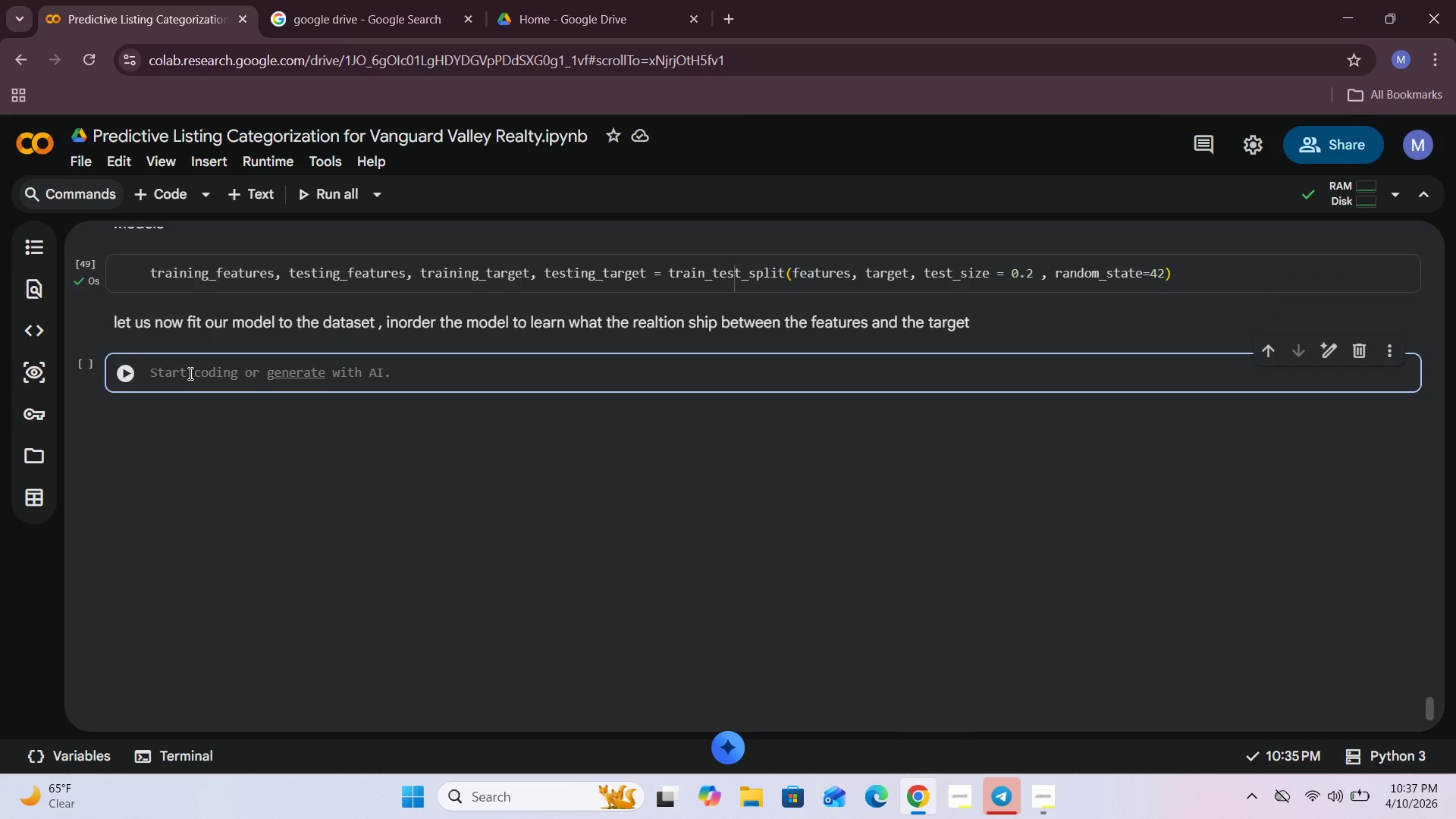 
type(logistic_model - )
key(Backspace)
key(Backspace)
type(= logisticregression)
 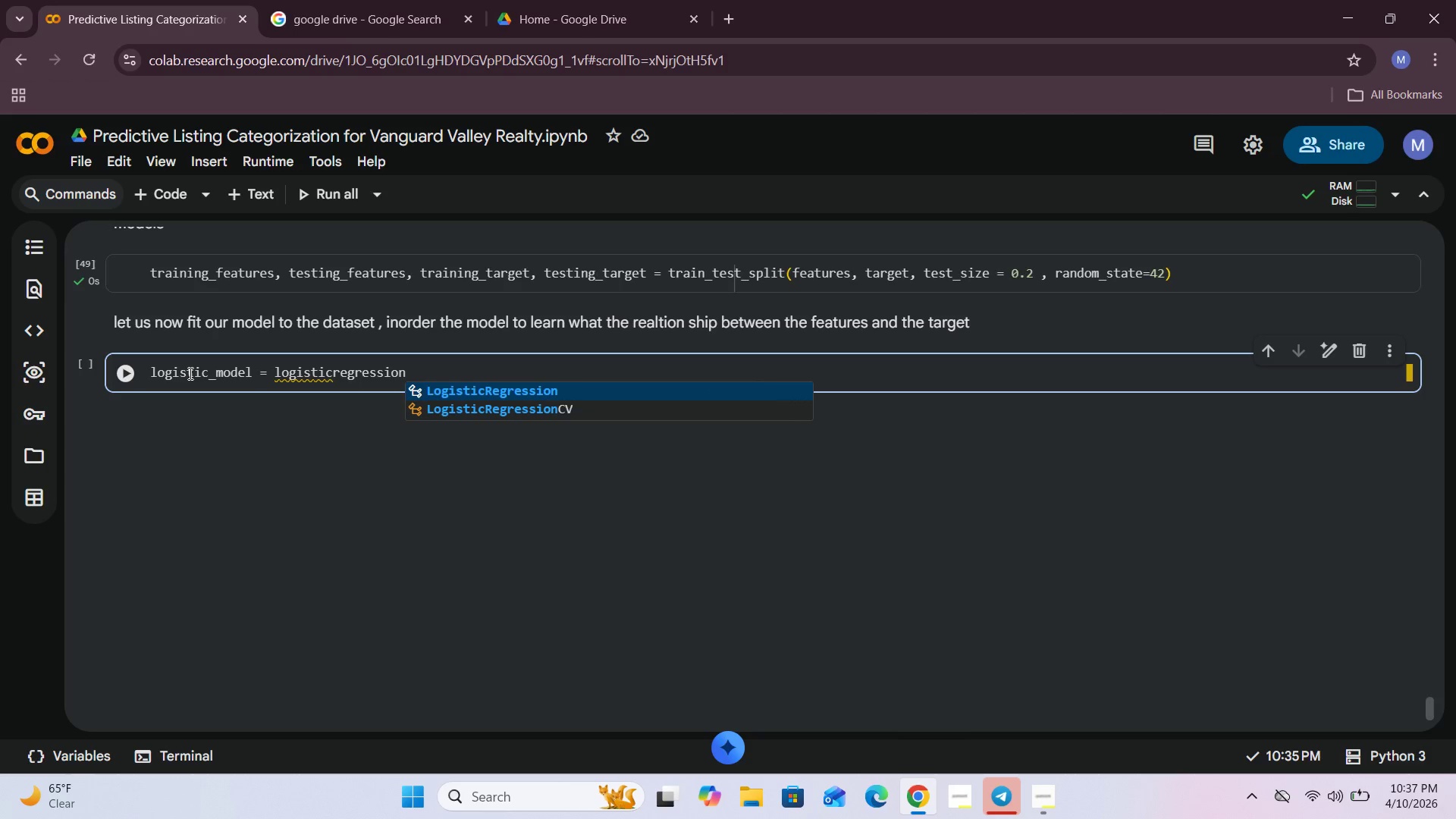 
left_click([442, 395])
 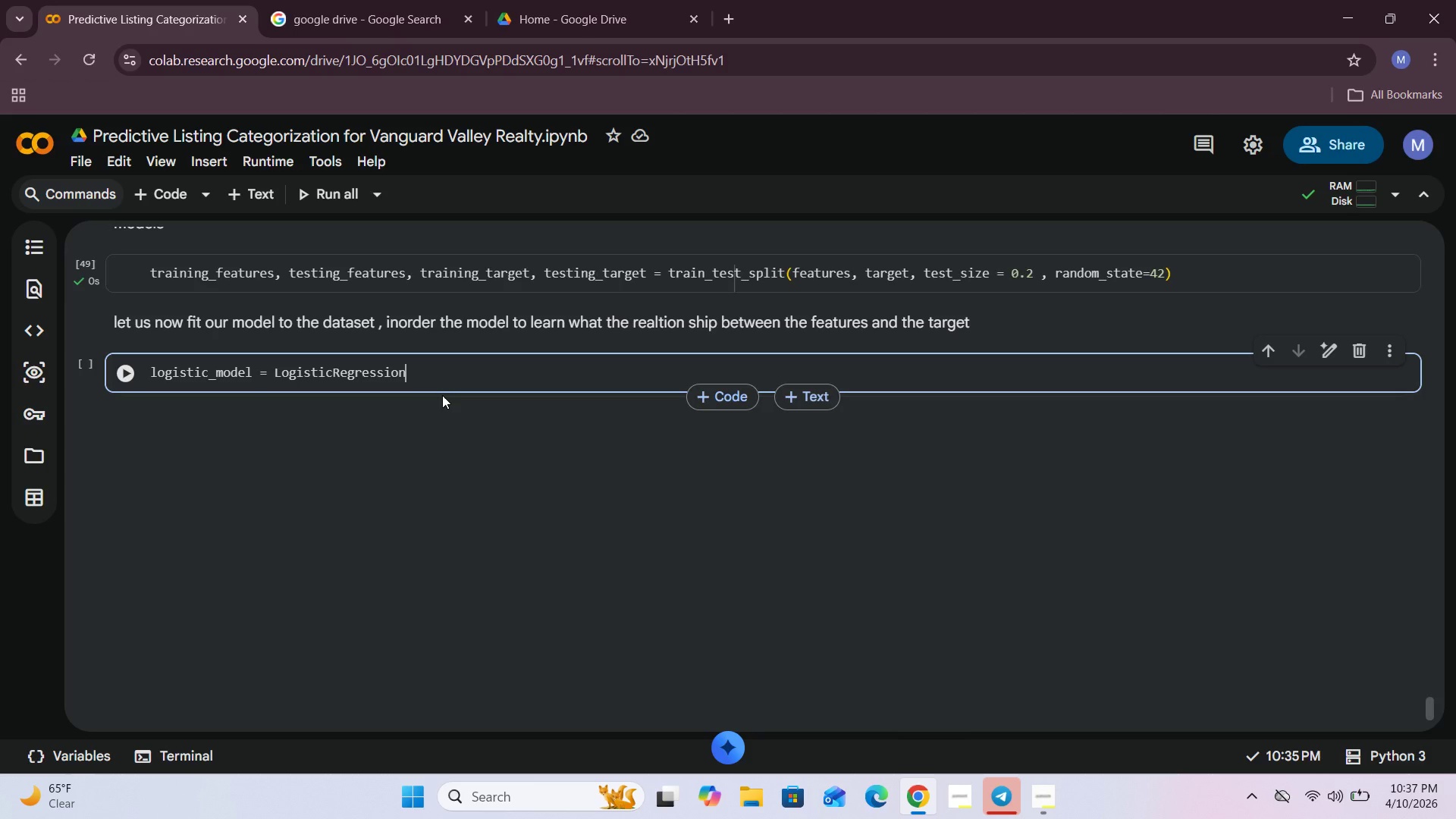 
type((max)
 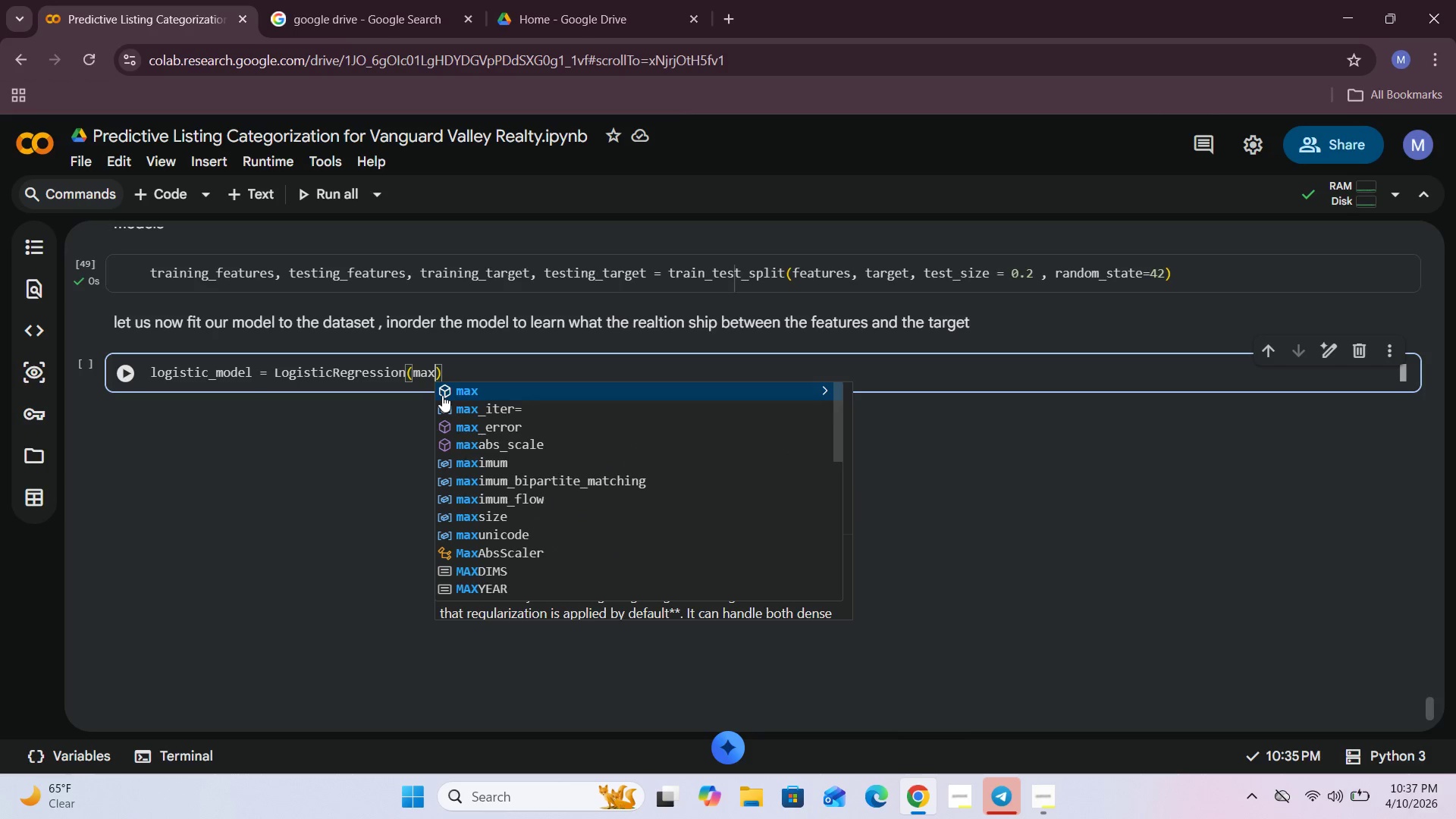 
type(_iter=)
 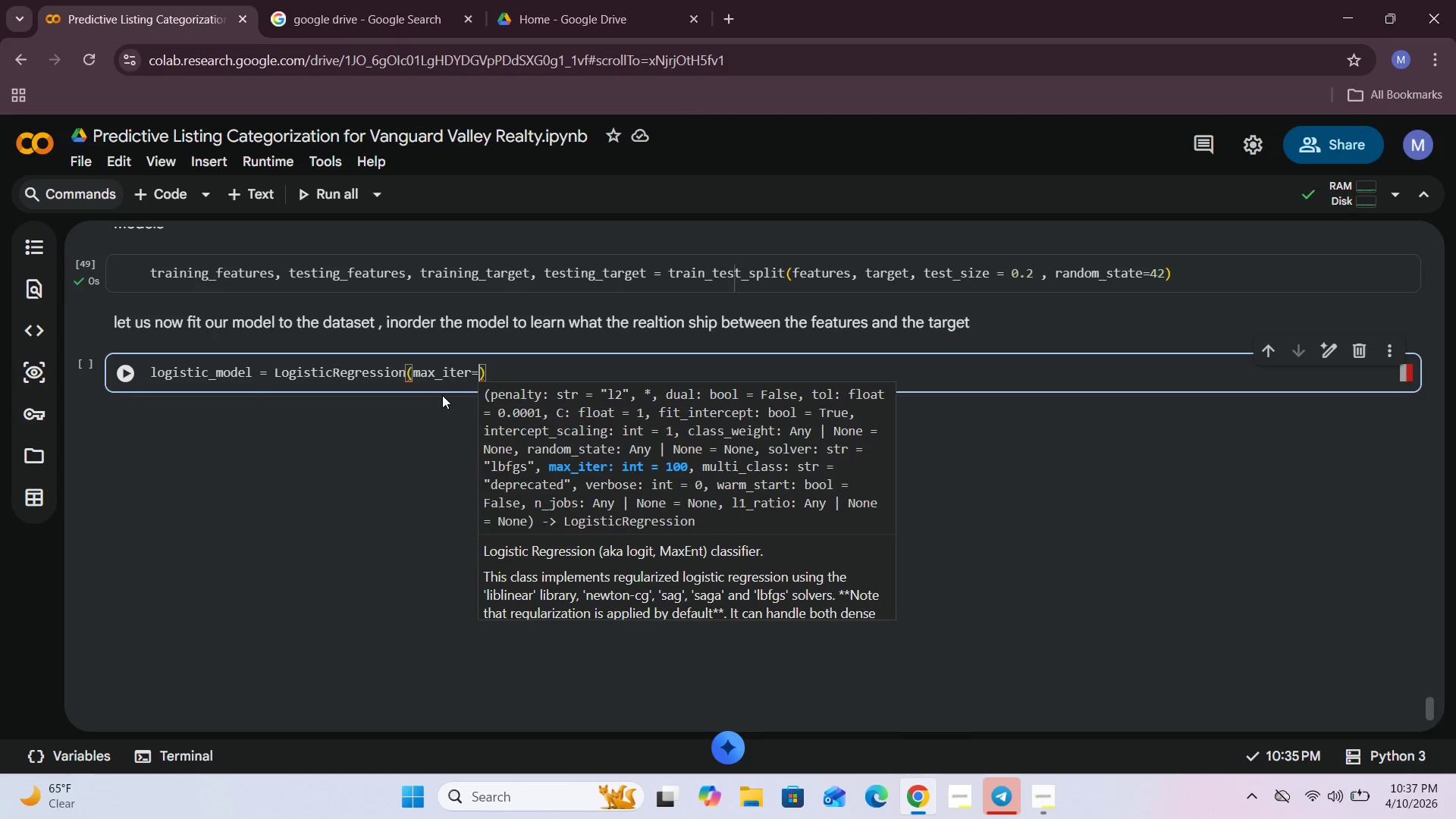 
type(1000)
 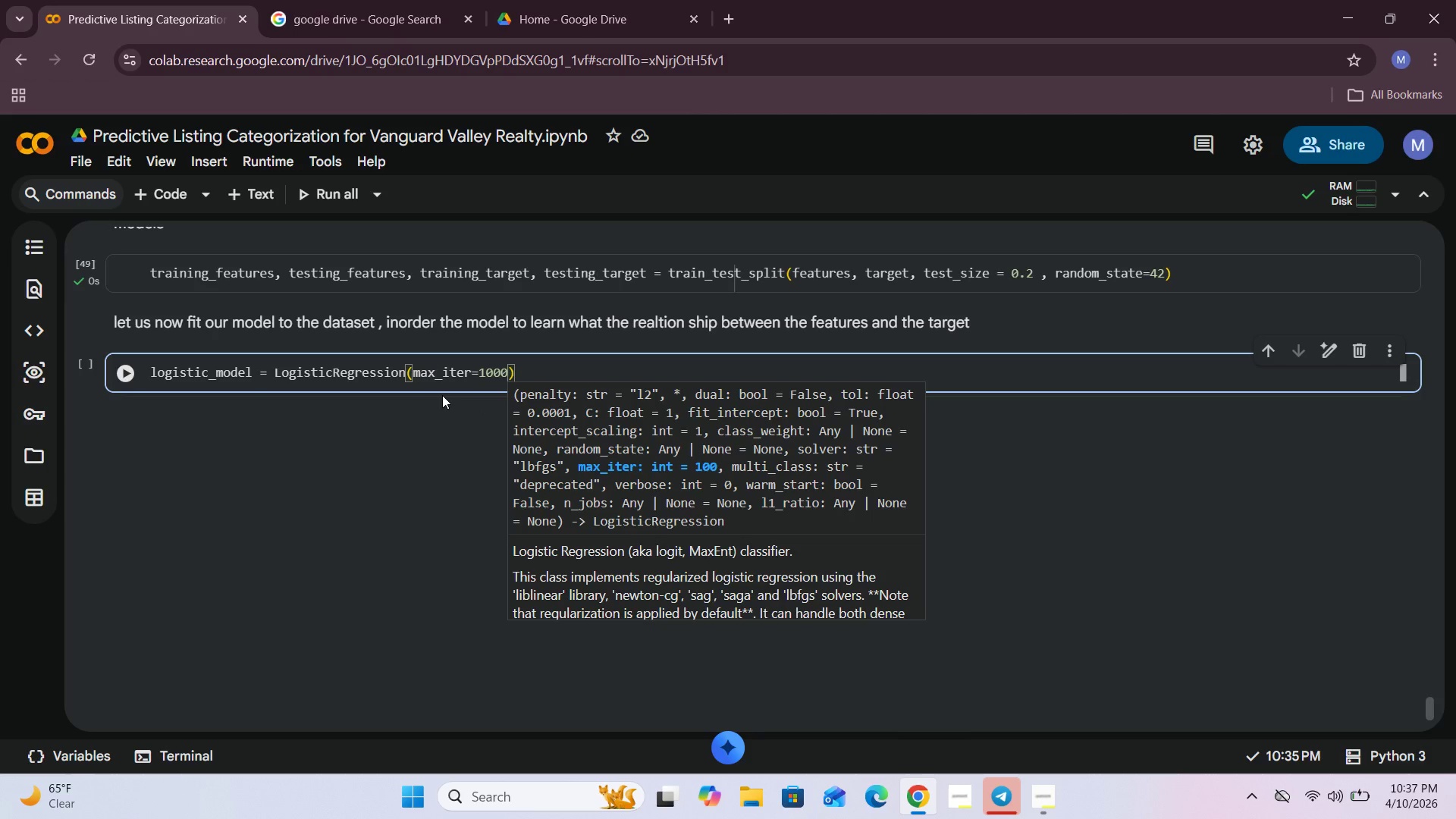 
key(ArrowRight)
 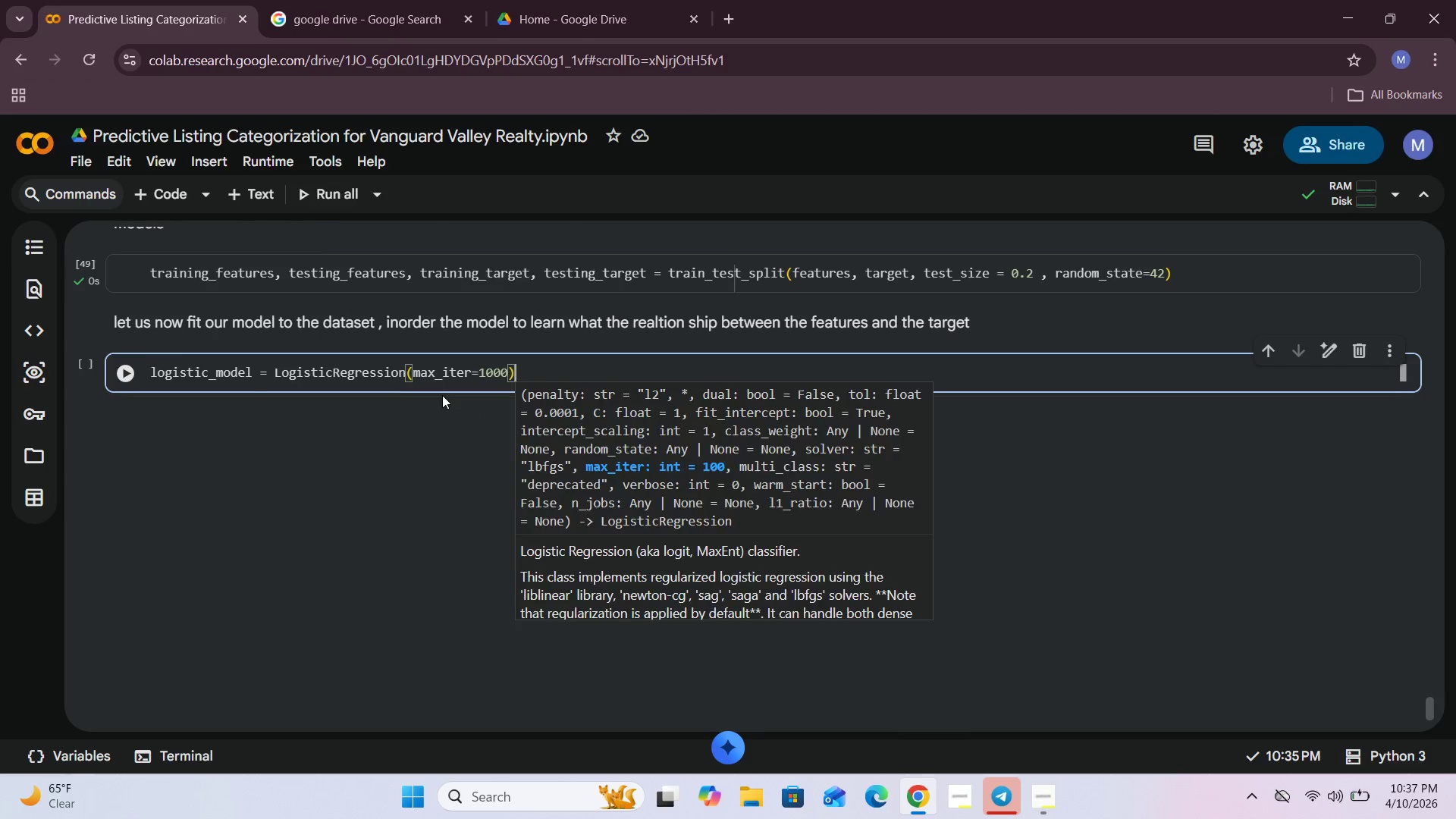 
key(Enter)
 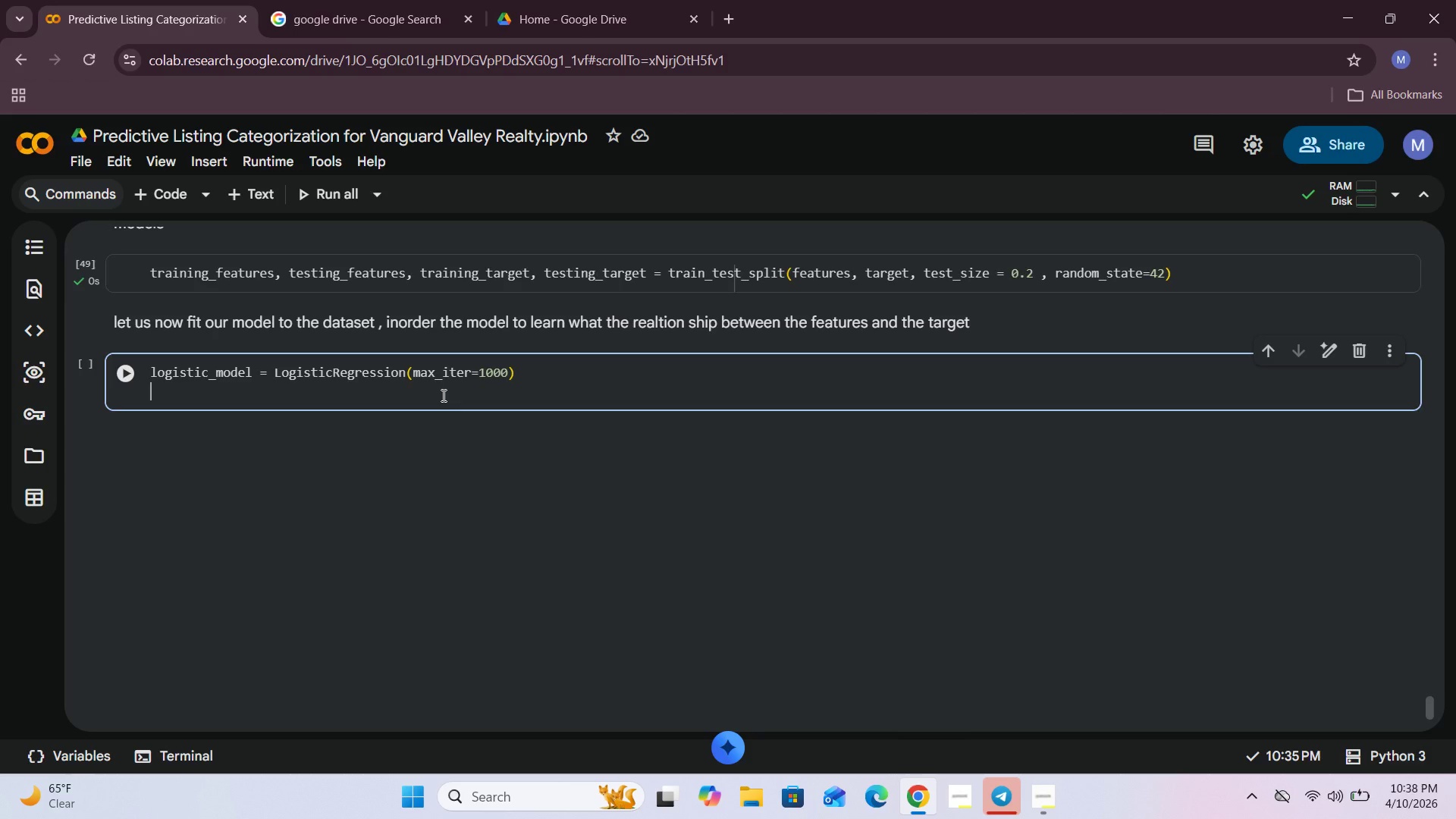 
type(logistic_model.fir)
key(Backspace)
type(t(training)
 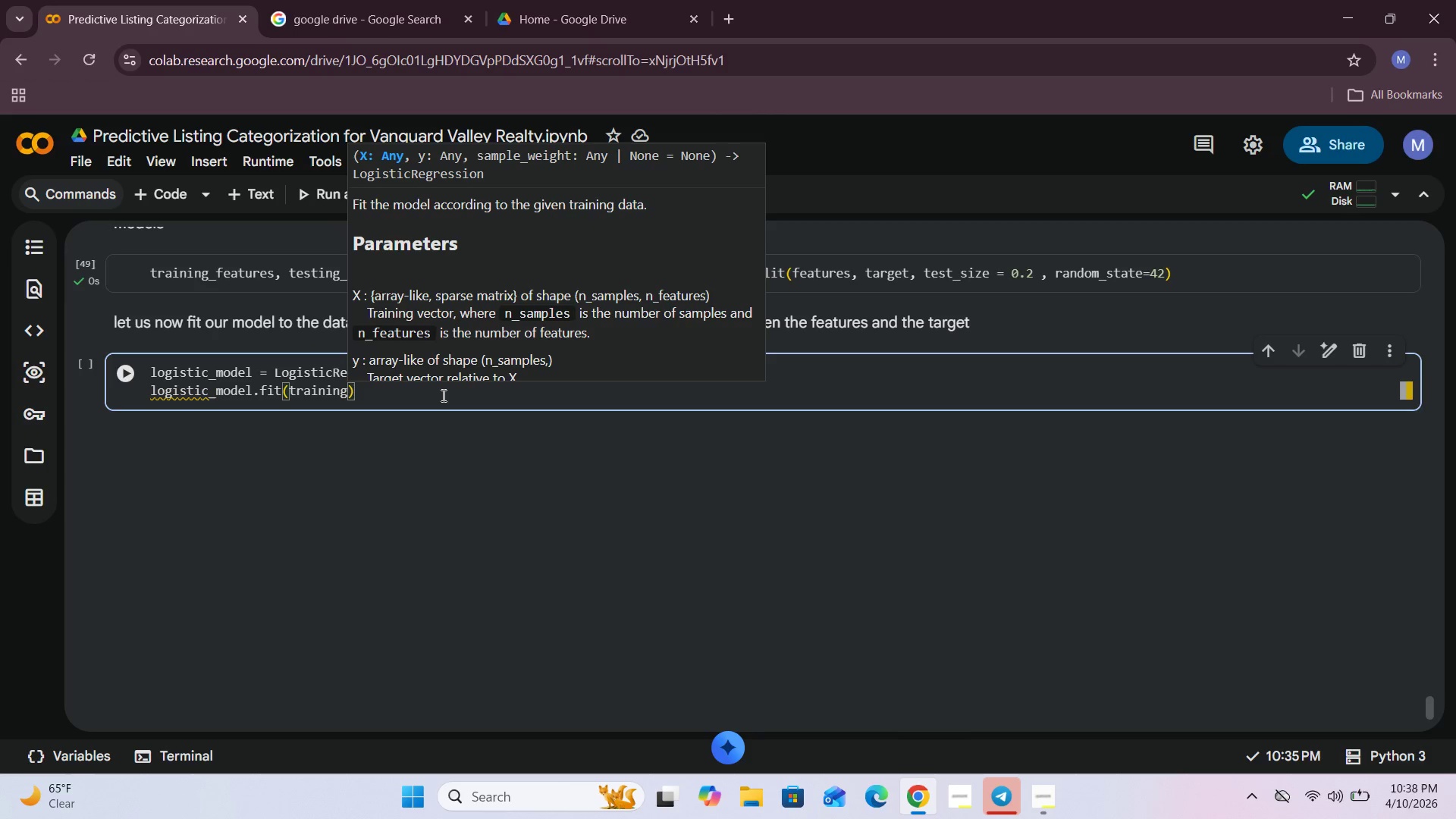 
type(_features, training_target)
 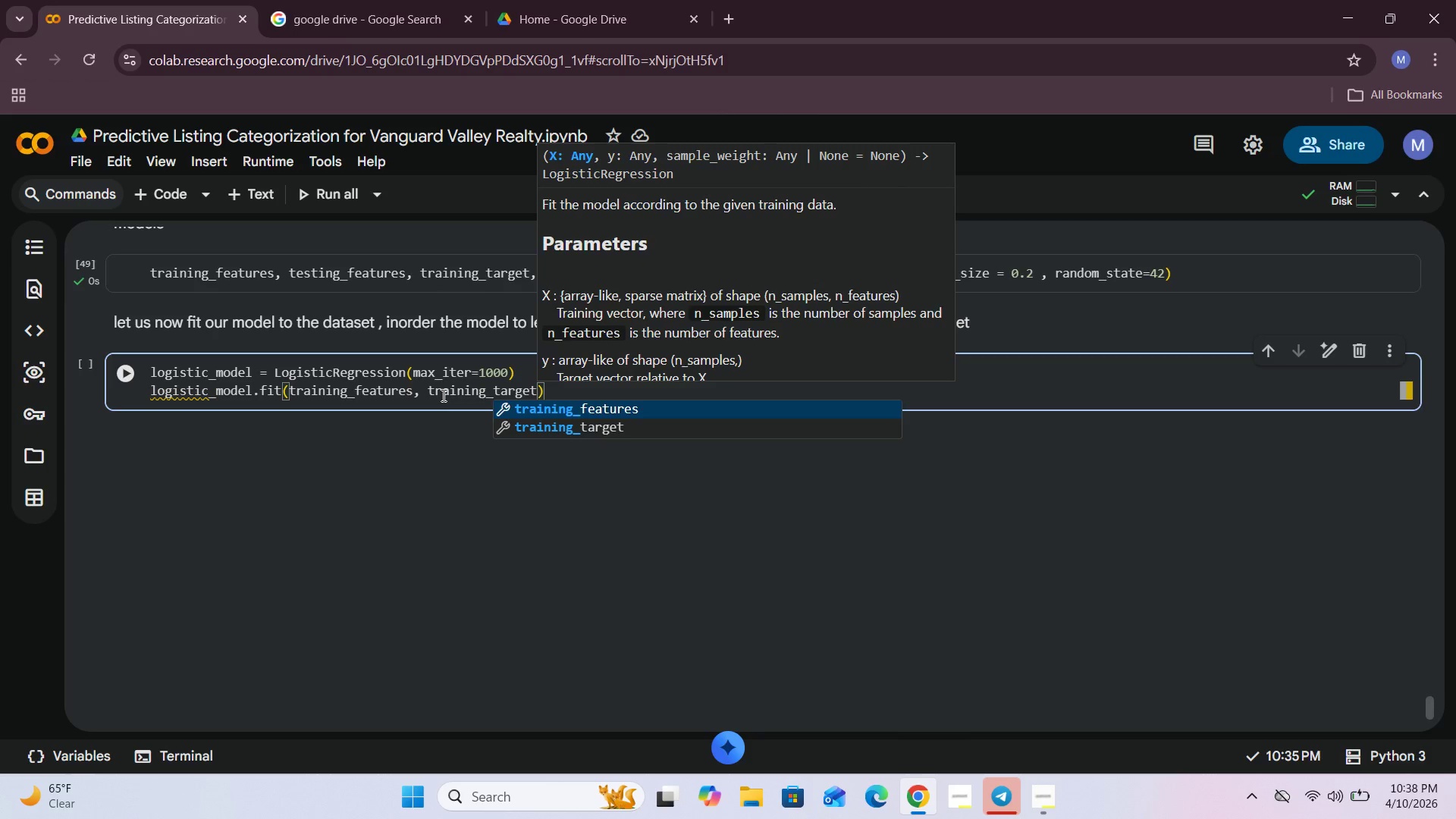 
left_click([396, 461])
 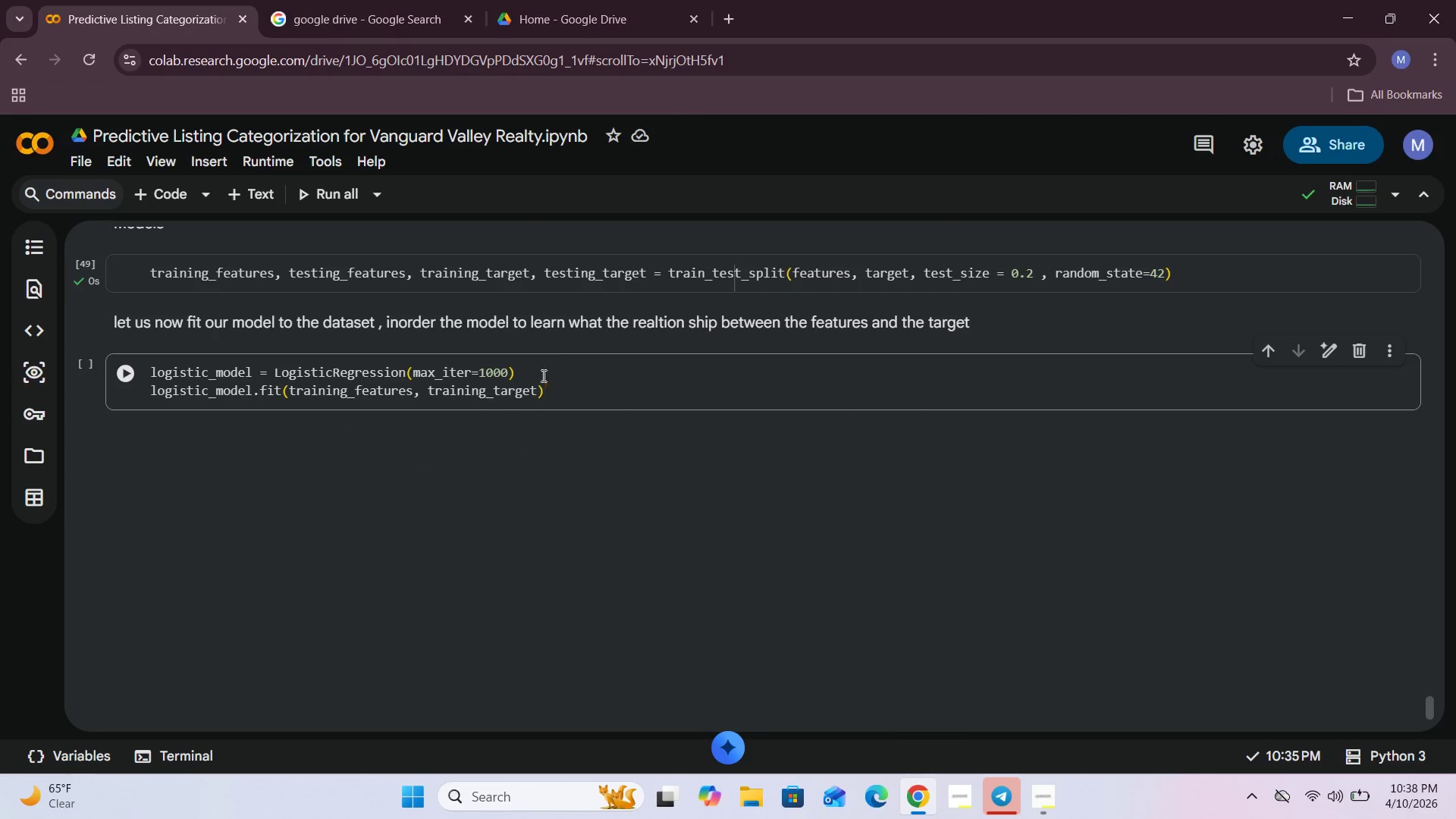 
double_click([621, 330])
 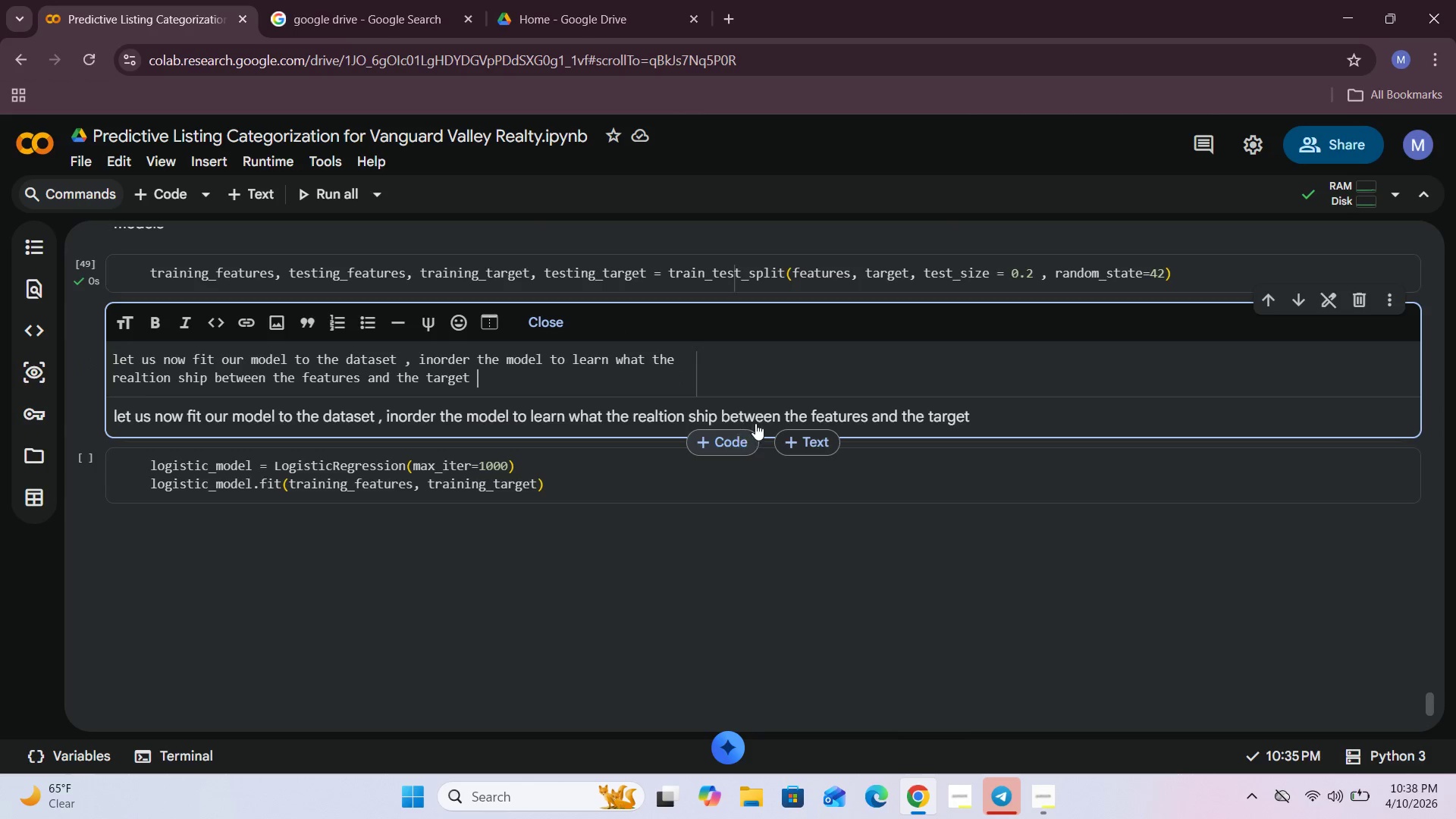 
wait(5.72)
 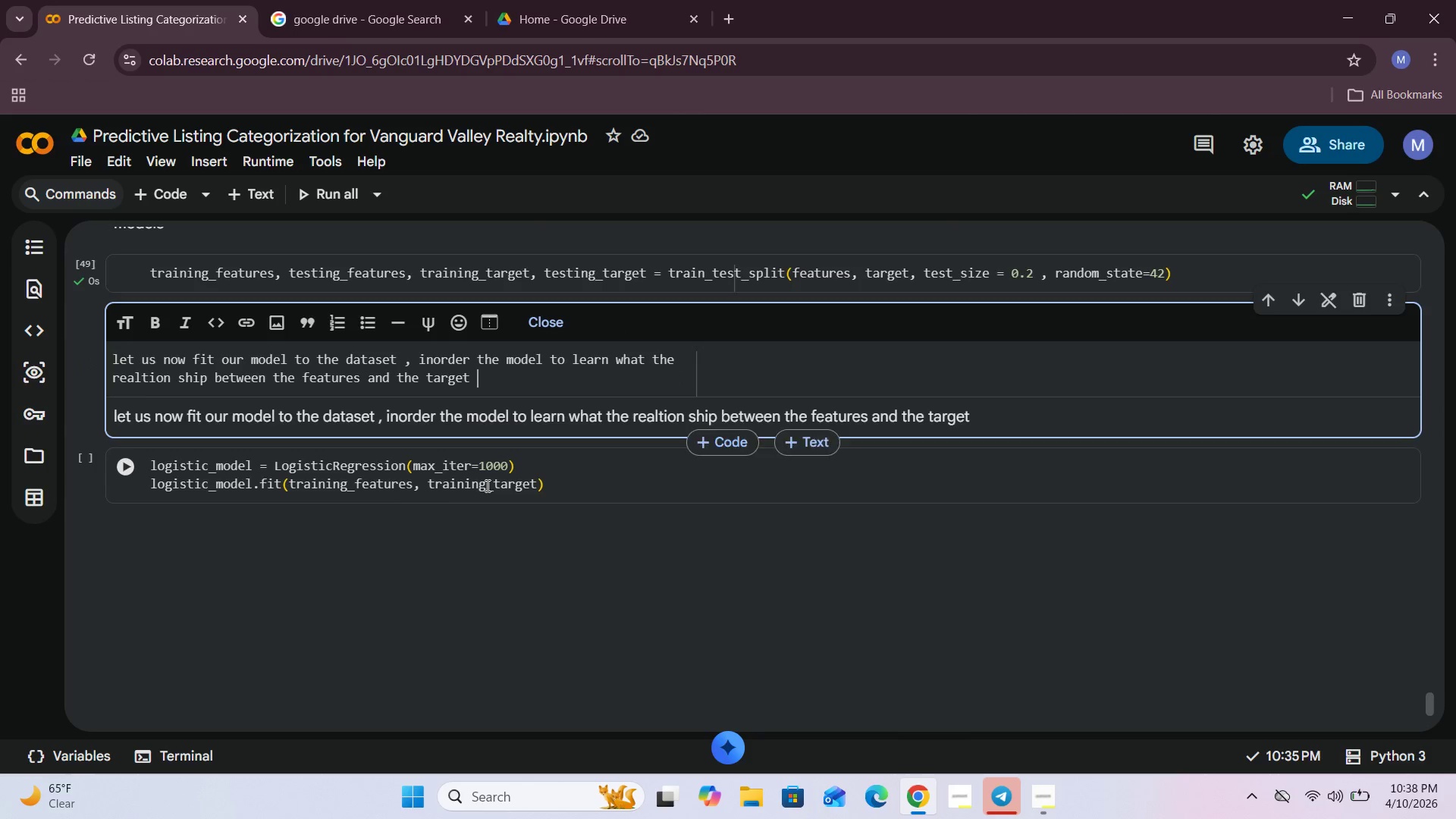 
left_click_drag(start_coordinate=[869, 418], to_coordinate=[810, 426])
 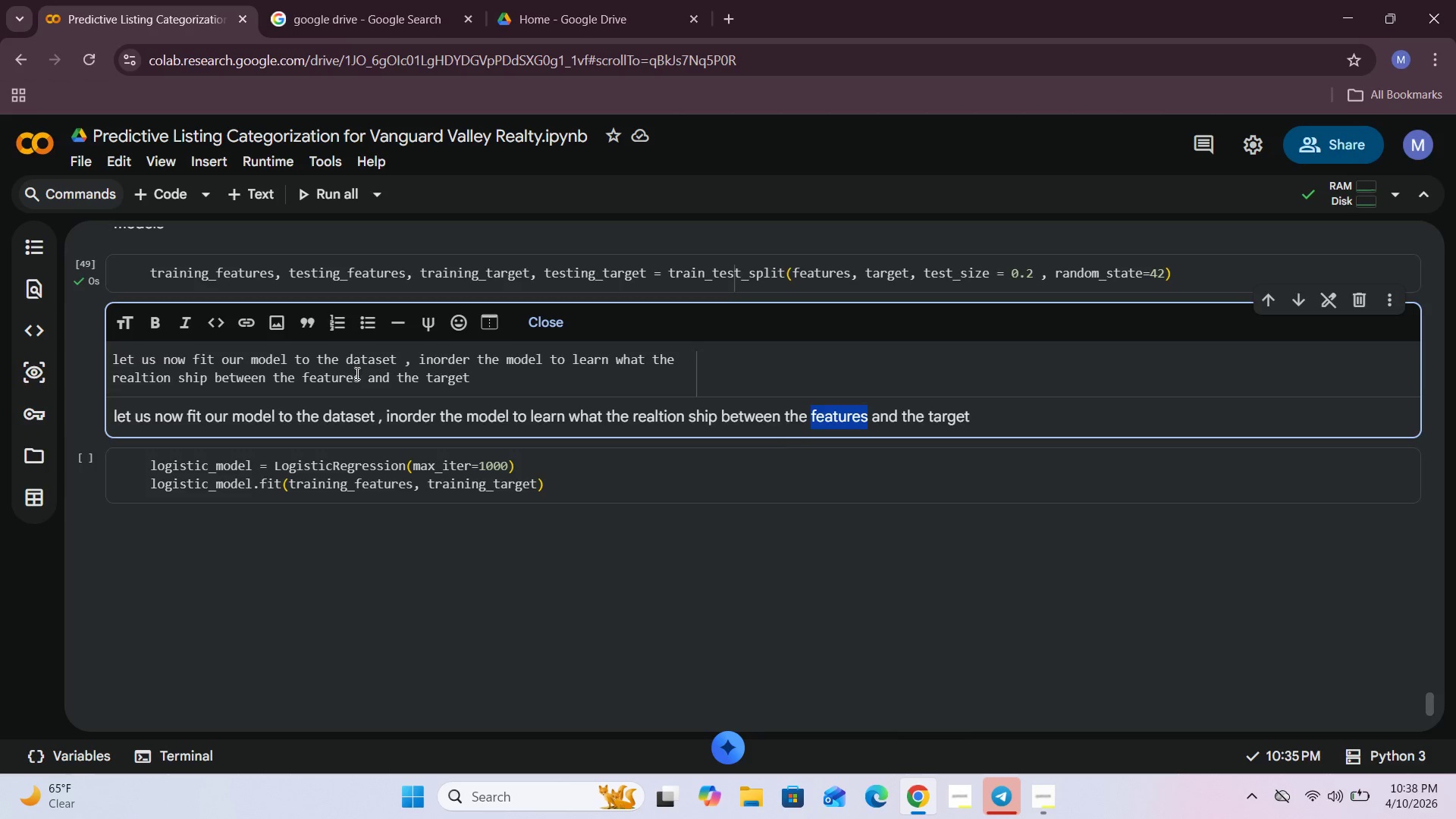 
left_click_drag(start_coordinate=[362, 381], to_coordinate=[304, 384])
 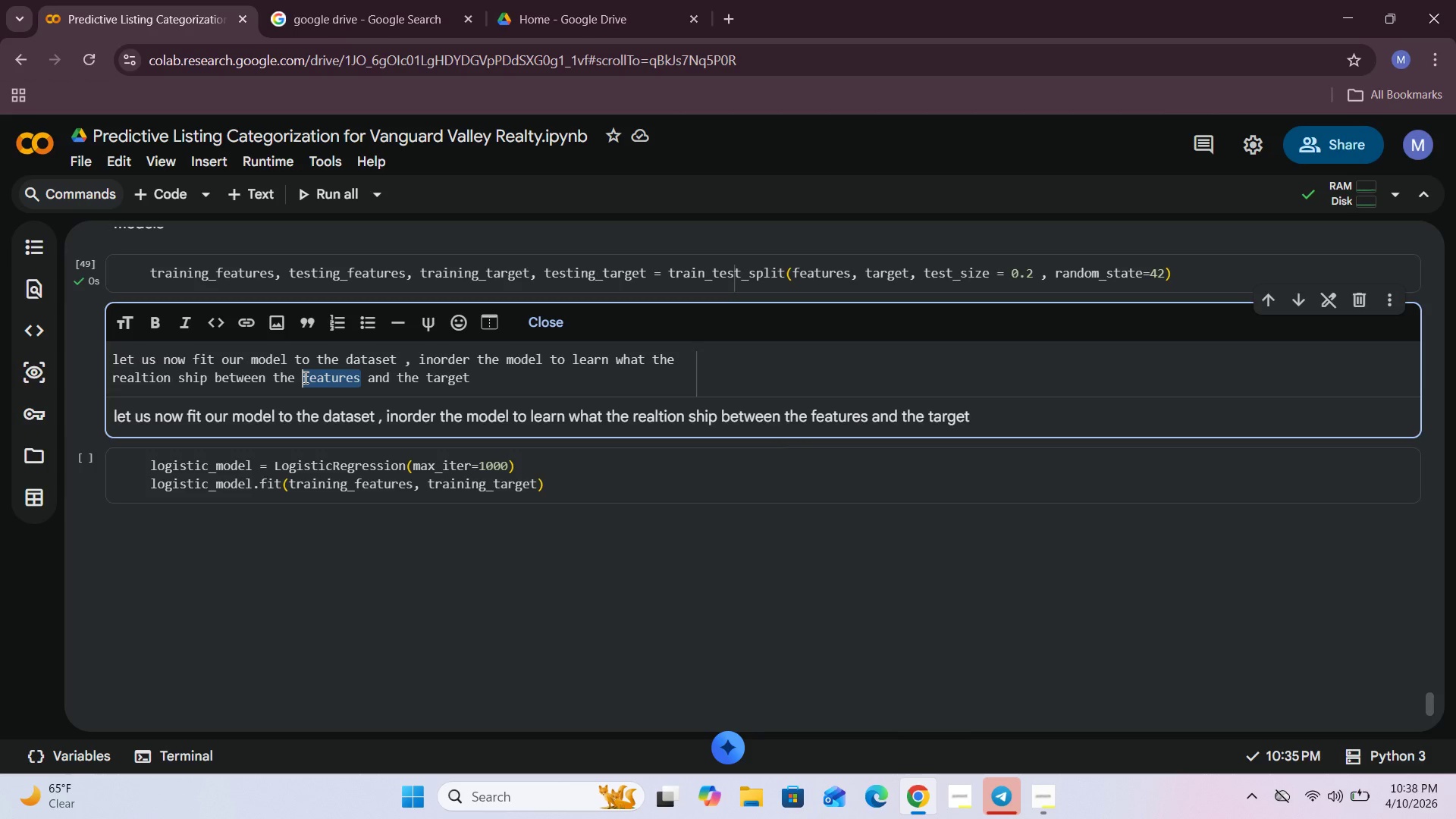 
type(tara)
key(Backspace)
key(Backspace)
key(Backspace)
type(raning set )
key(Backspace)
 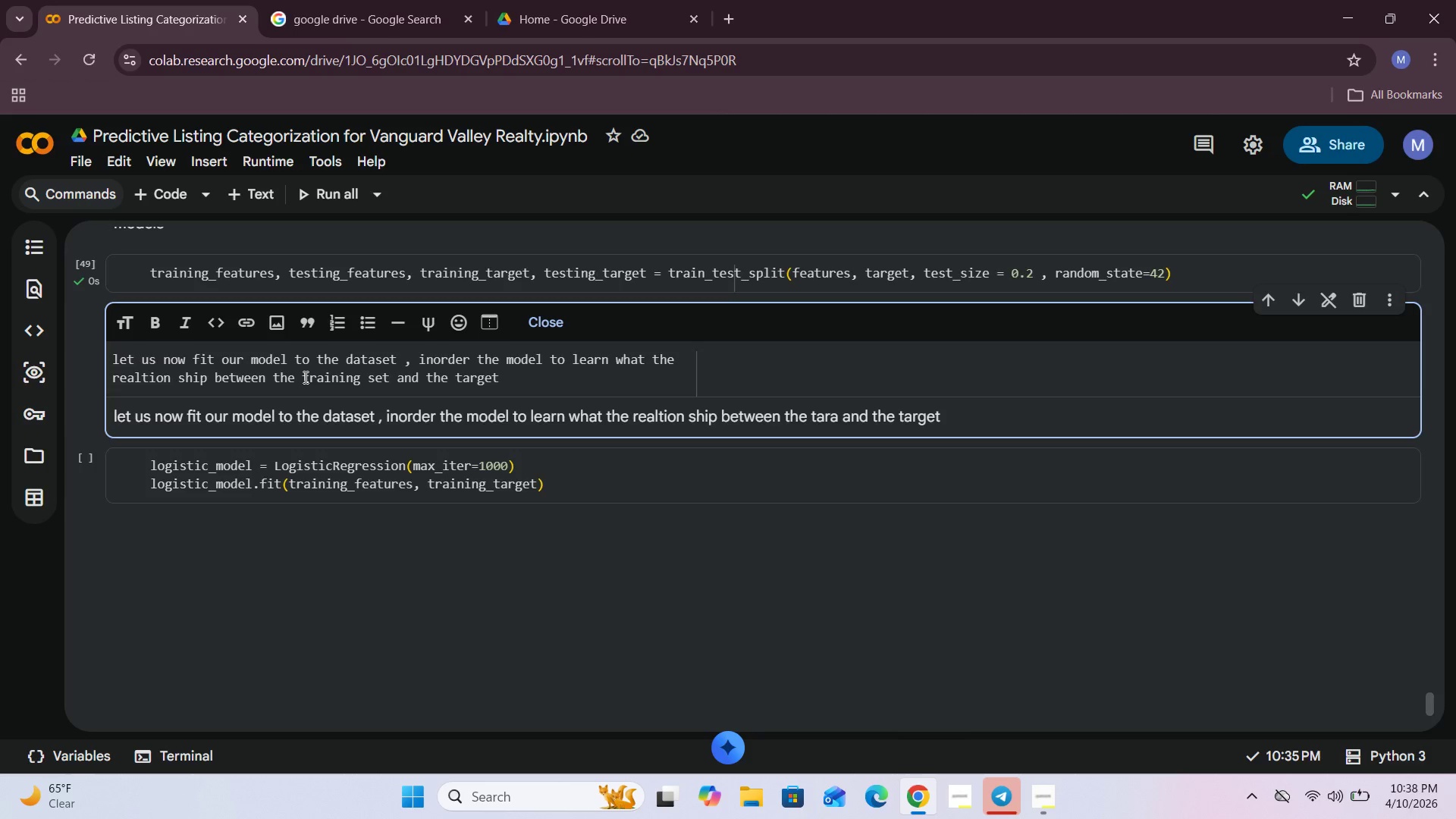 
left_click([515, 375])
 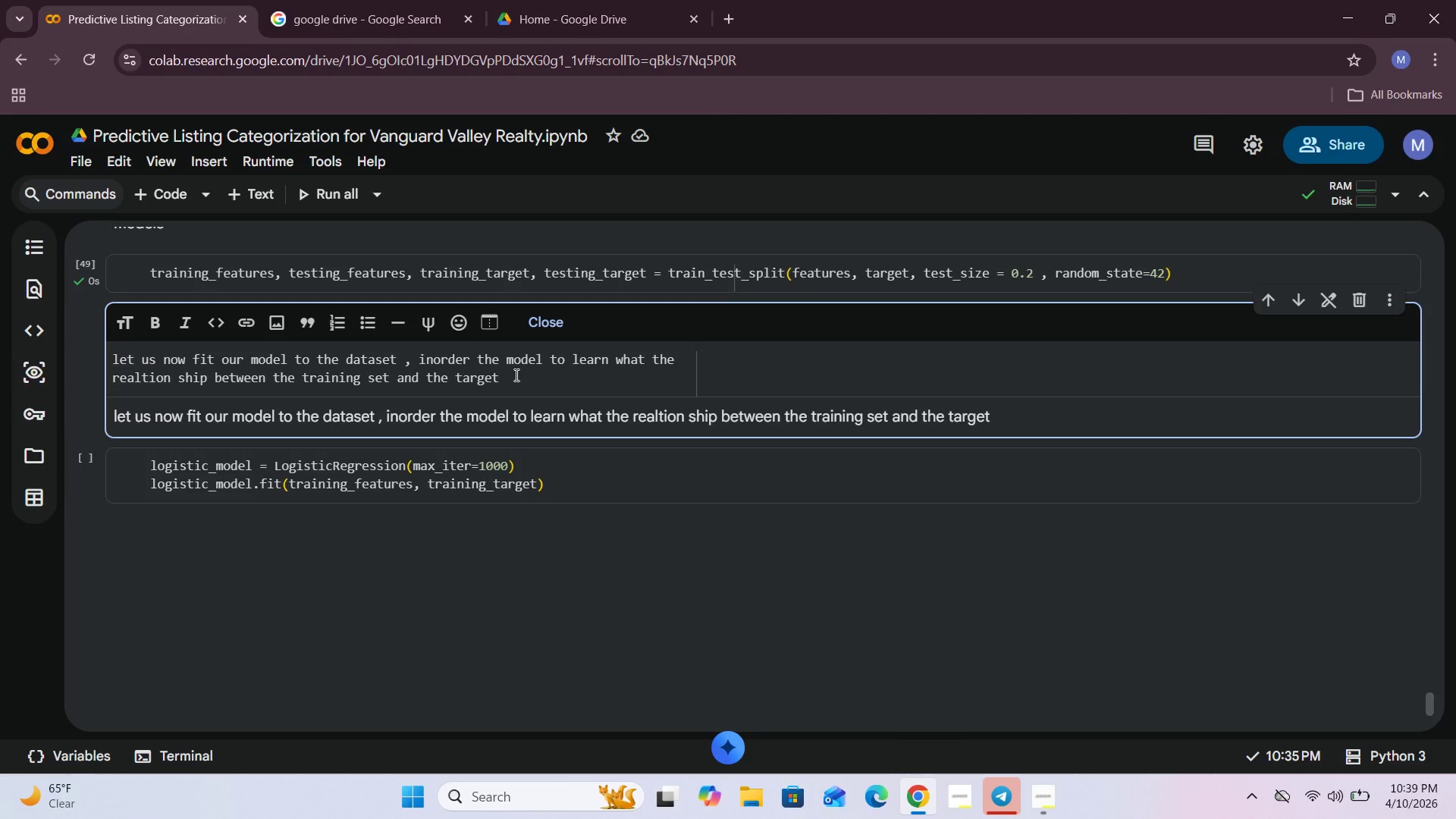 
key(Backspace)
 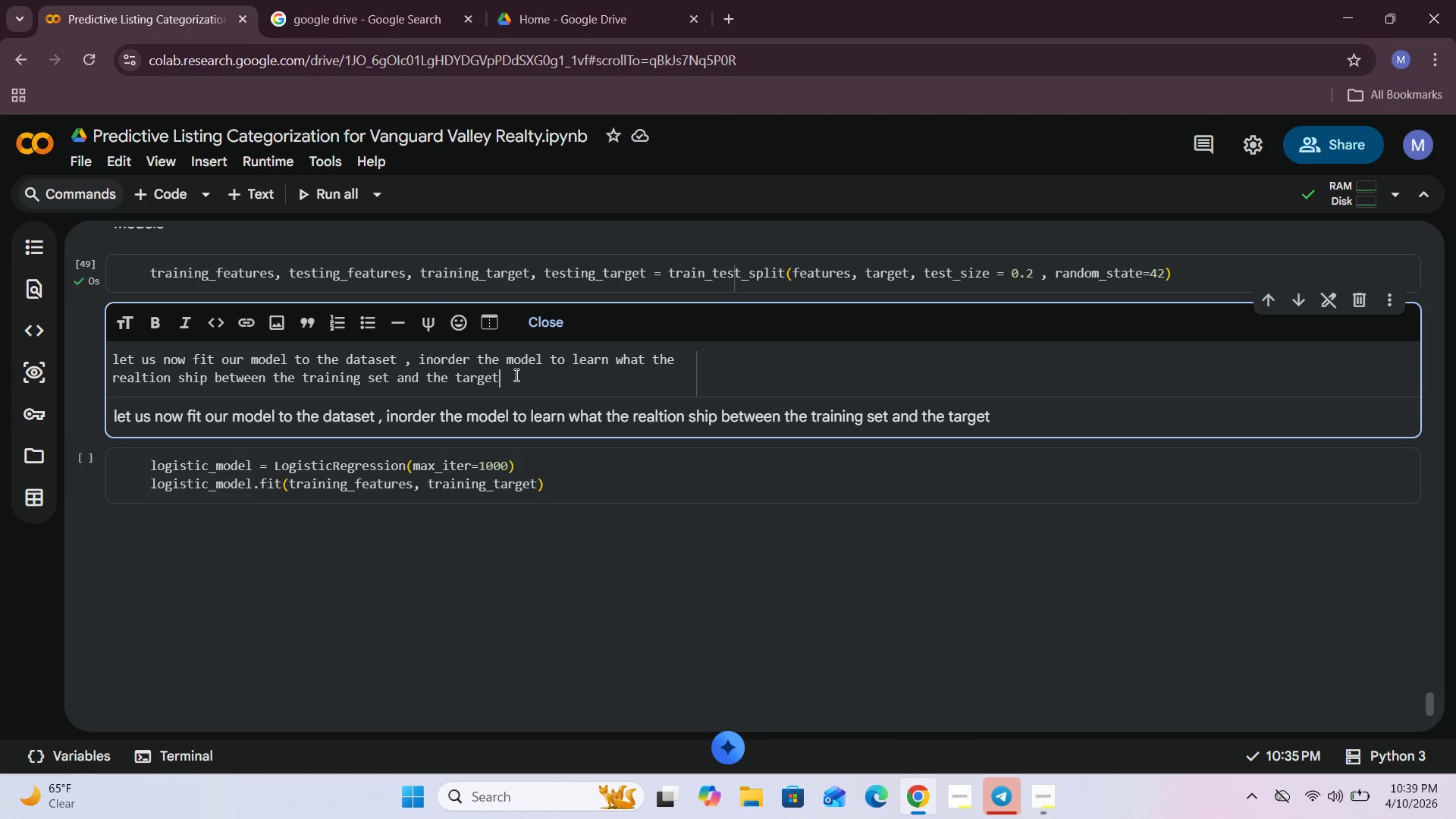 
key(Backspace)
 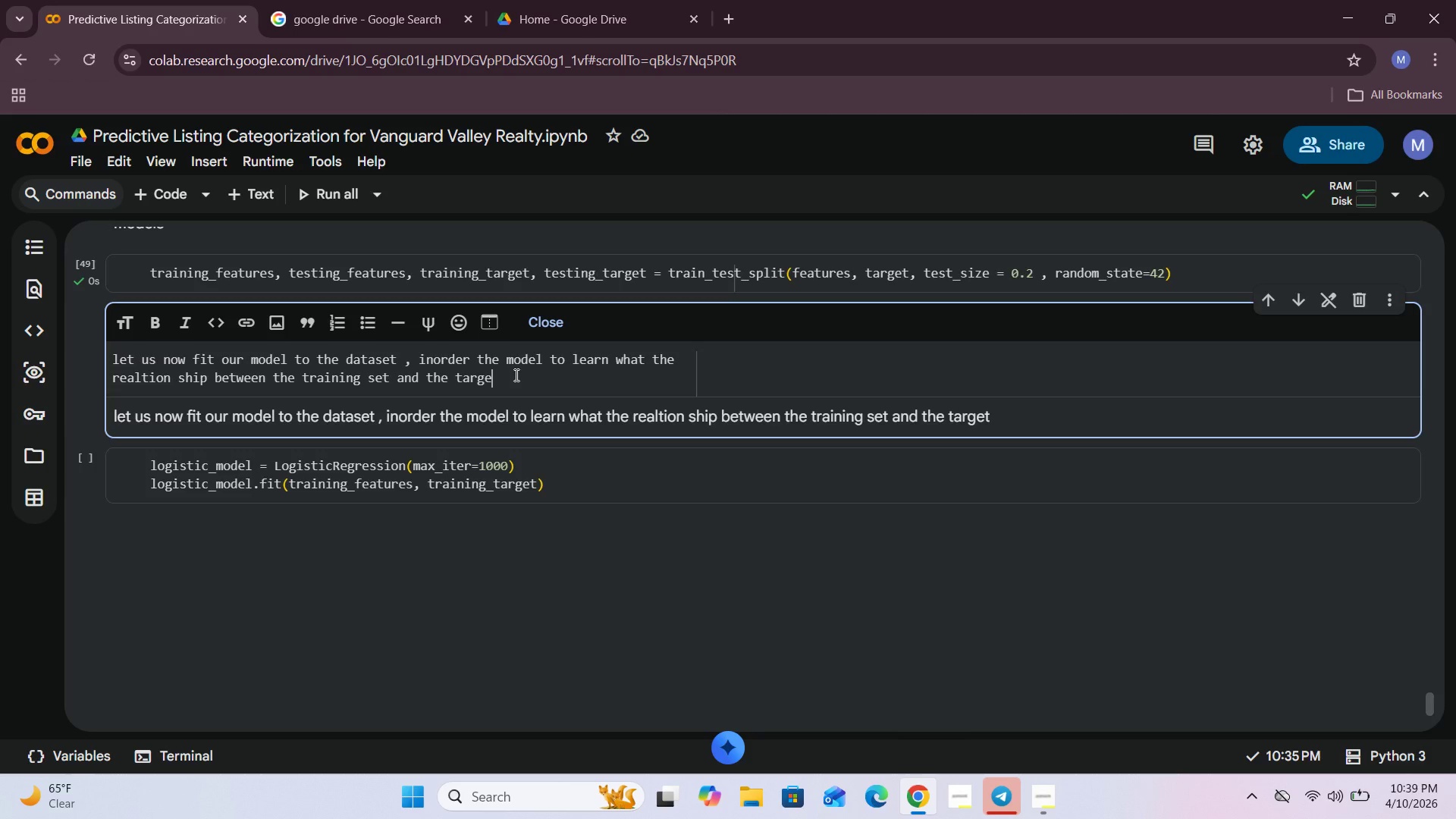 
key(Backspace)
 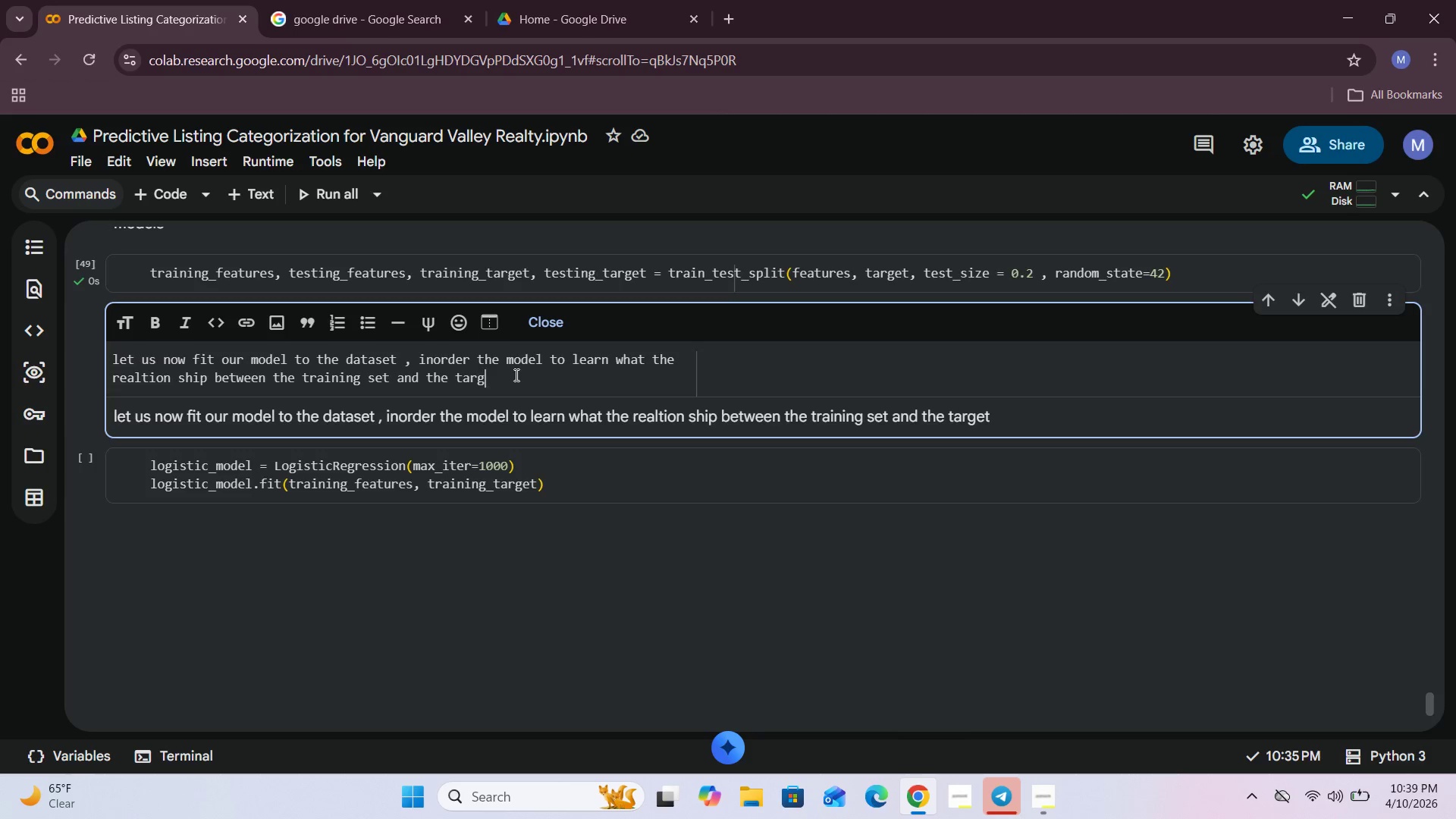 
key(Backspace)
 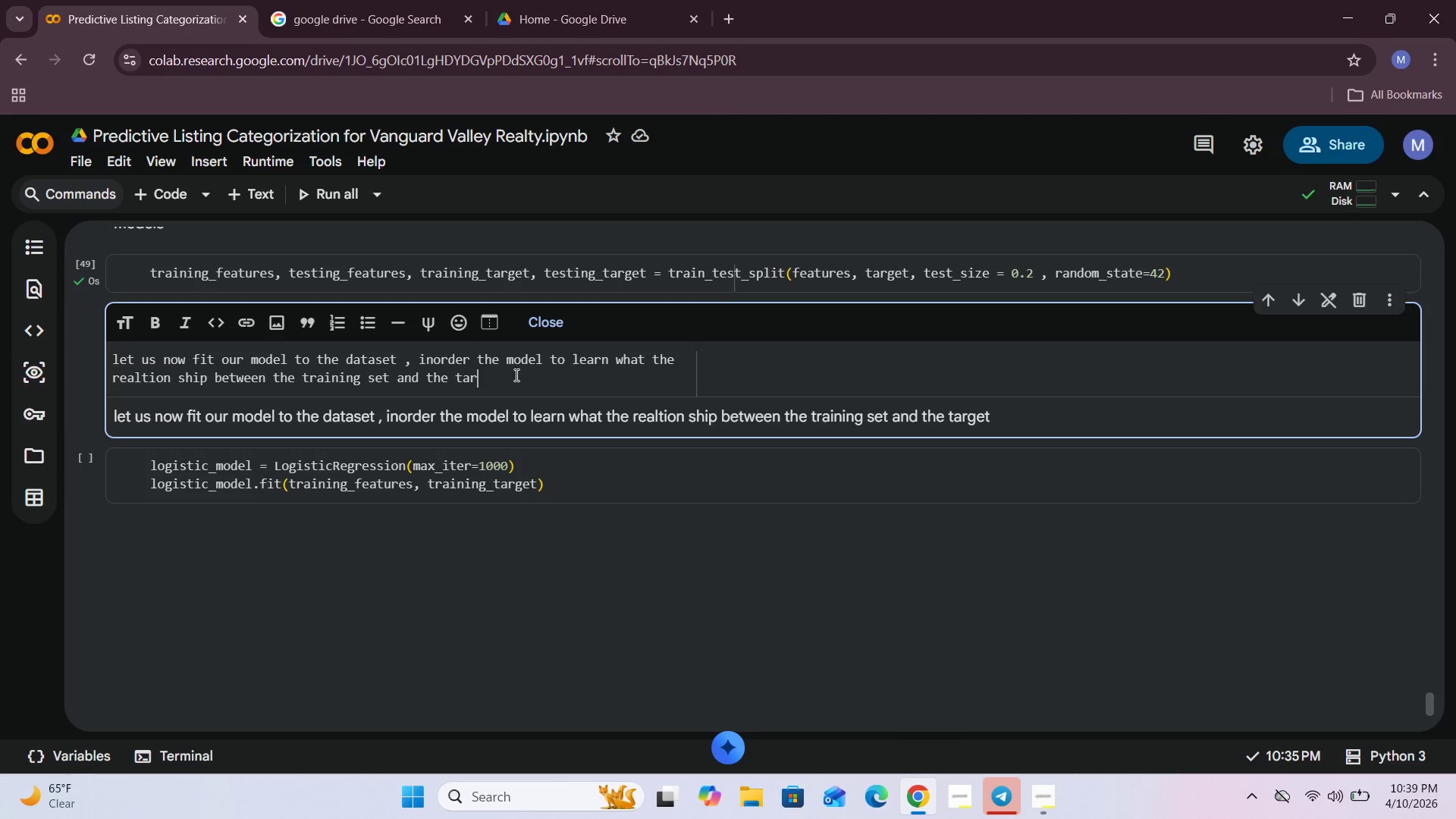 
key(Backspace)
 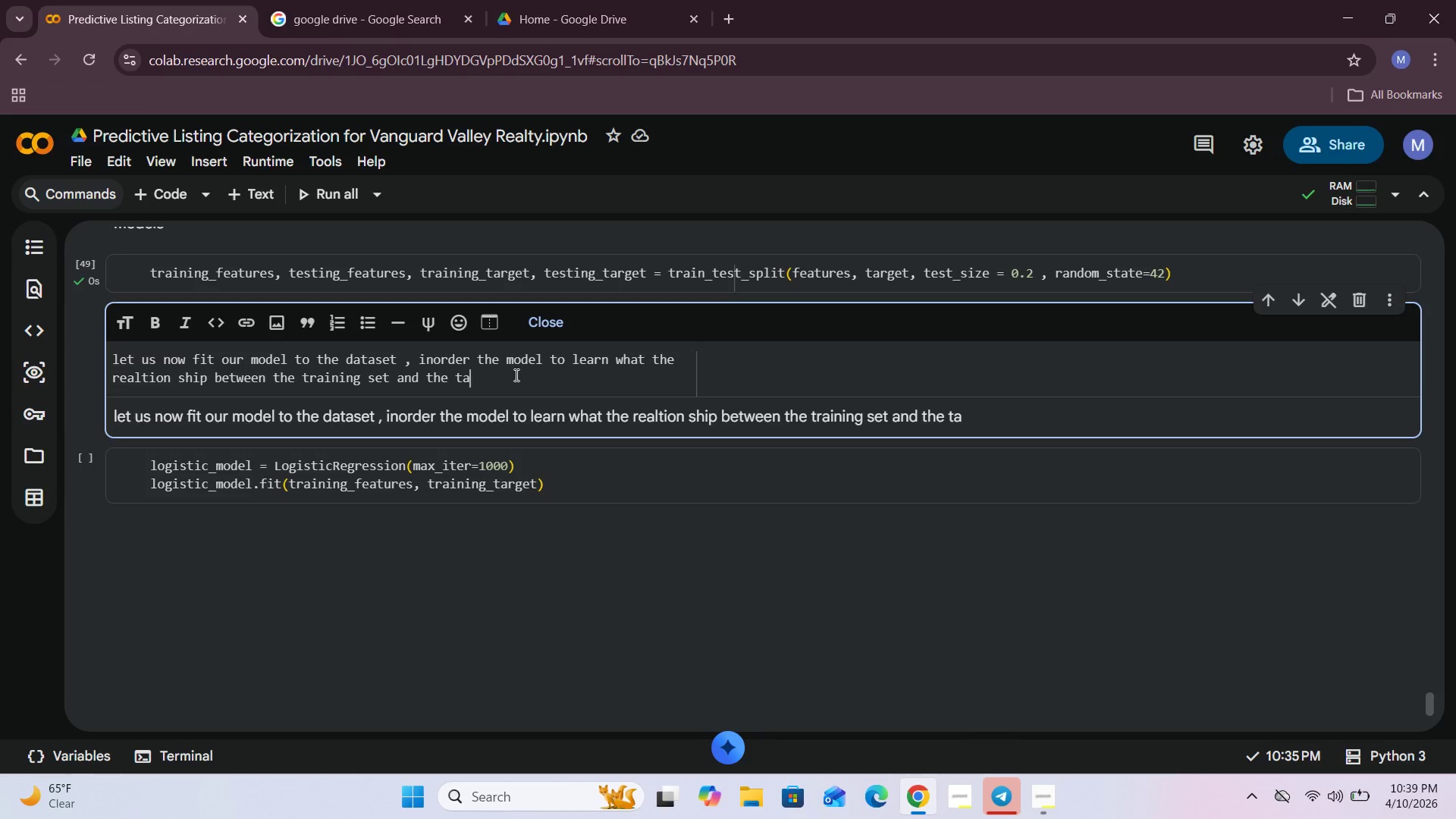 
hold_key(key=ArrowLeft, duration=0.8)
 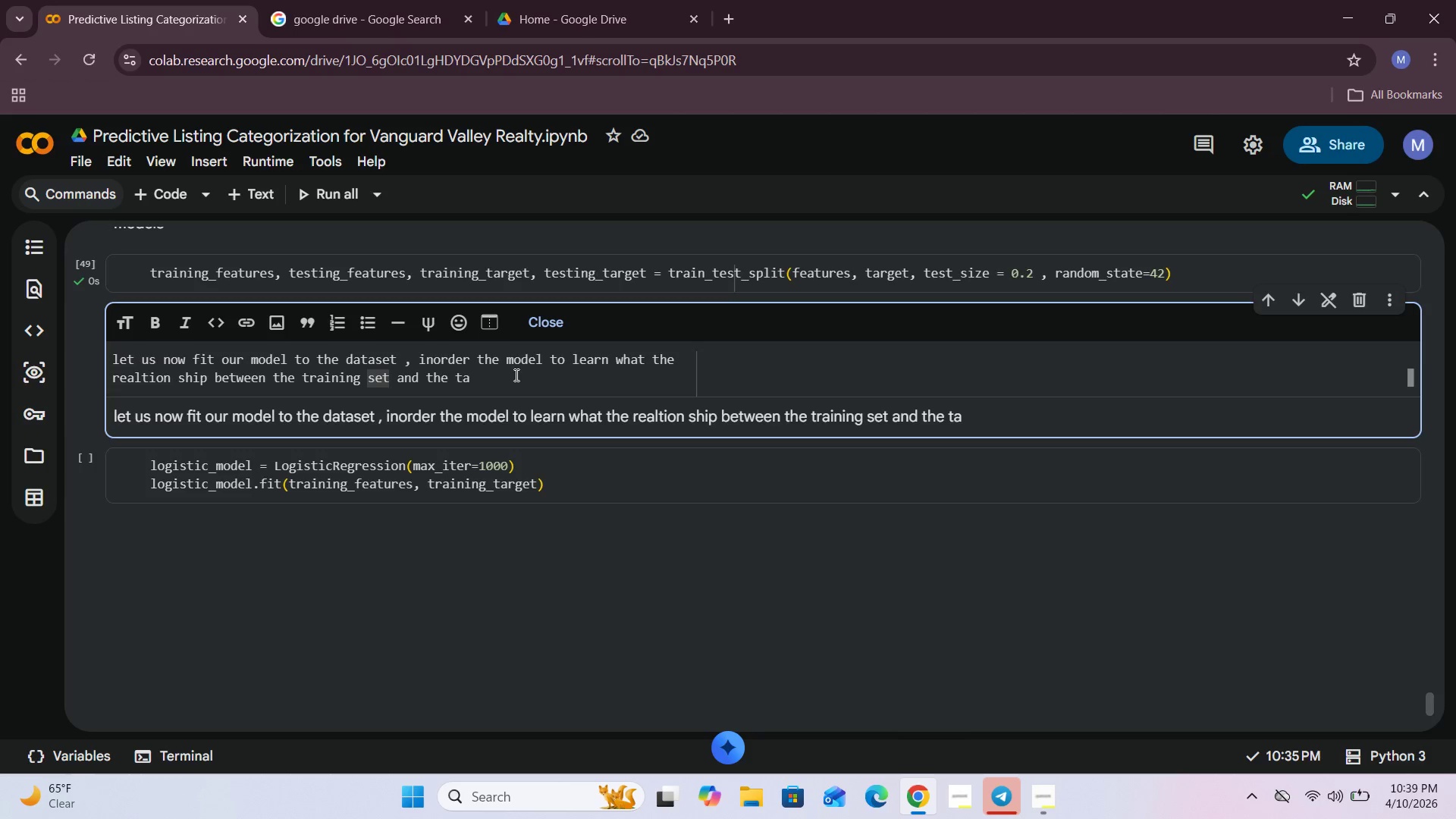 
key(Backspace)
key(Backspace)
key(Backspace)
key(Backspace)
type(_features)
 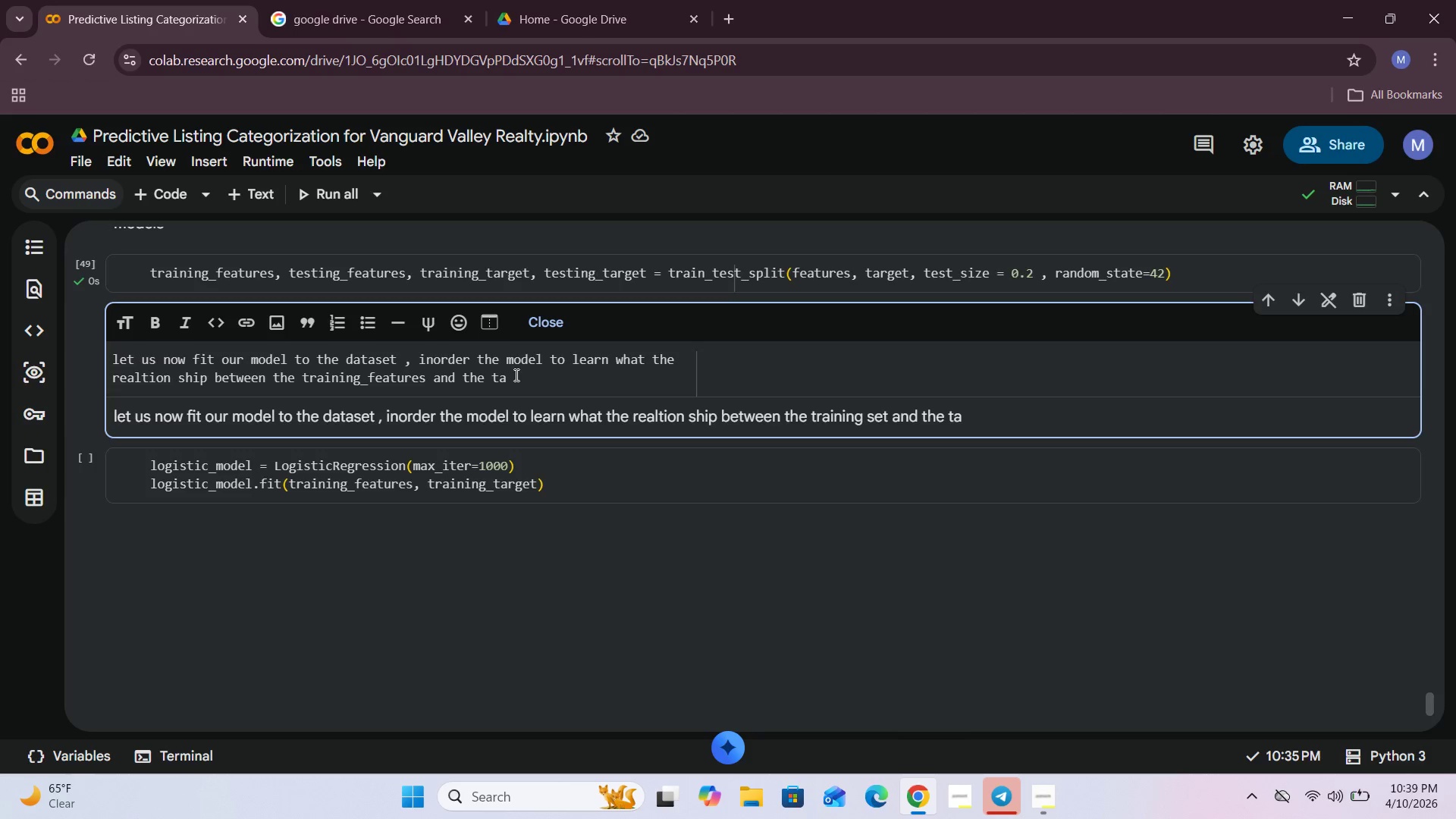 
hold_key(key=ArrowRight, duration=0.45)
 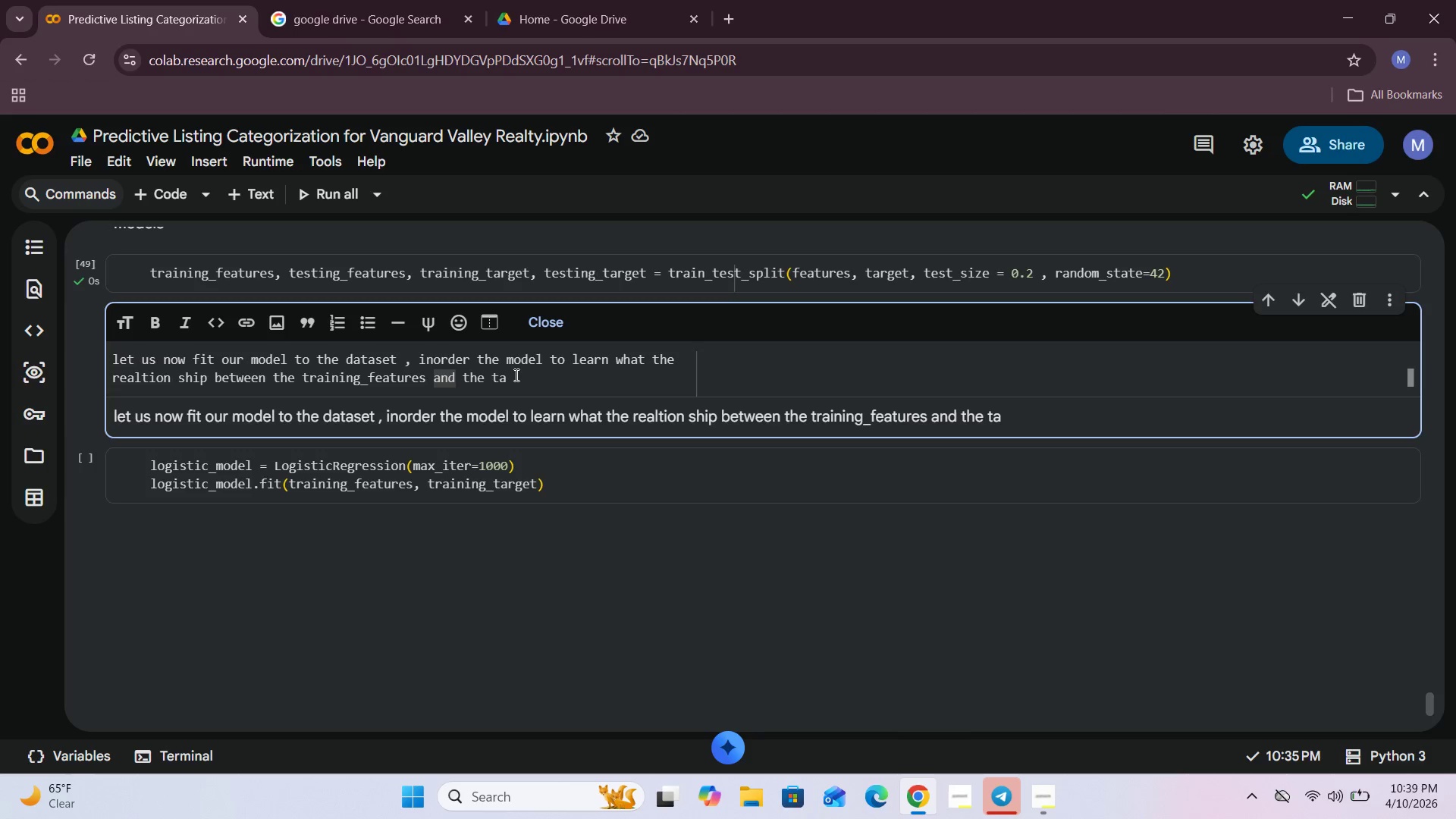 
hold_key(key=ArrowRight, duration=0.73)
 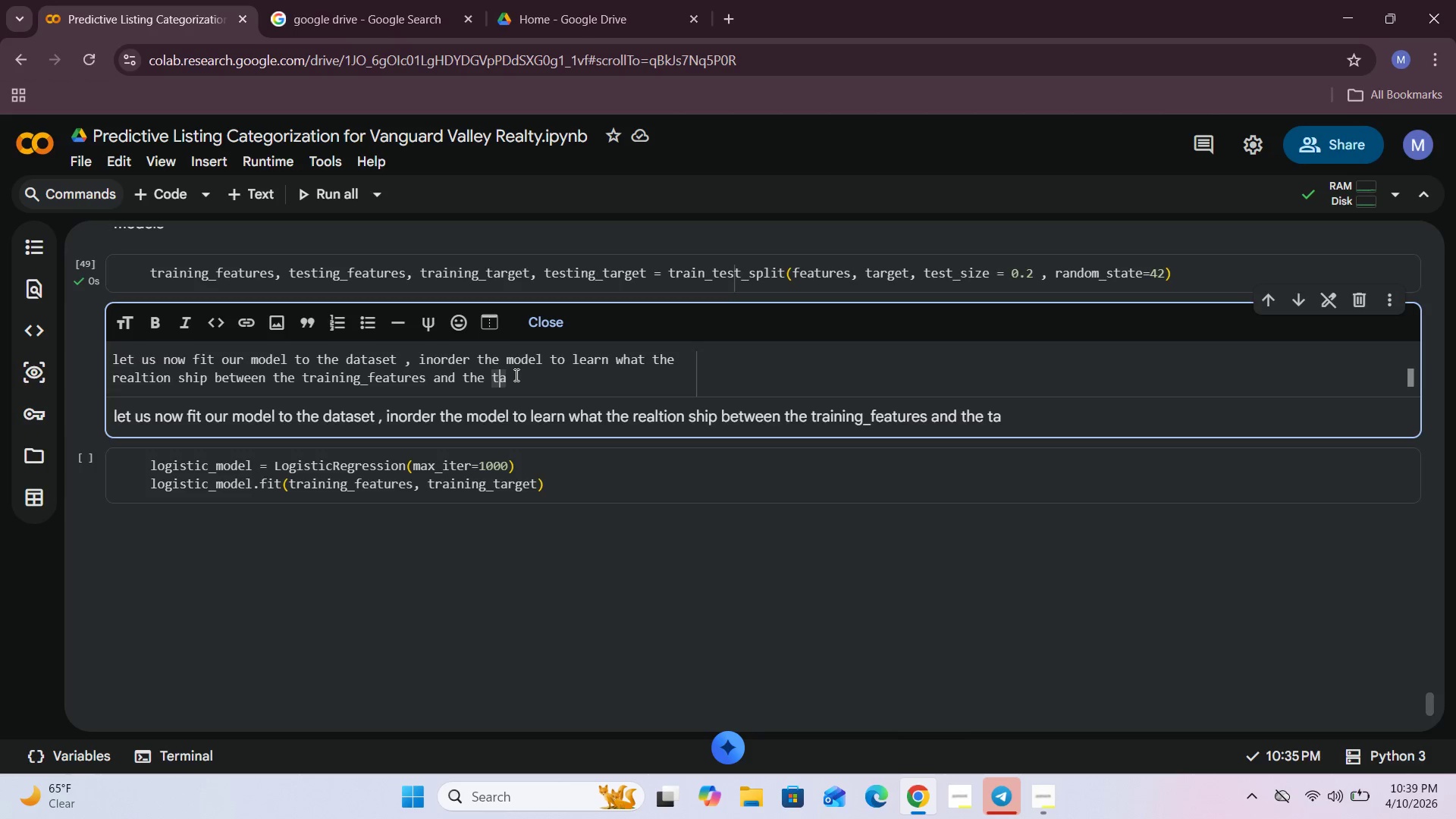 
key(ArrowRight)
 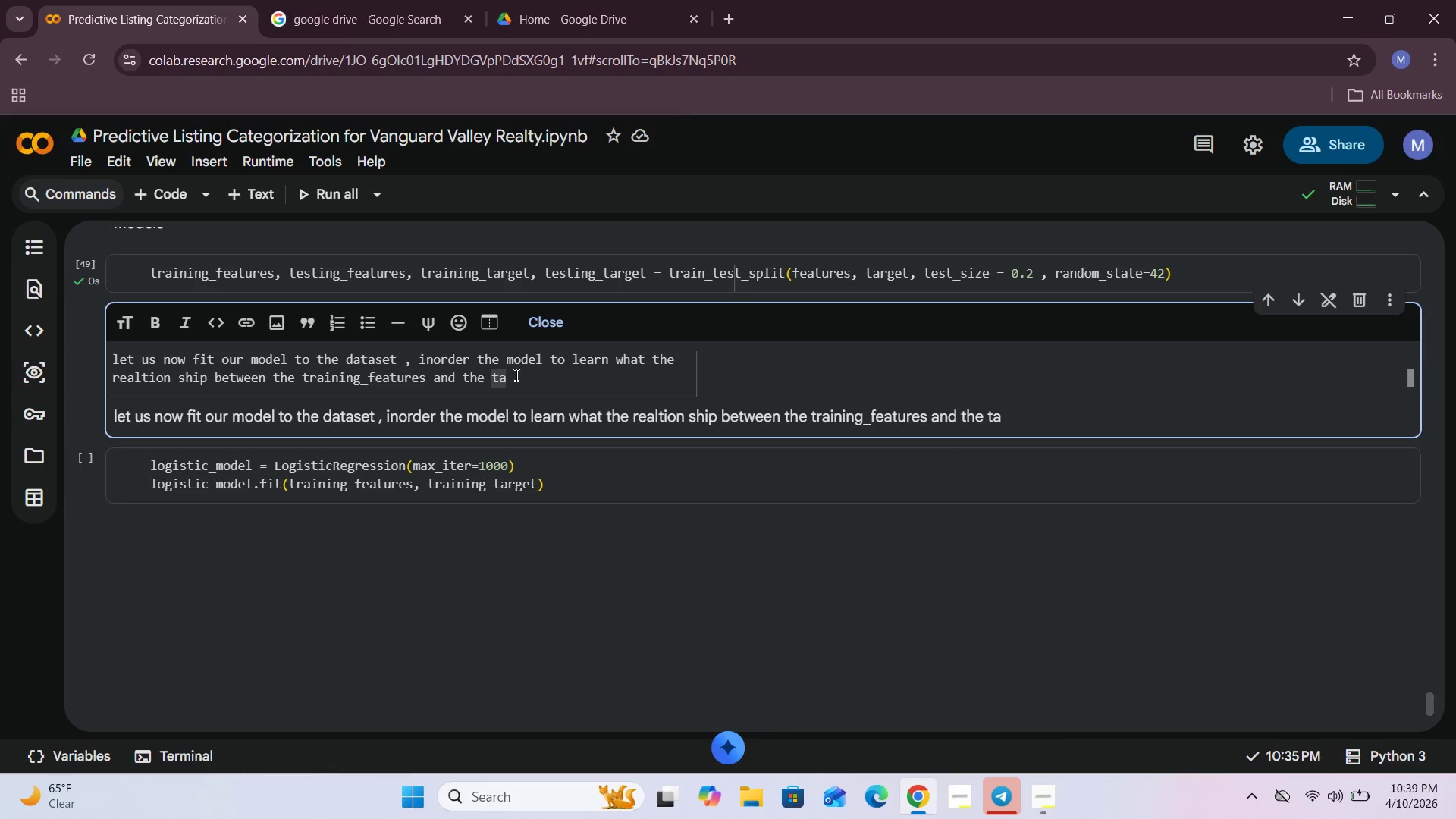 
type(rget_ )
key(Backspace)
key(Backspace)
key(Backspace)
key(Backspace)
type( training )
key(Backspace)
type(_targets.)
 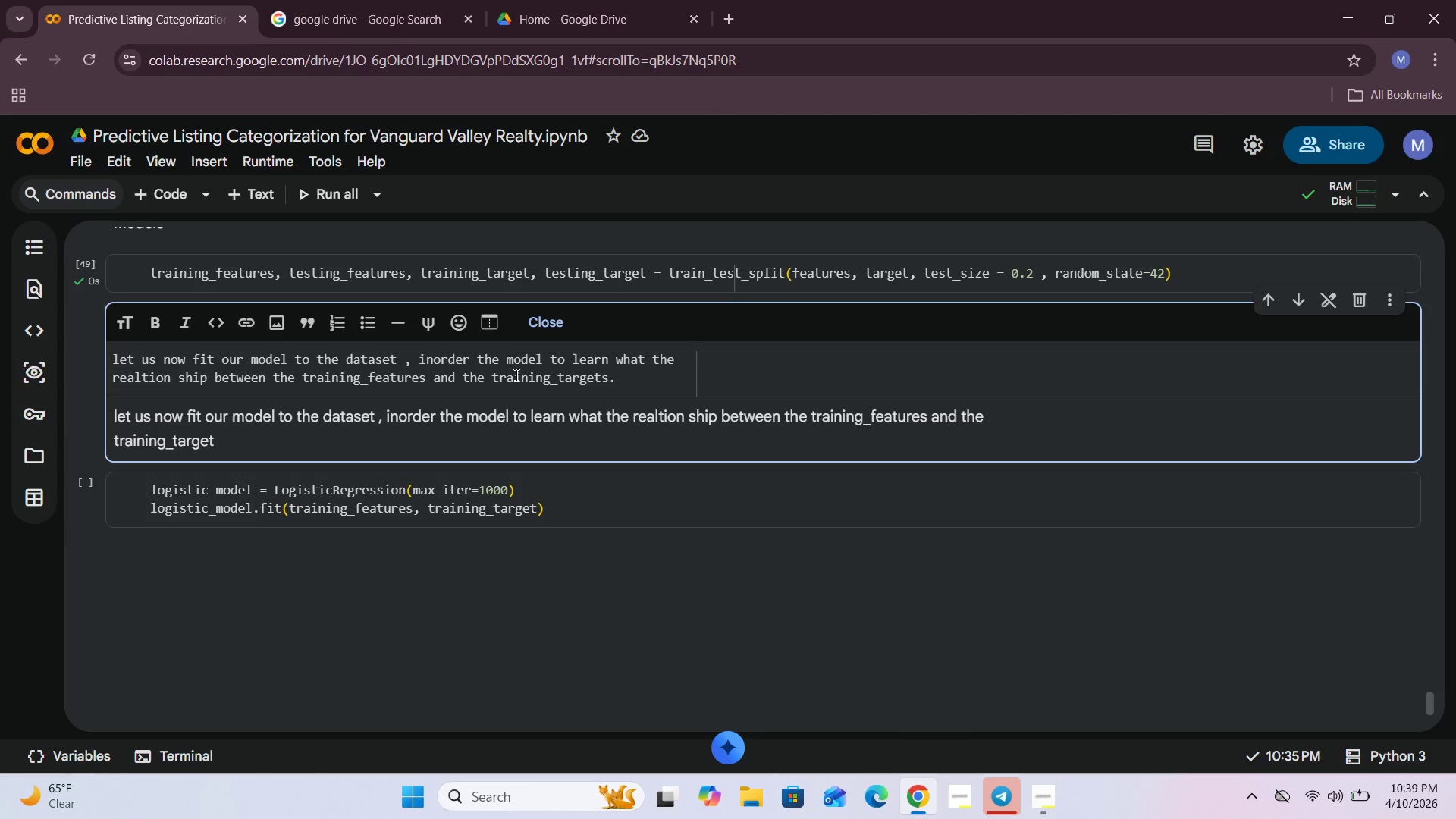 
left_click([561, 327])
 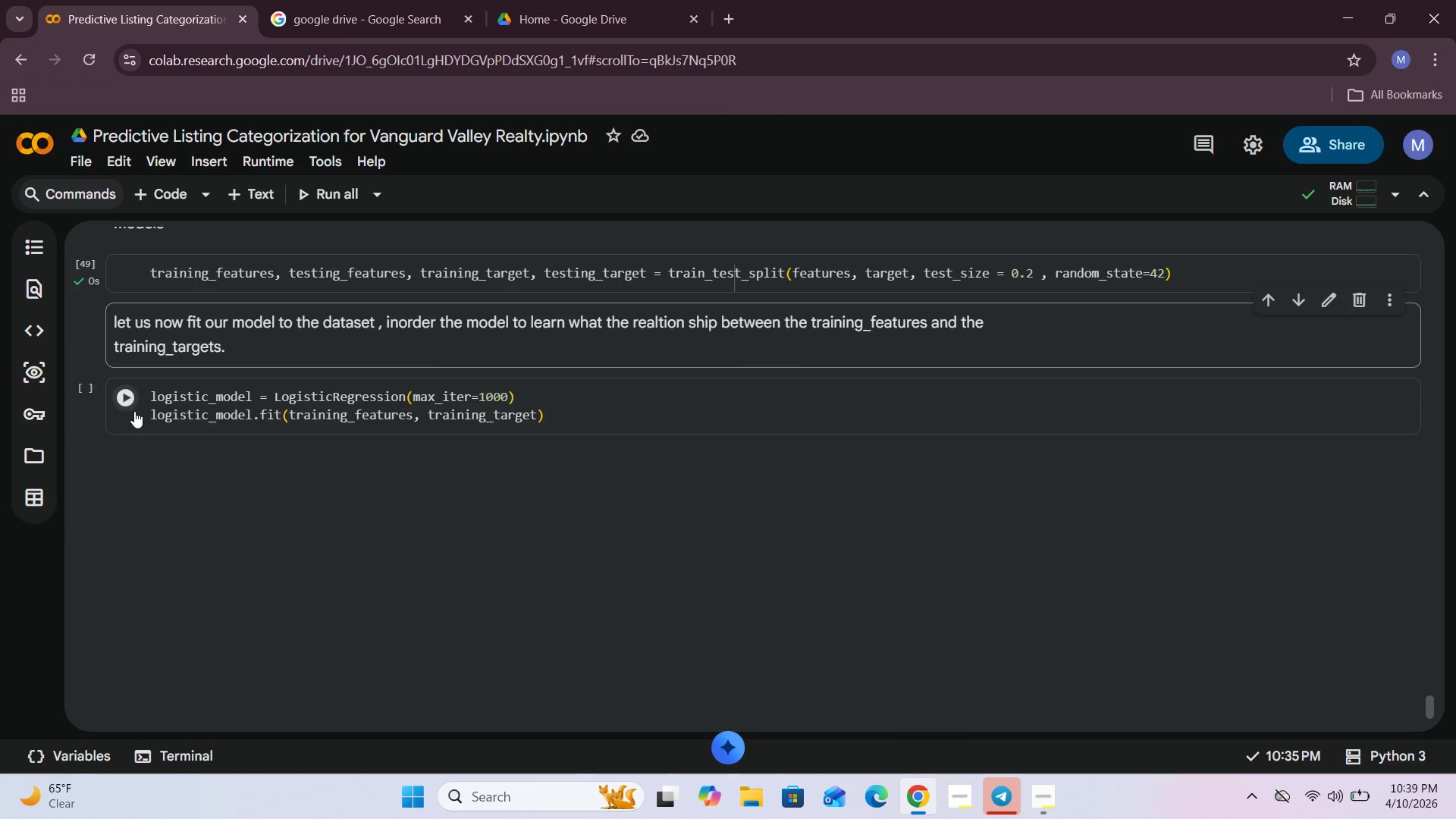 
left_click([129, 405])
 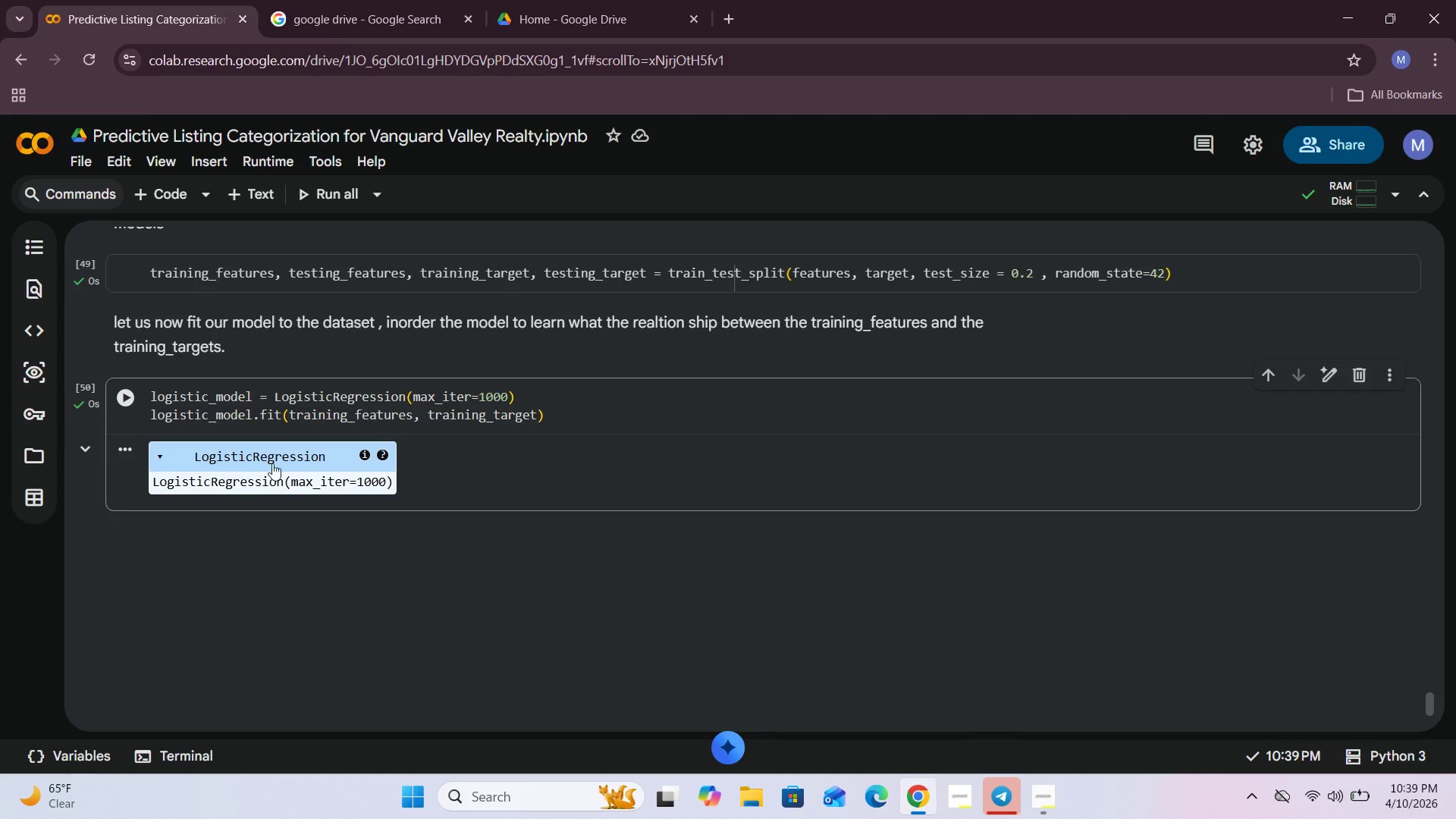 
left_click([456, 491])
 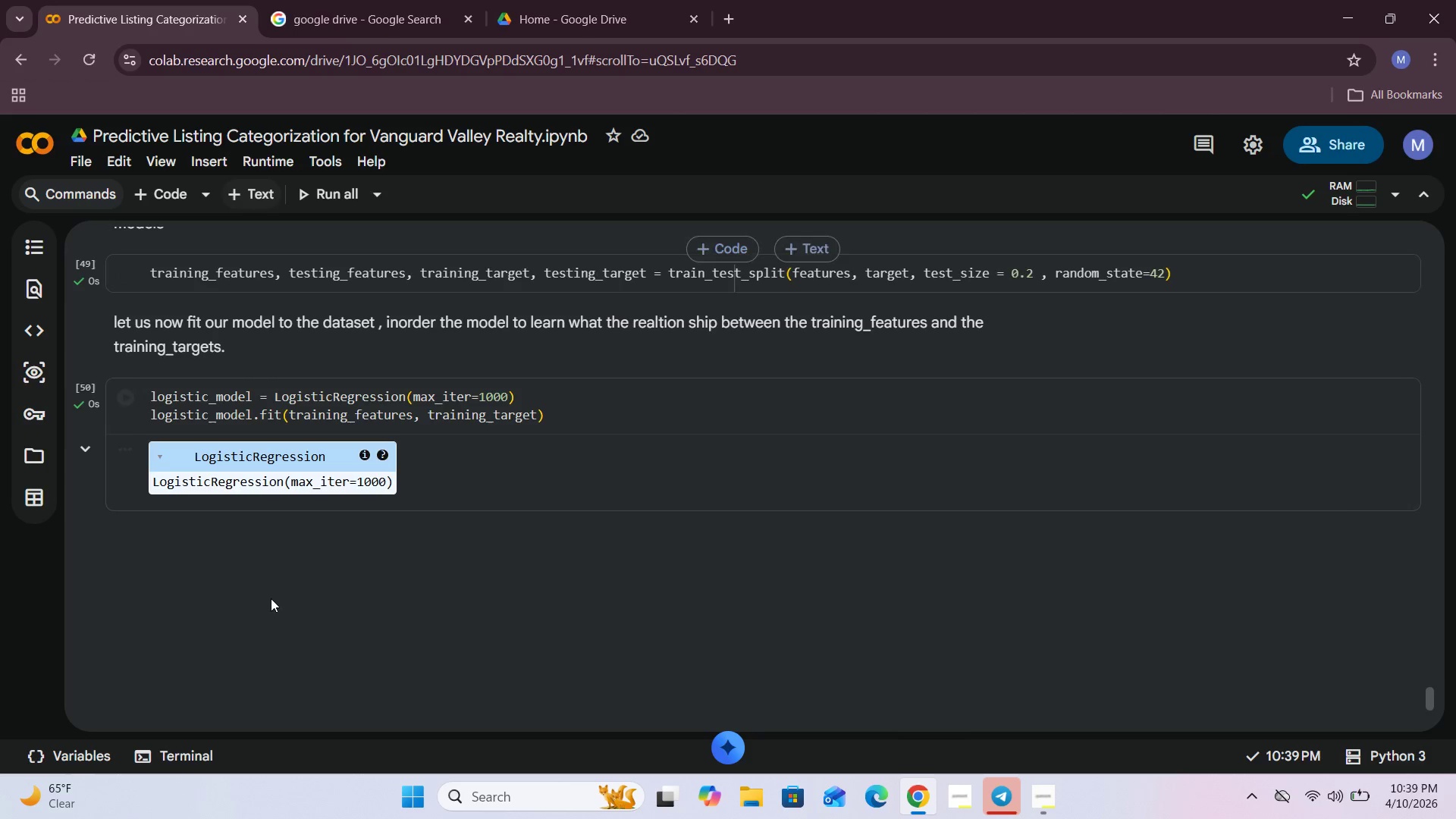 
left_click([265, 576])
 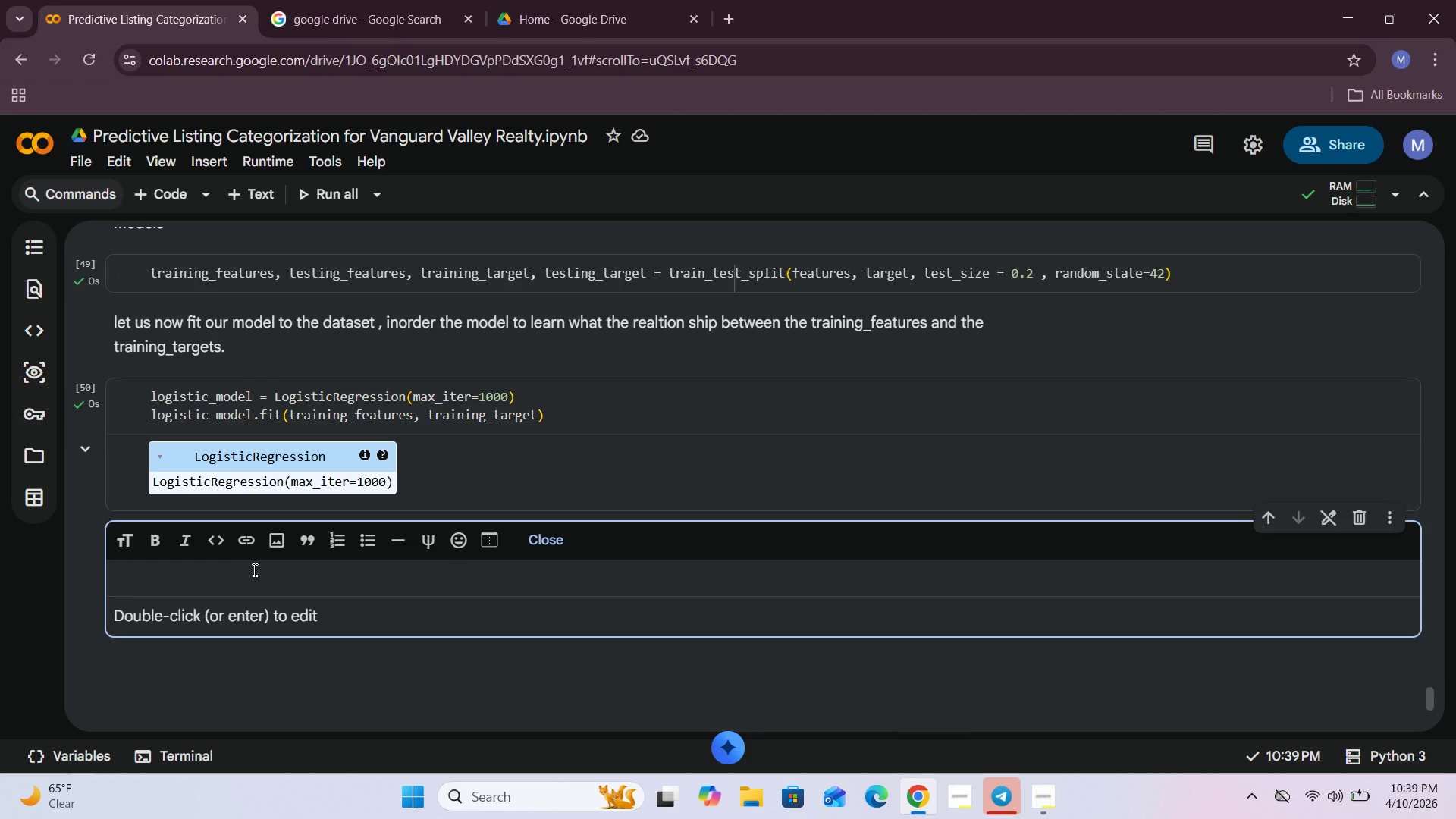 
type(model has already leanrt the lo)
key(Backspace)
key(Backspace)
type(relation ship between each feature )
key(Backspace)
type(a )
key(Backspace)
key(Backspace)
type(s in h)
key(Backspace)
type(the sl)
key(Backspace)
type(elected )
key(Backspace)
type(_home dataset and the target)
 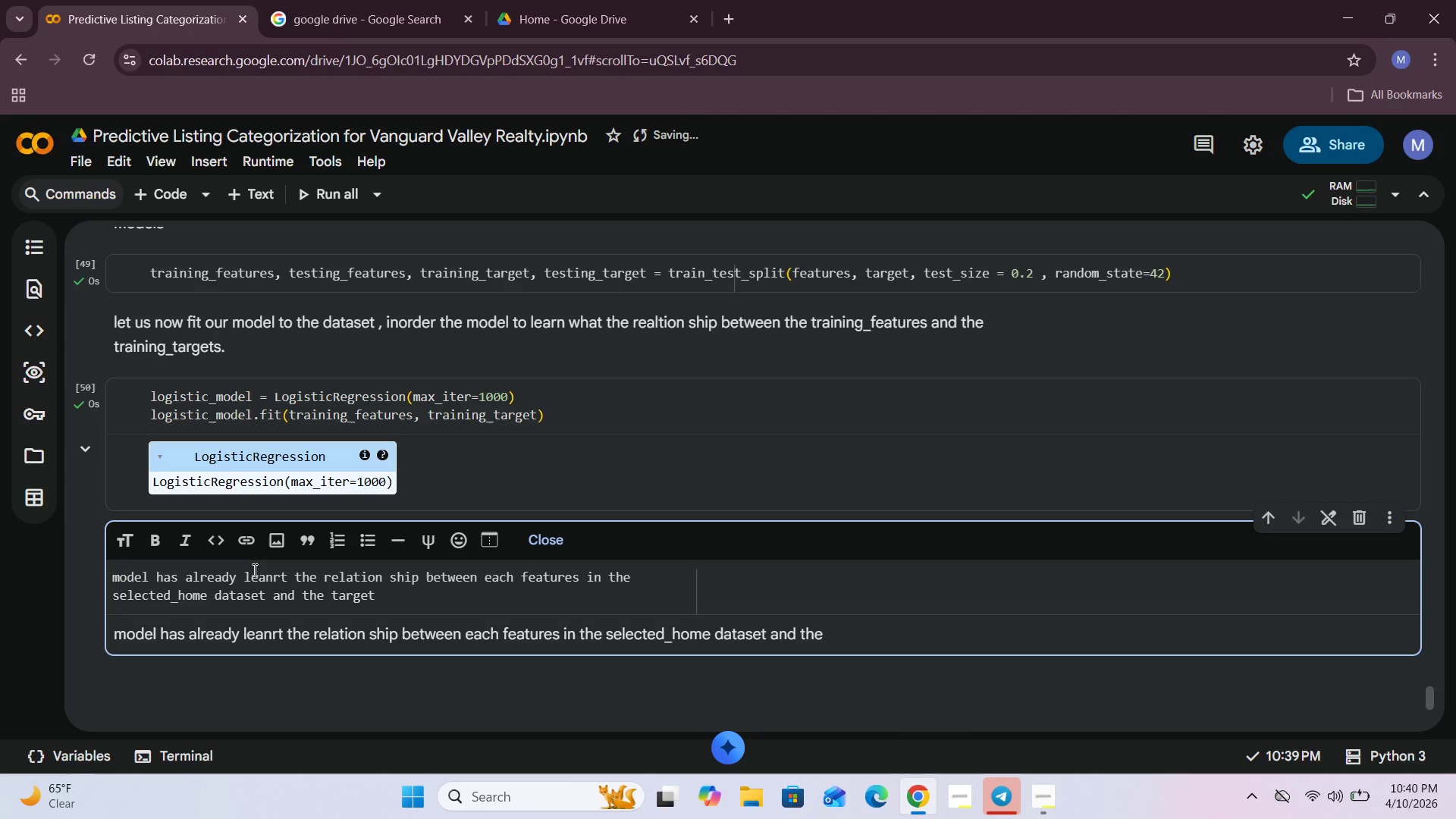 
hold_key(key=ArrowLeft, duration=0.55)
 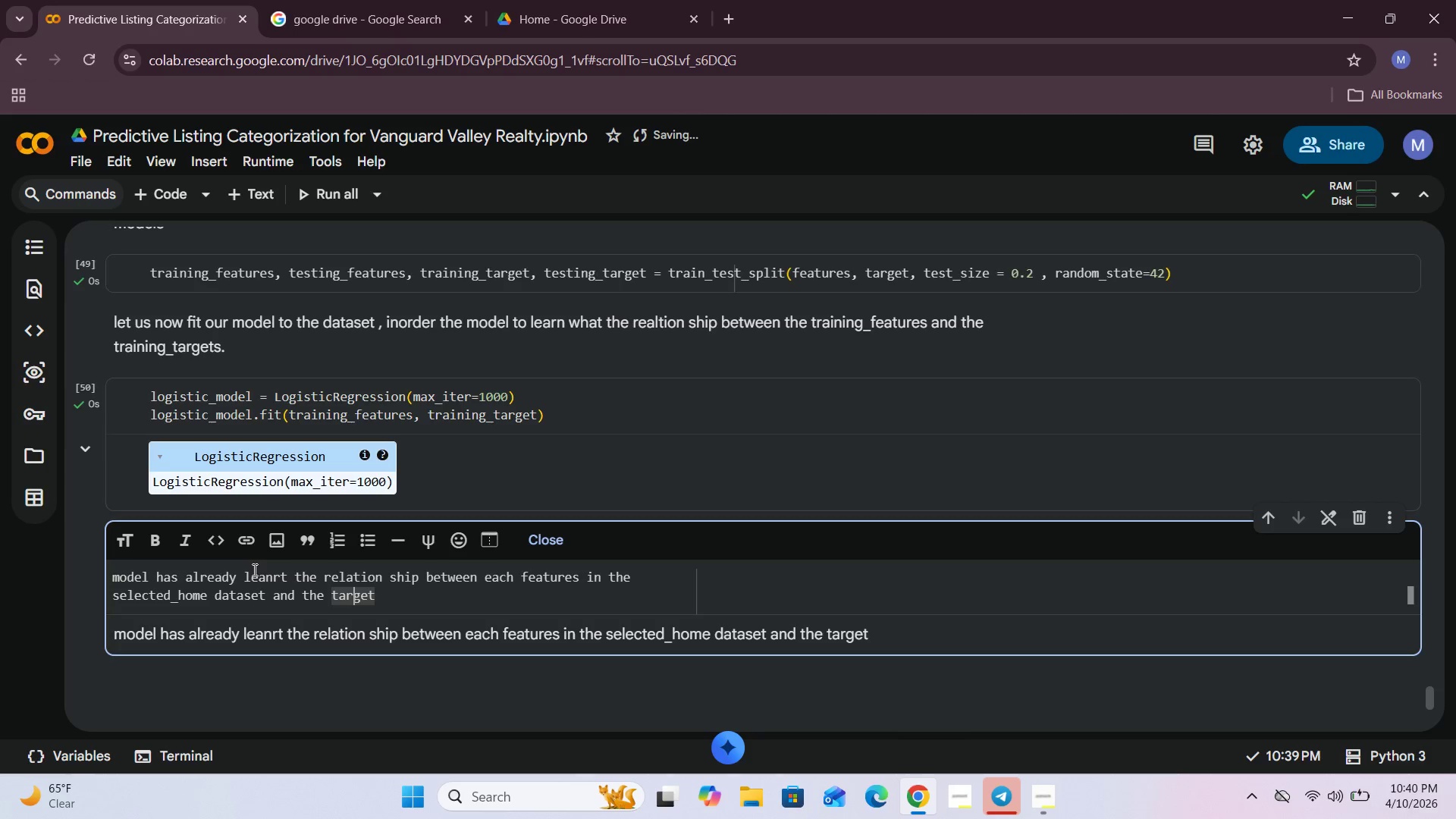 
key(ArrowLeft)
 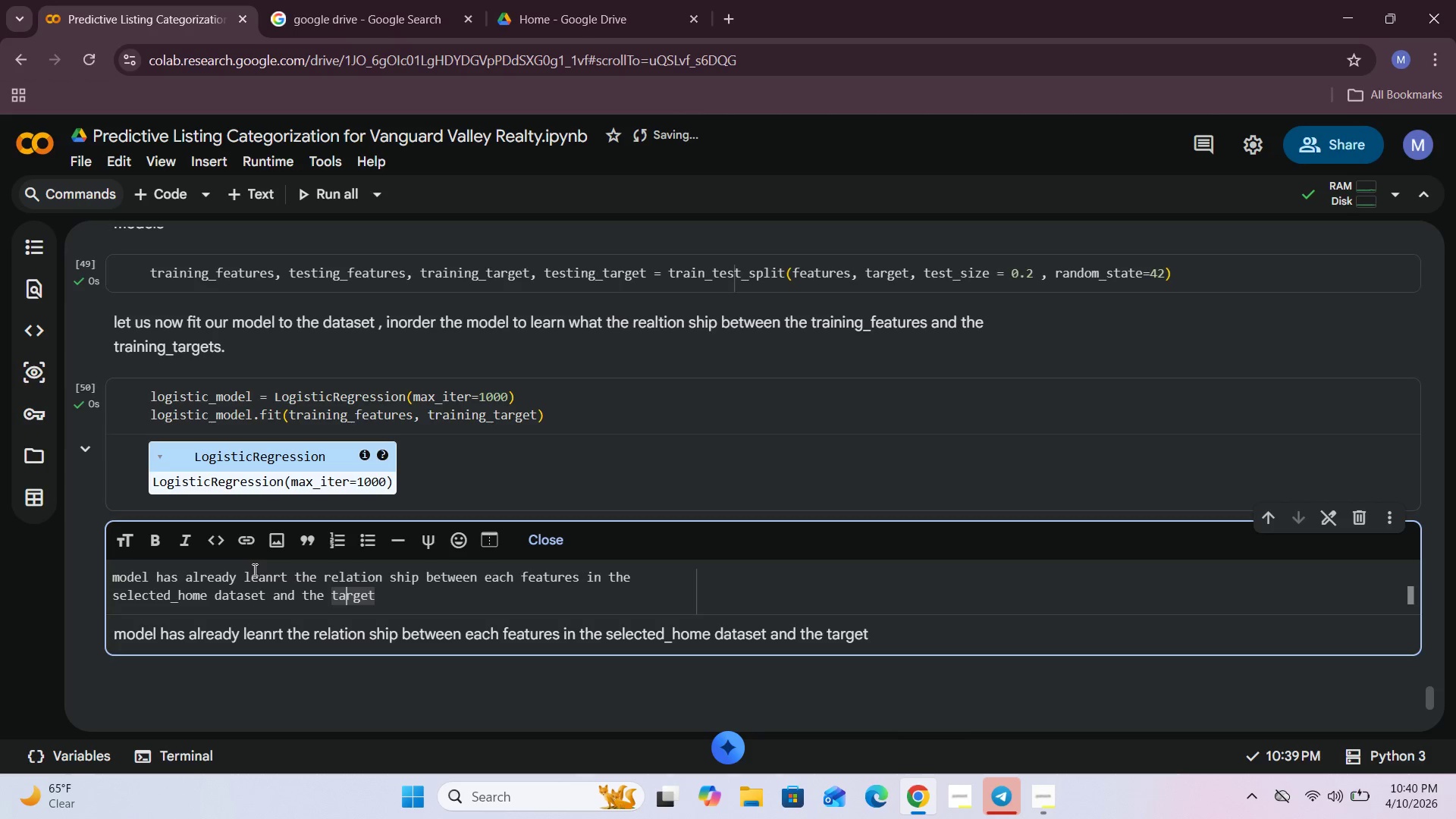 
key(ArrowLeft)
 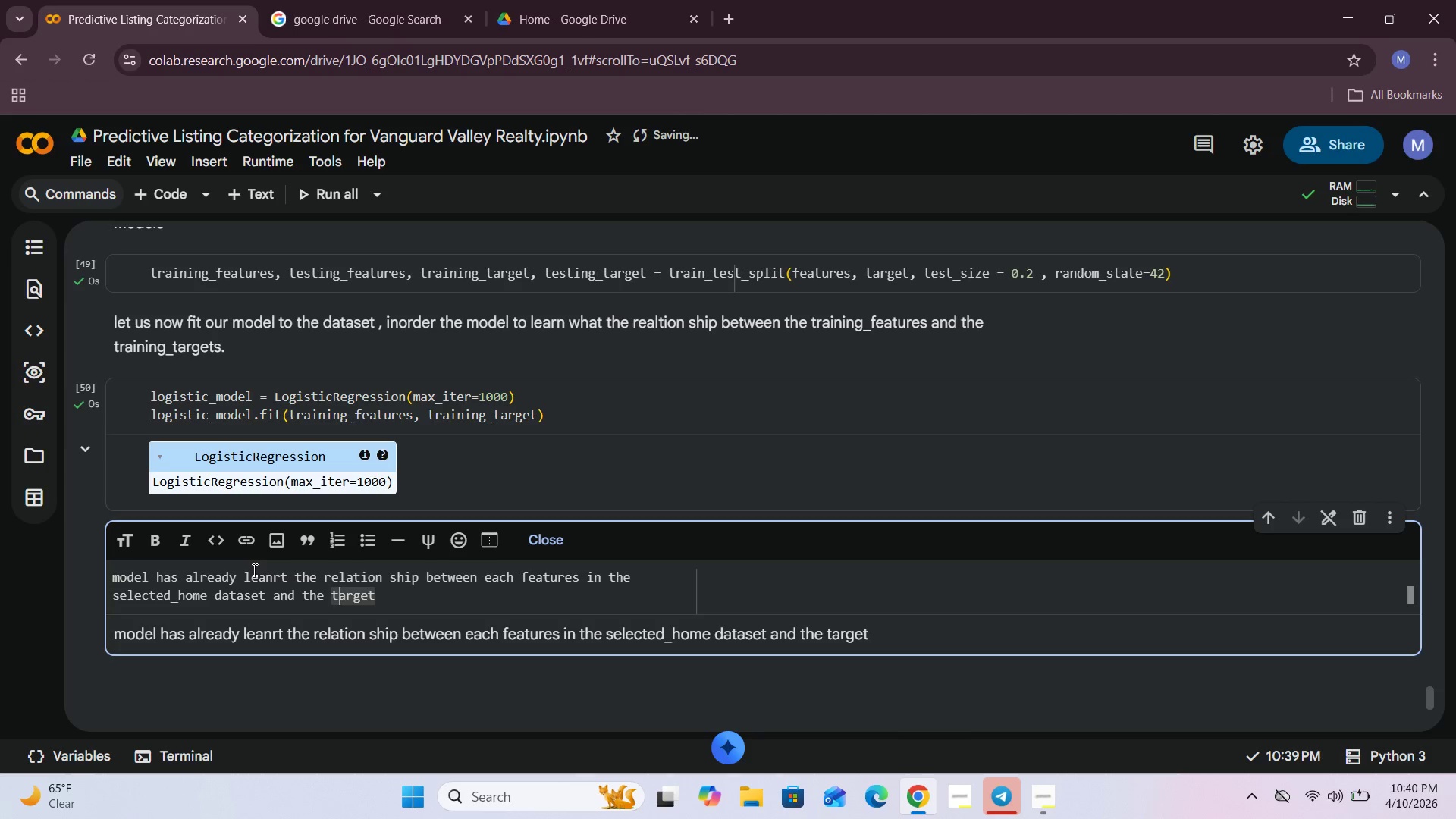 
key(ArrowLeft)
 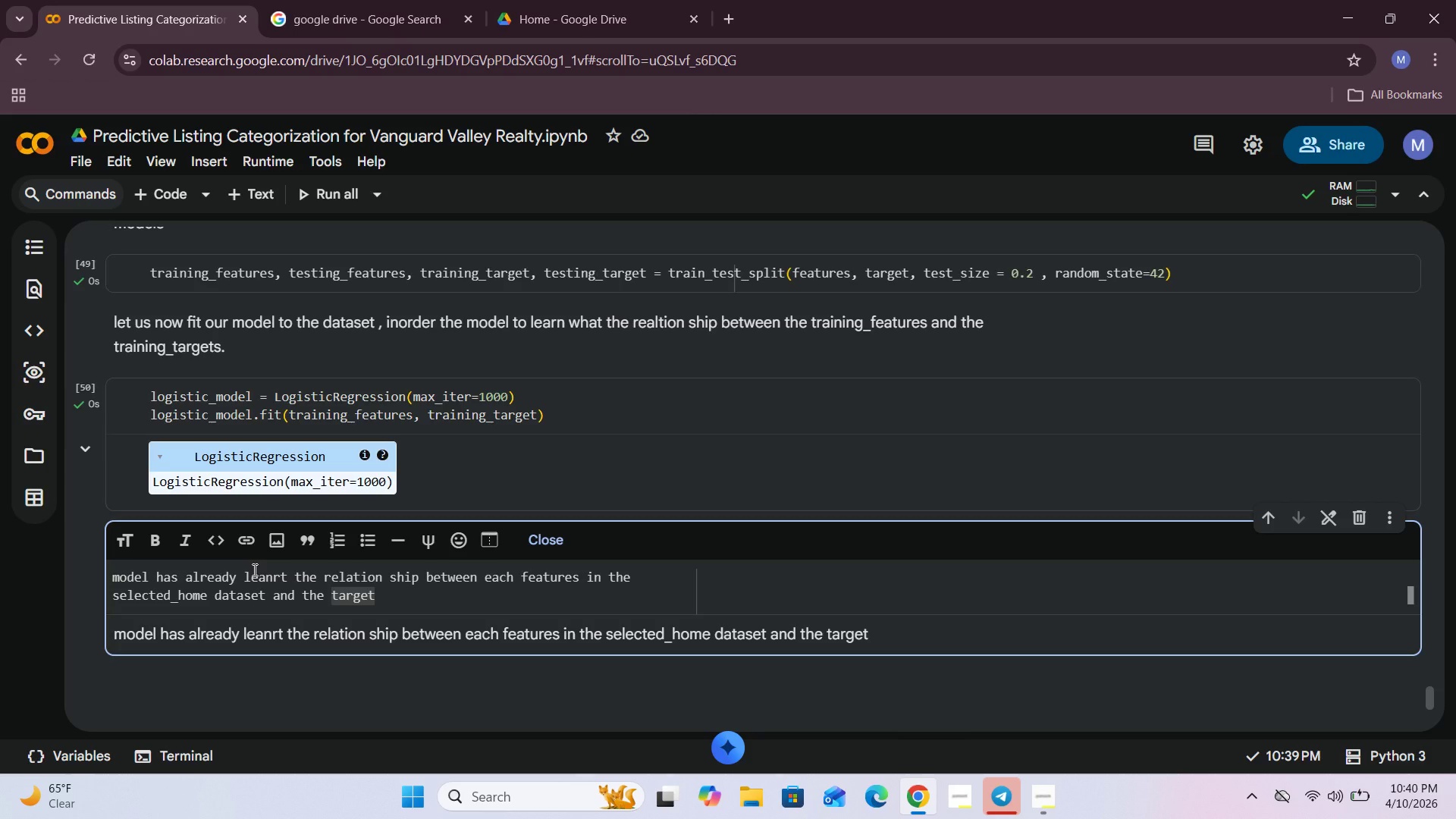 
type(trainig )
 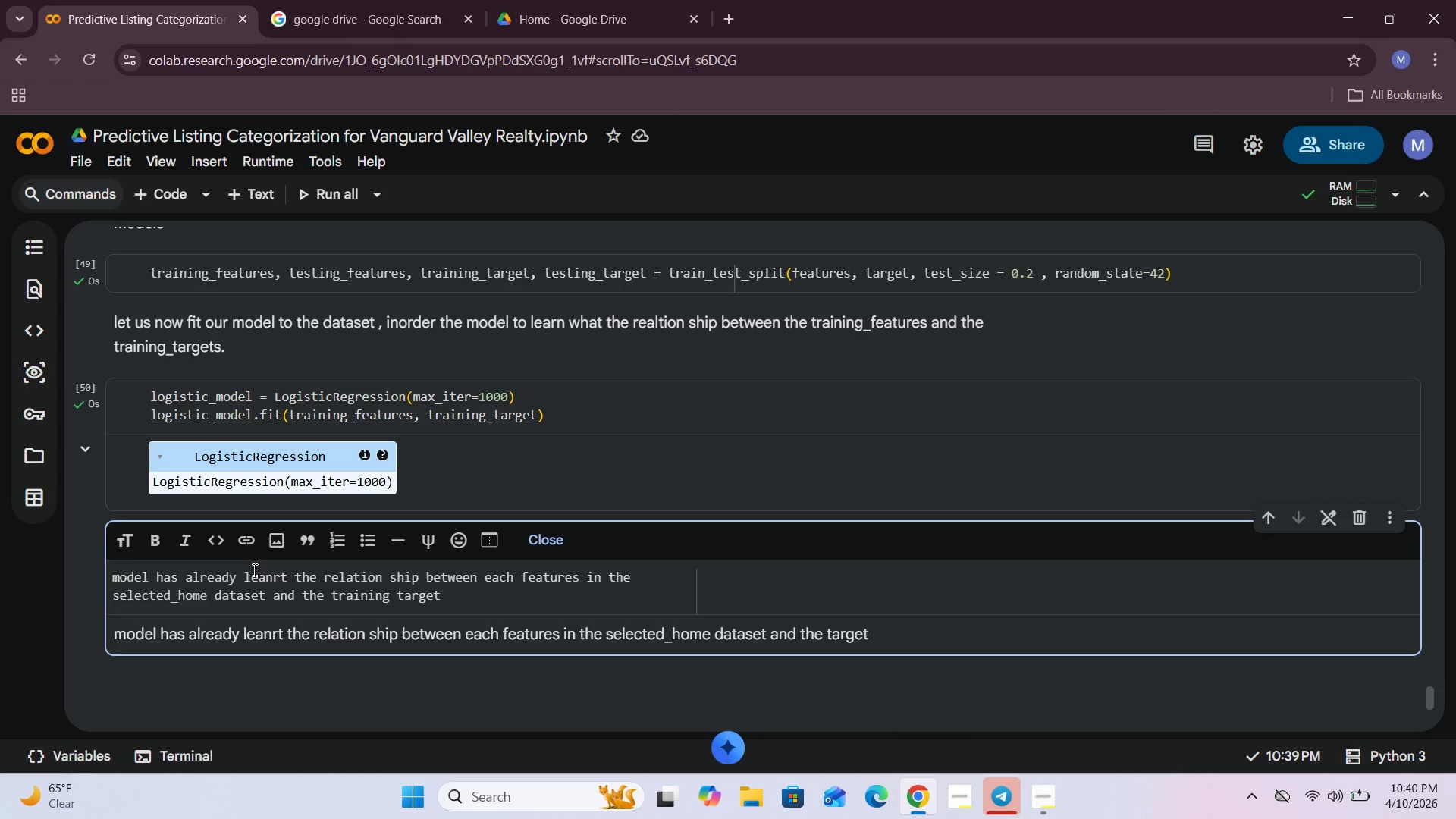 
left_click([522, 575])
 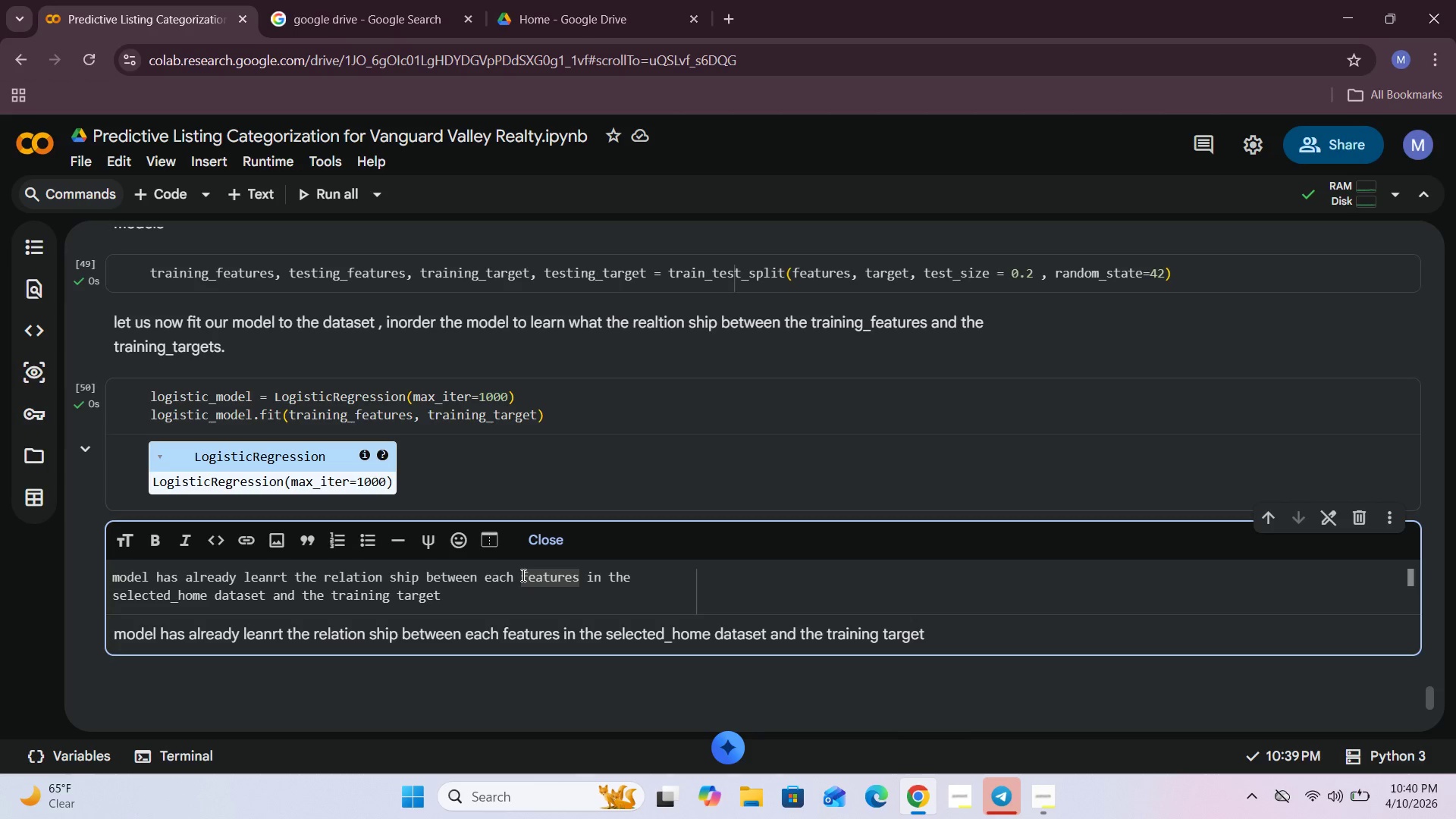 
type(training )
 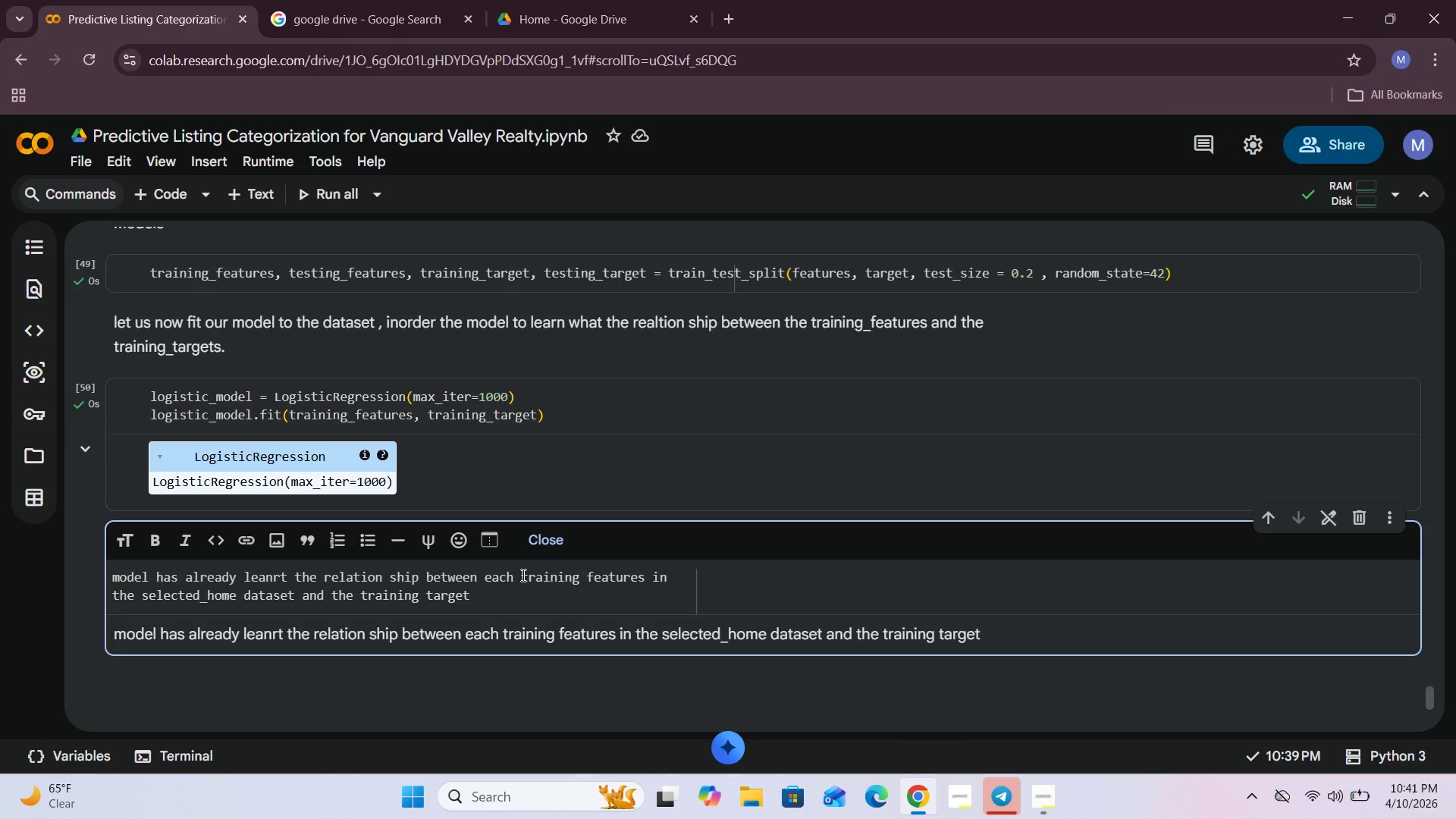 
wait(44.52)
 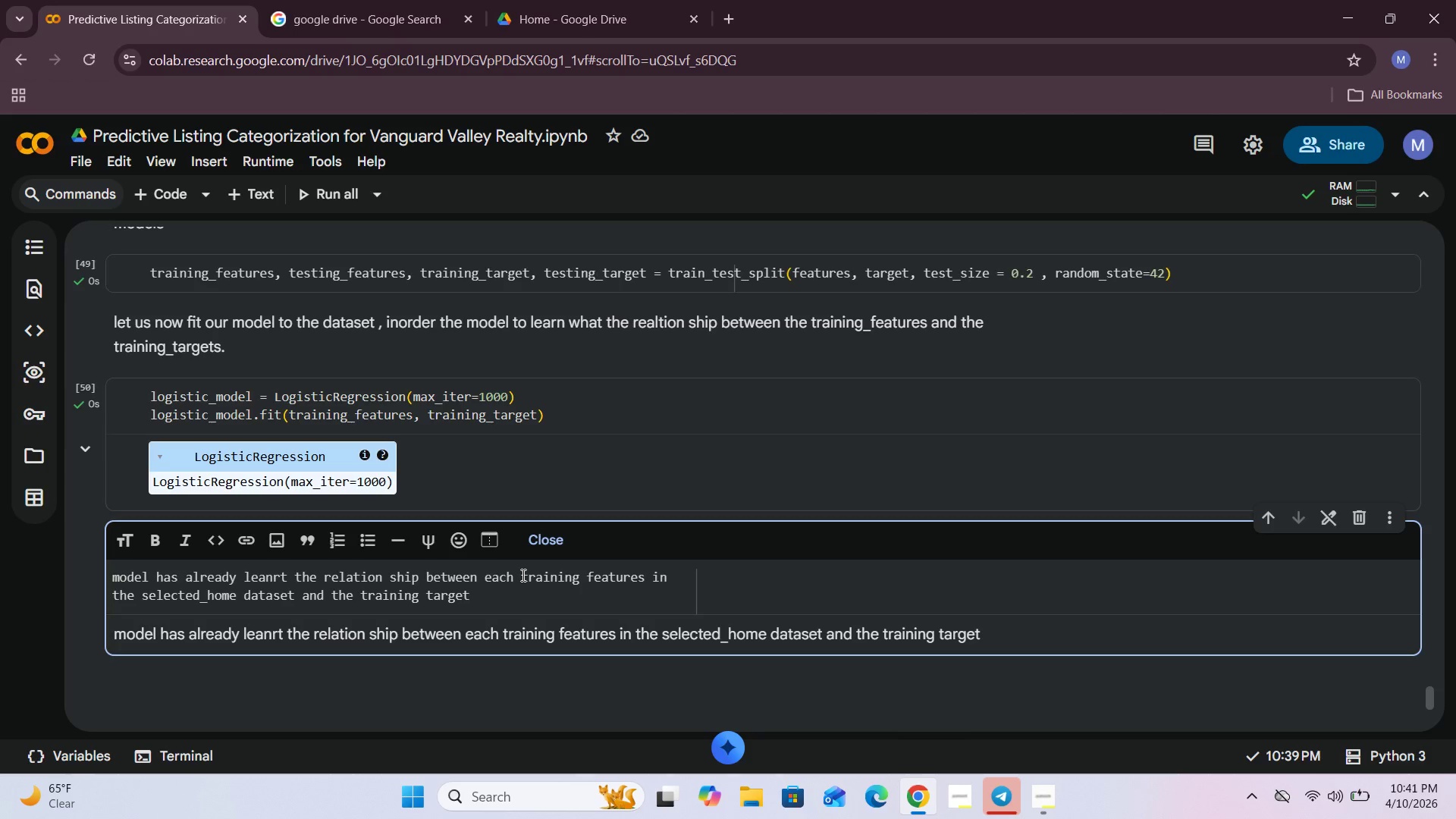 
left_click([550, 536])
 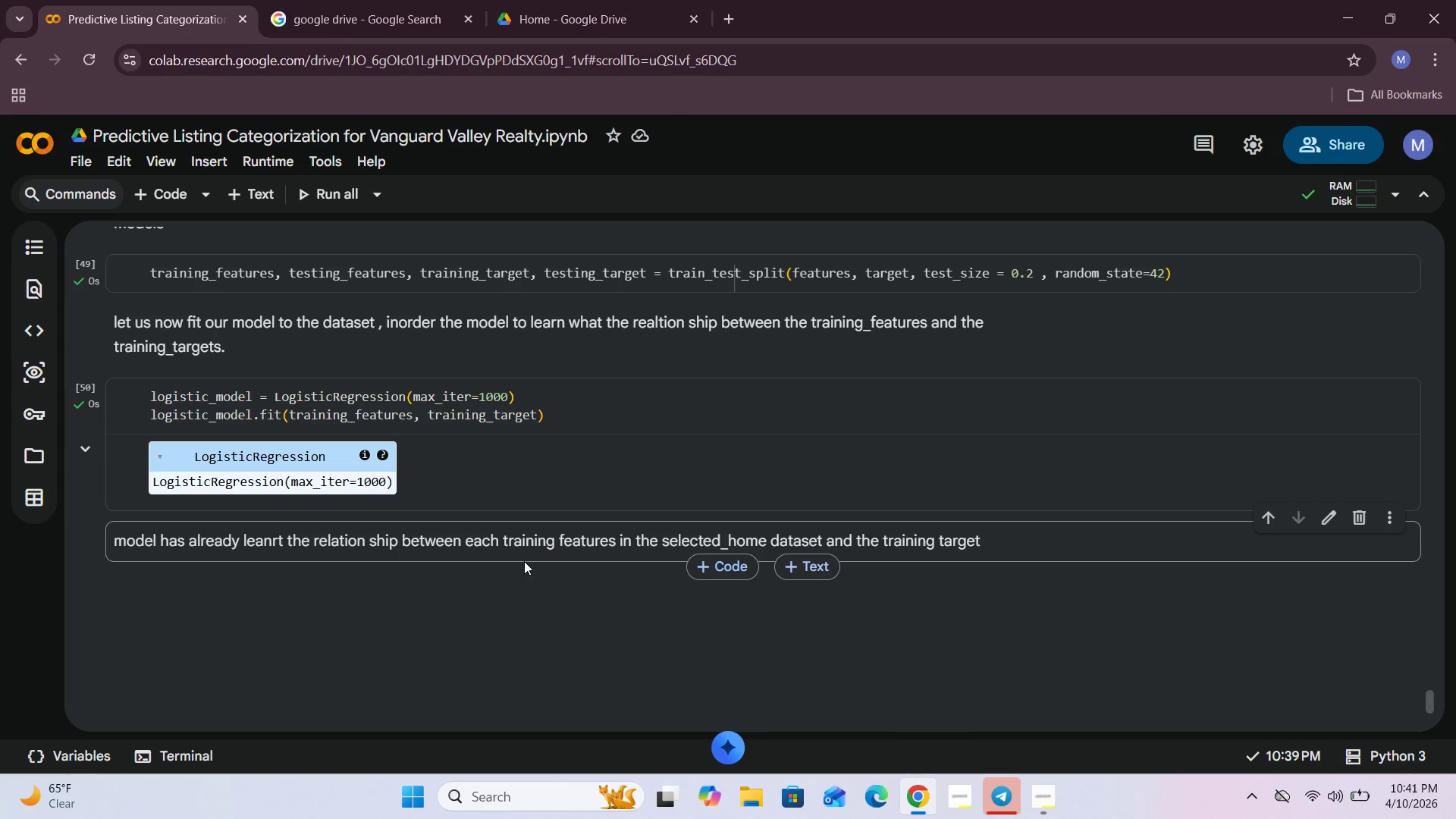 
left_click([524, 560])
 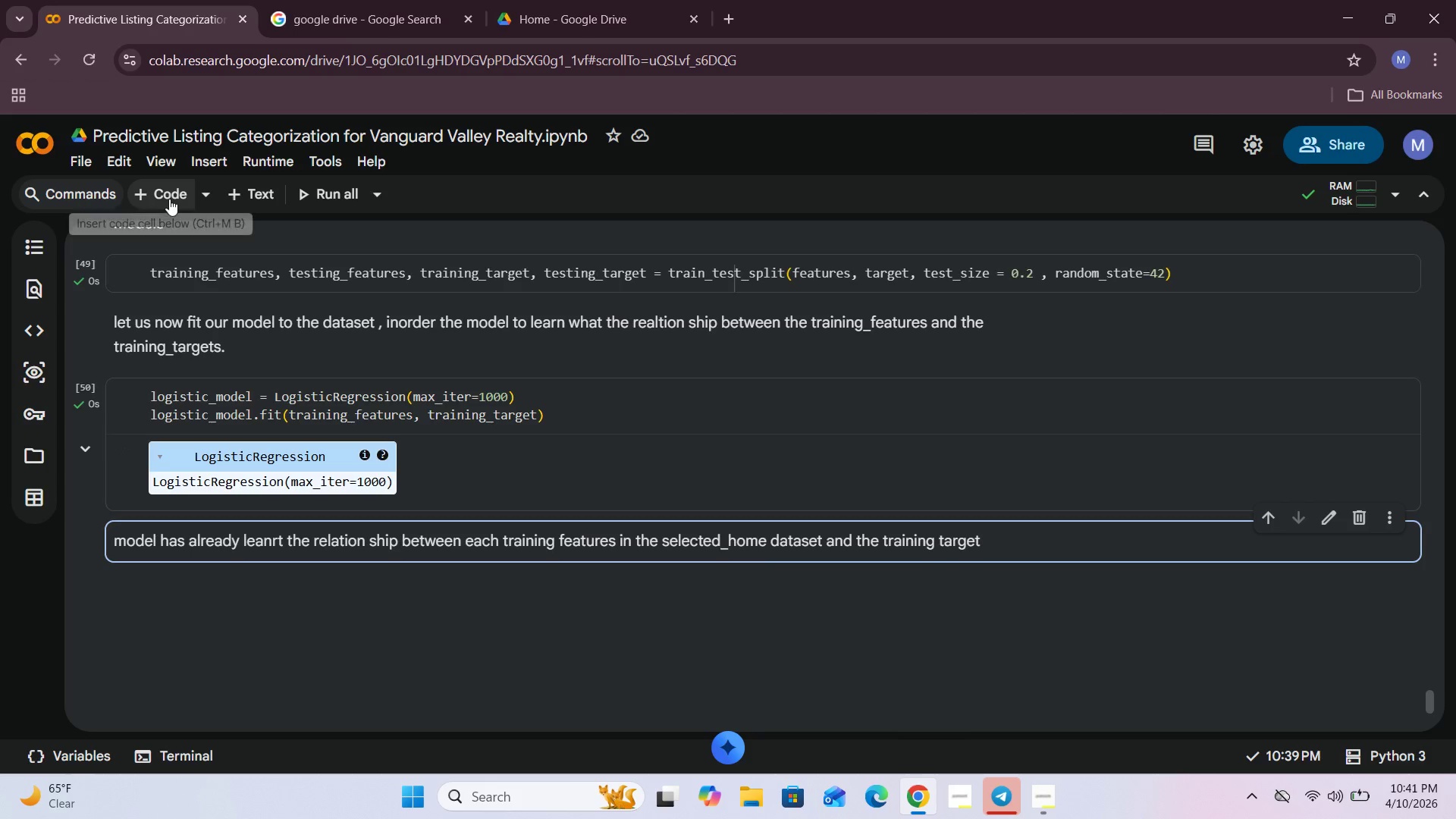 
left_click([169, 199])
 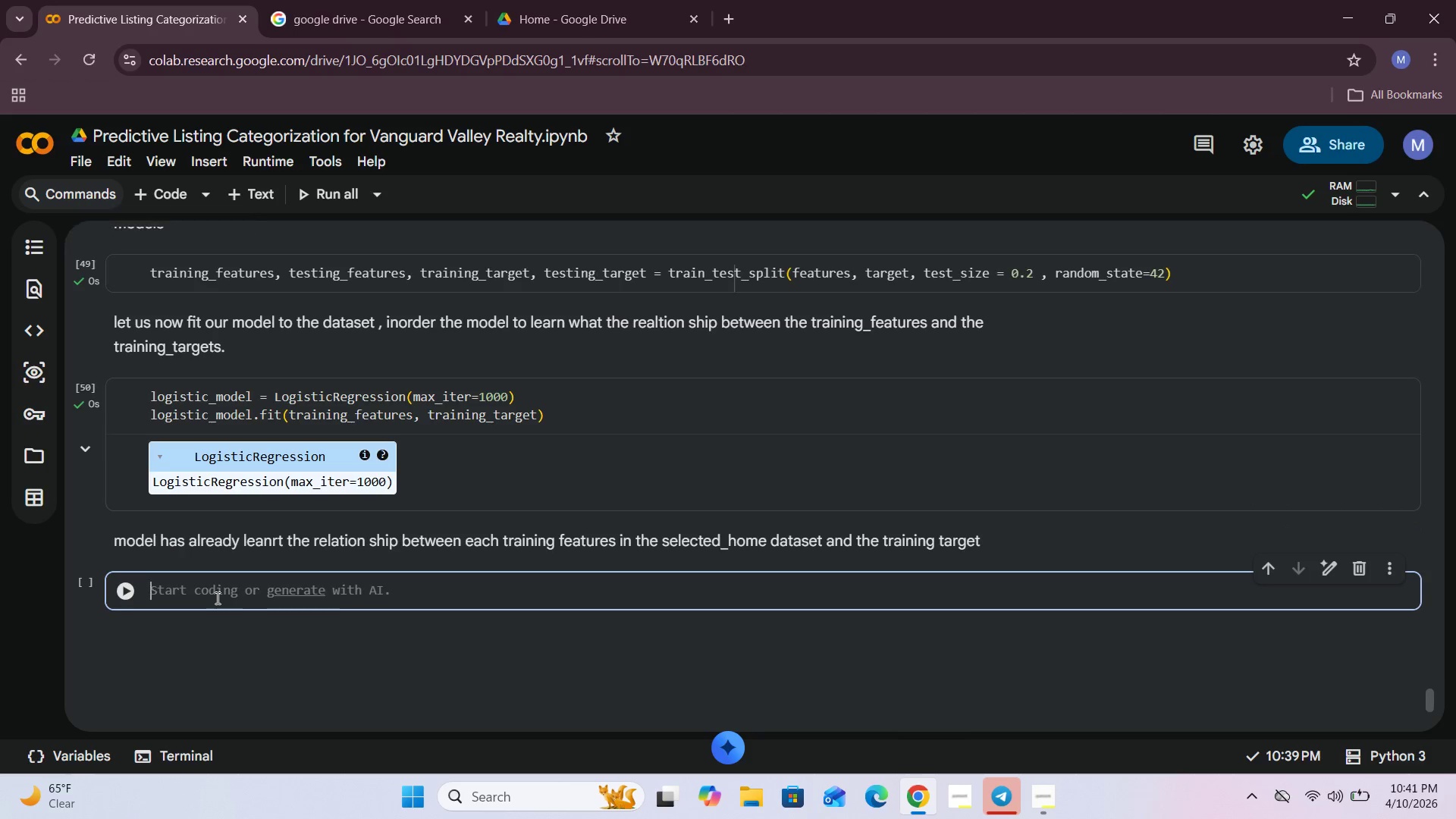 
left_click([216, 598])
 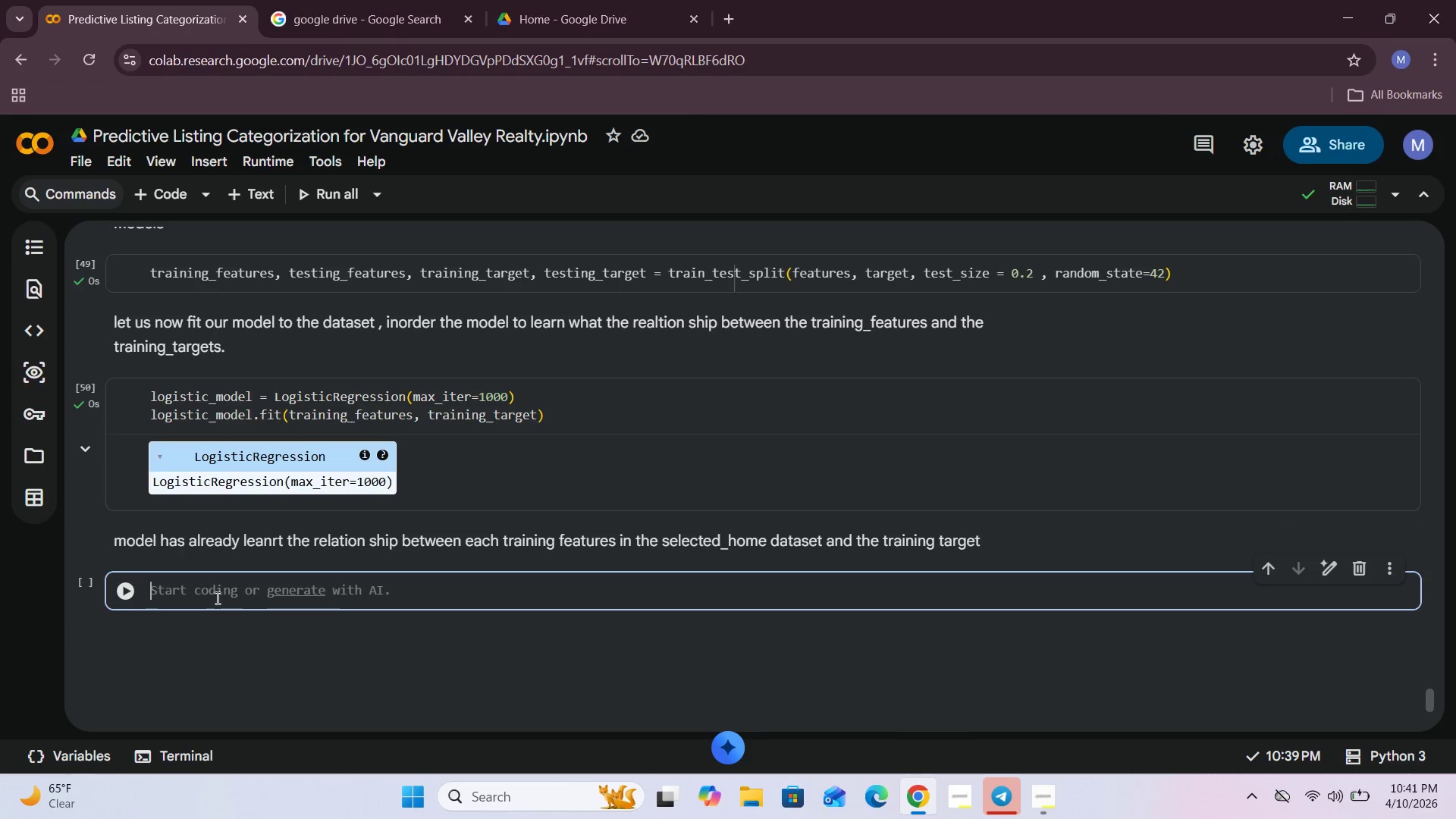 
wait(9.45)
 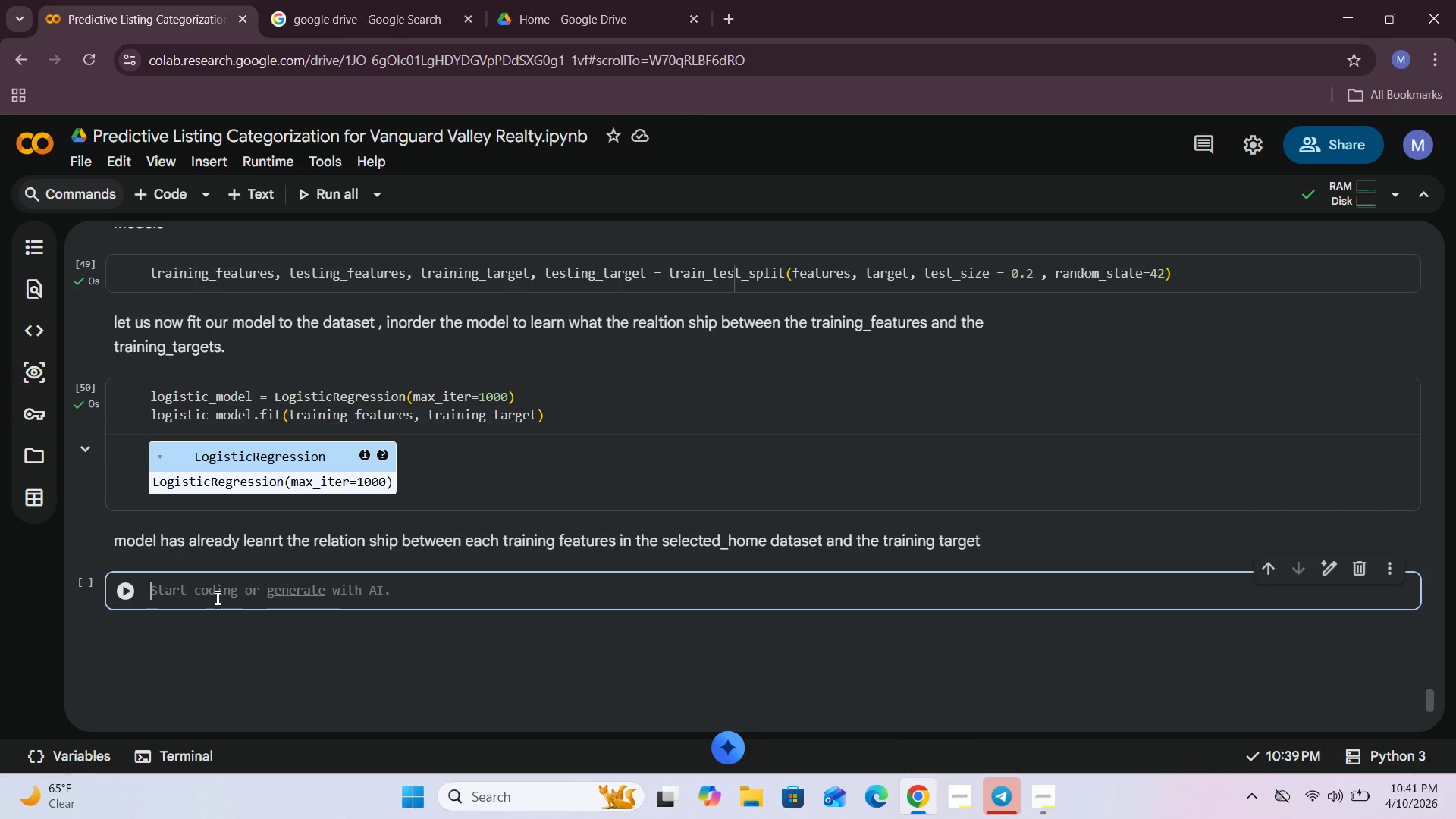 
left_click([235, 550])
 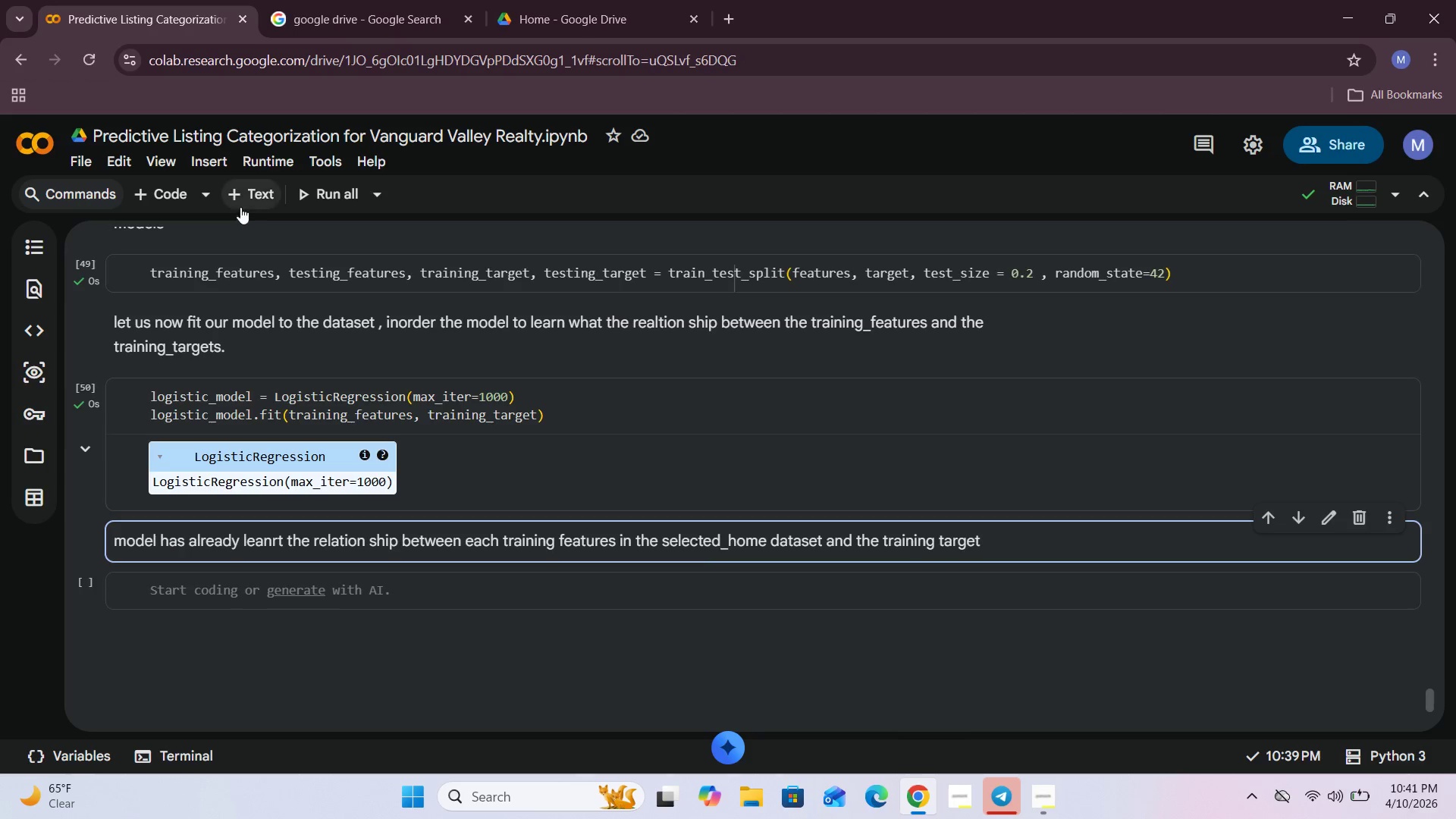 
left_click([244, 201])
 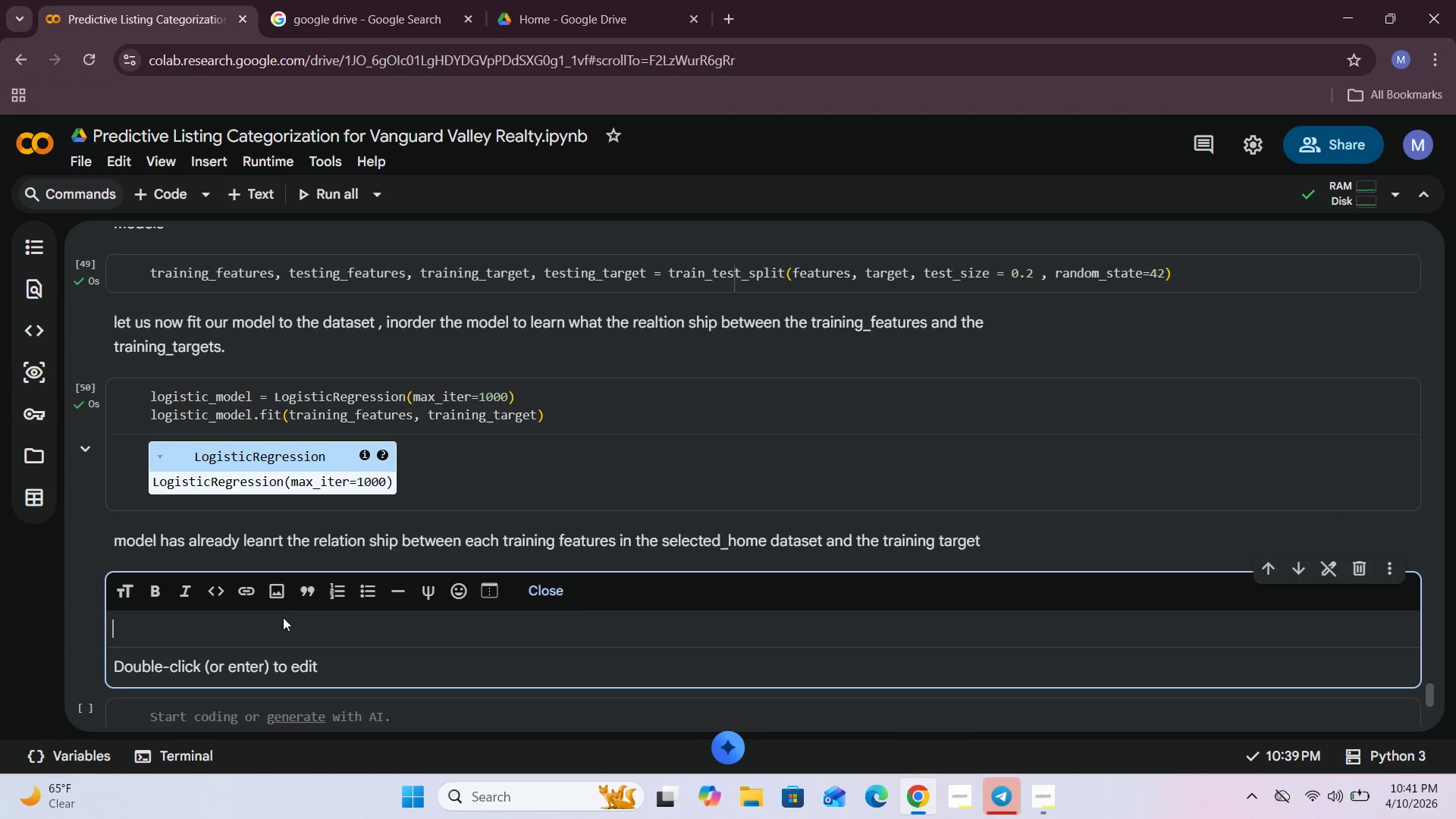 
left_click([280, 617])
 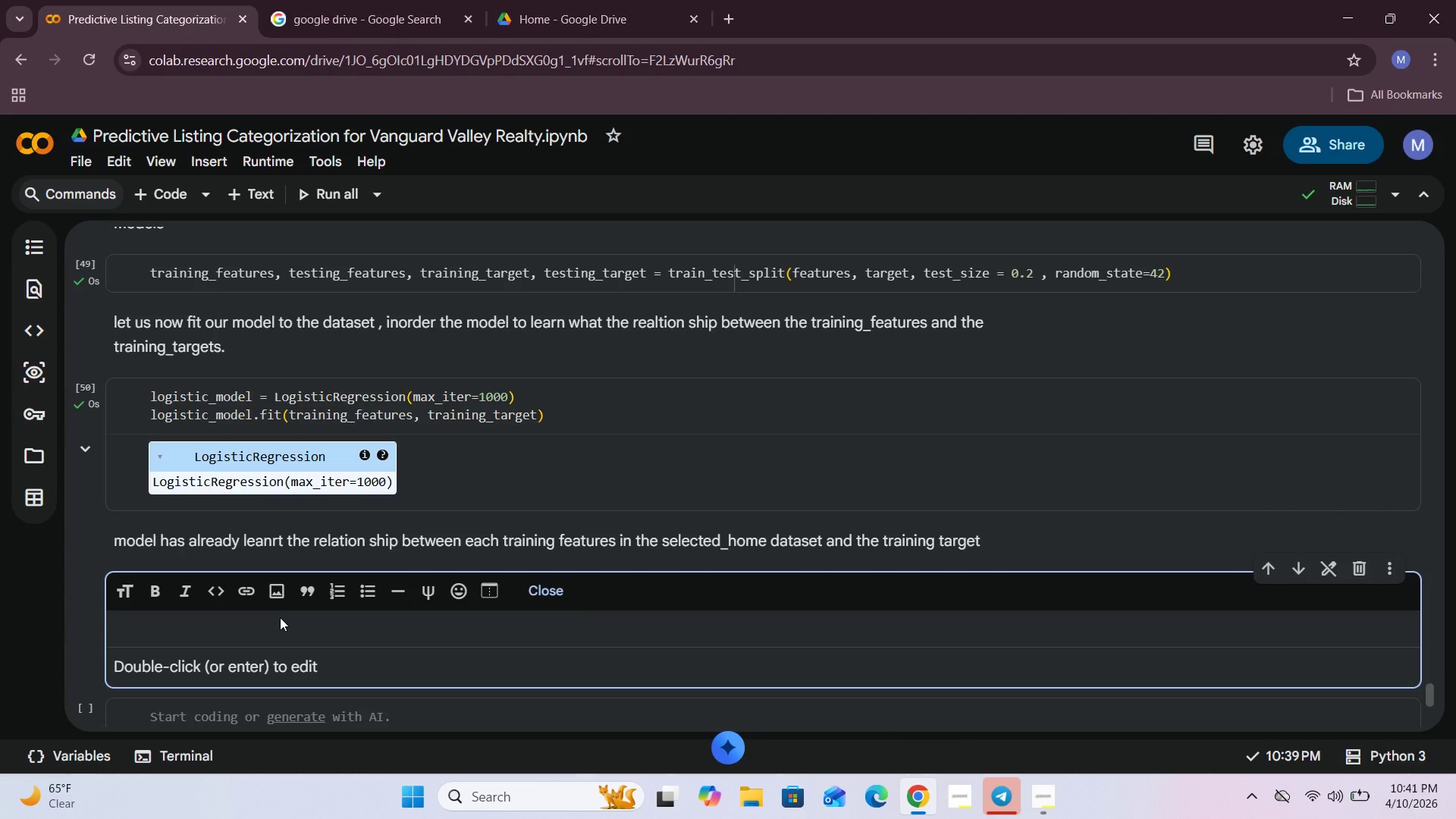 
type(let )
 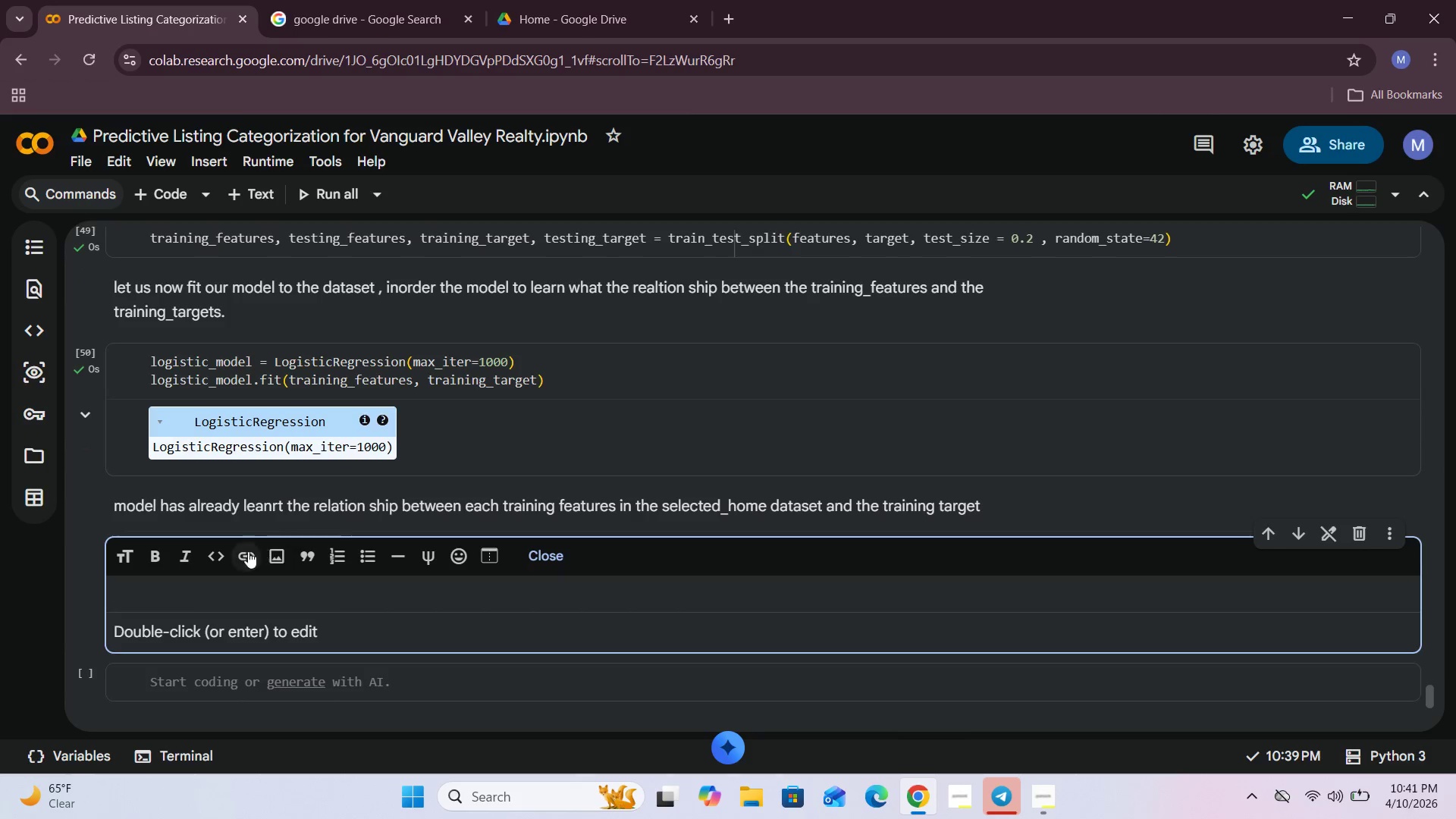 
left_click([184, 604])
 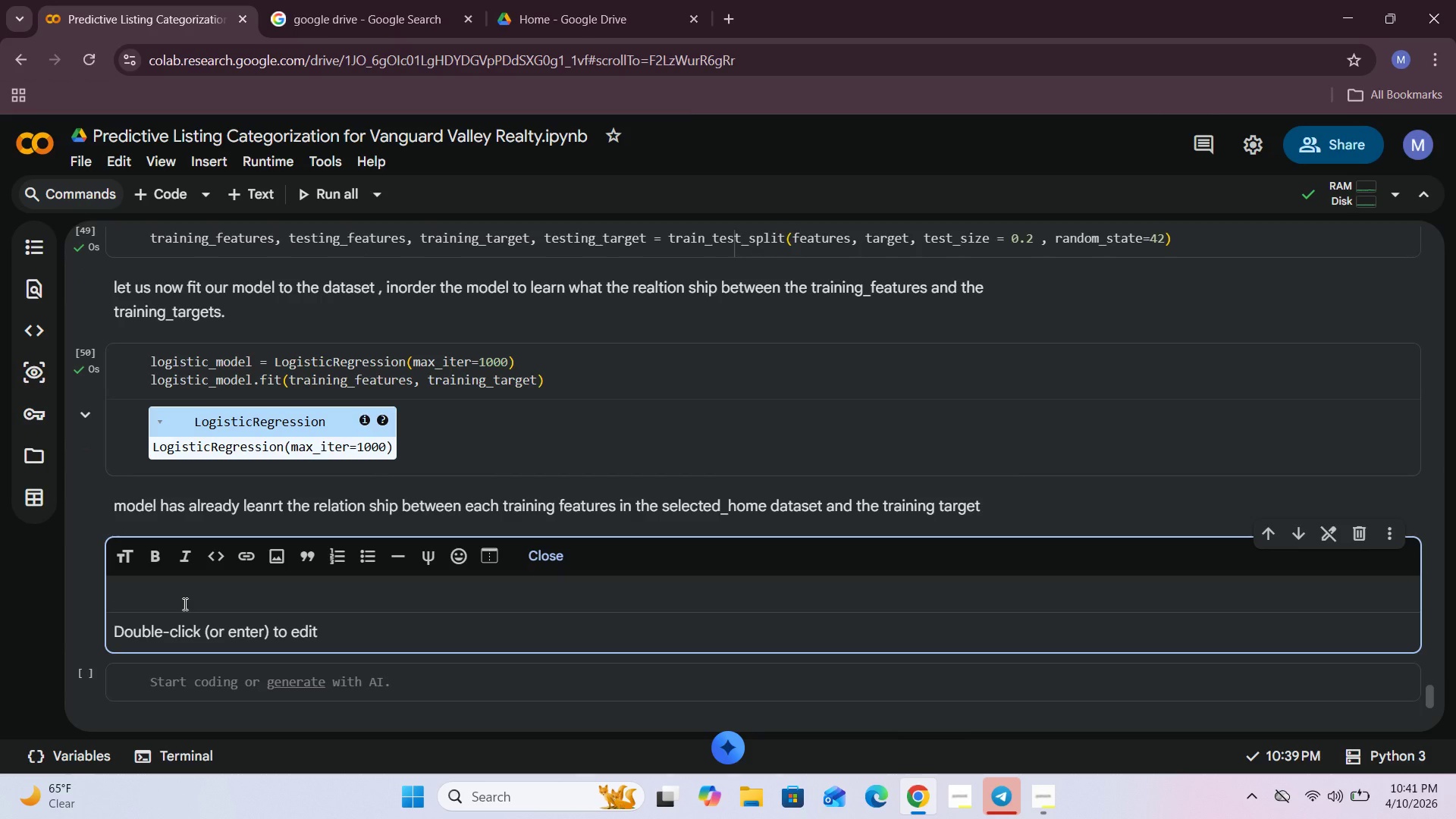 
type(let)
 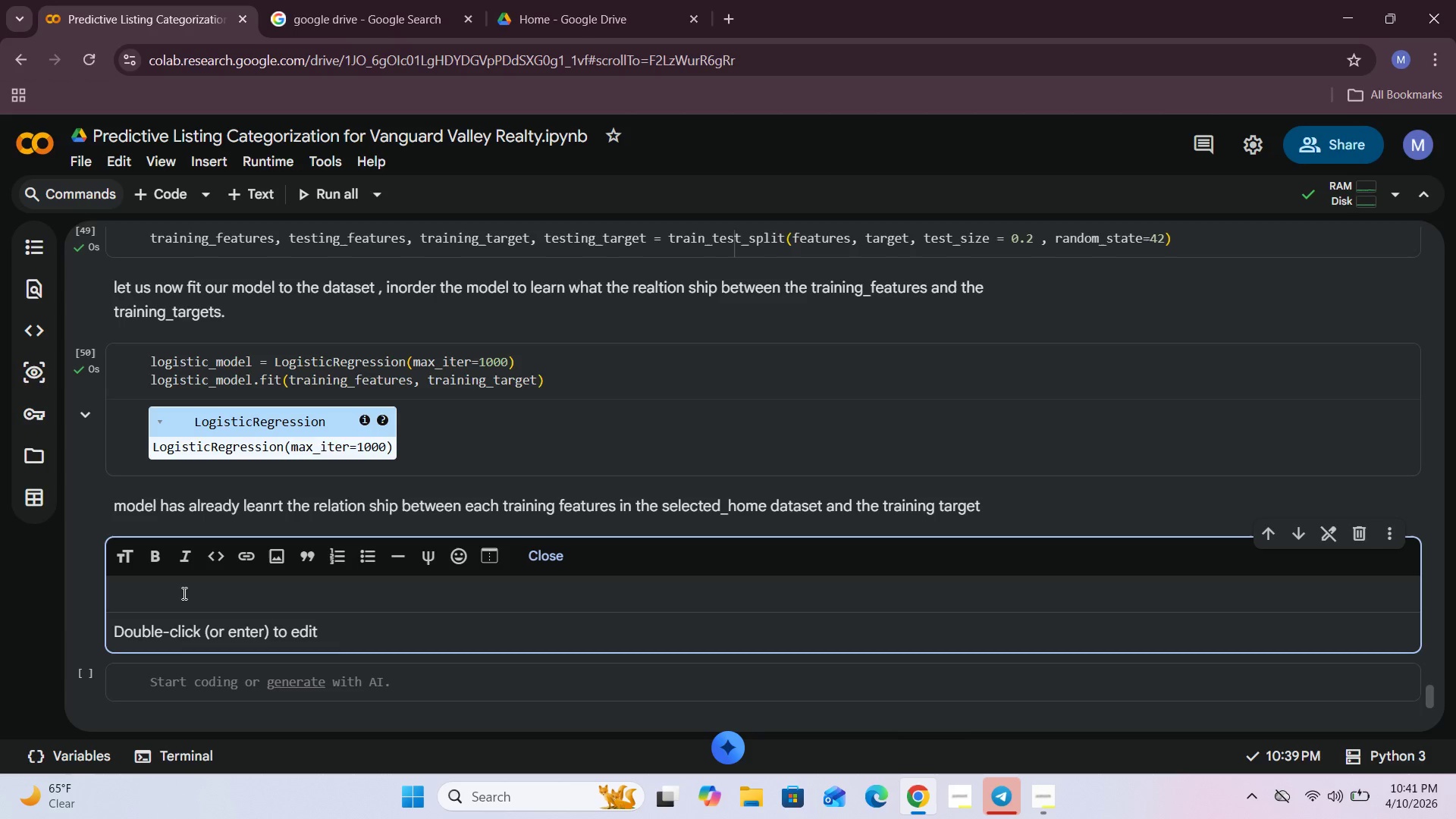 
double_click([183, 593])
 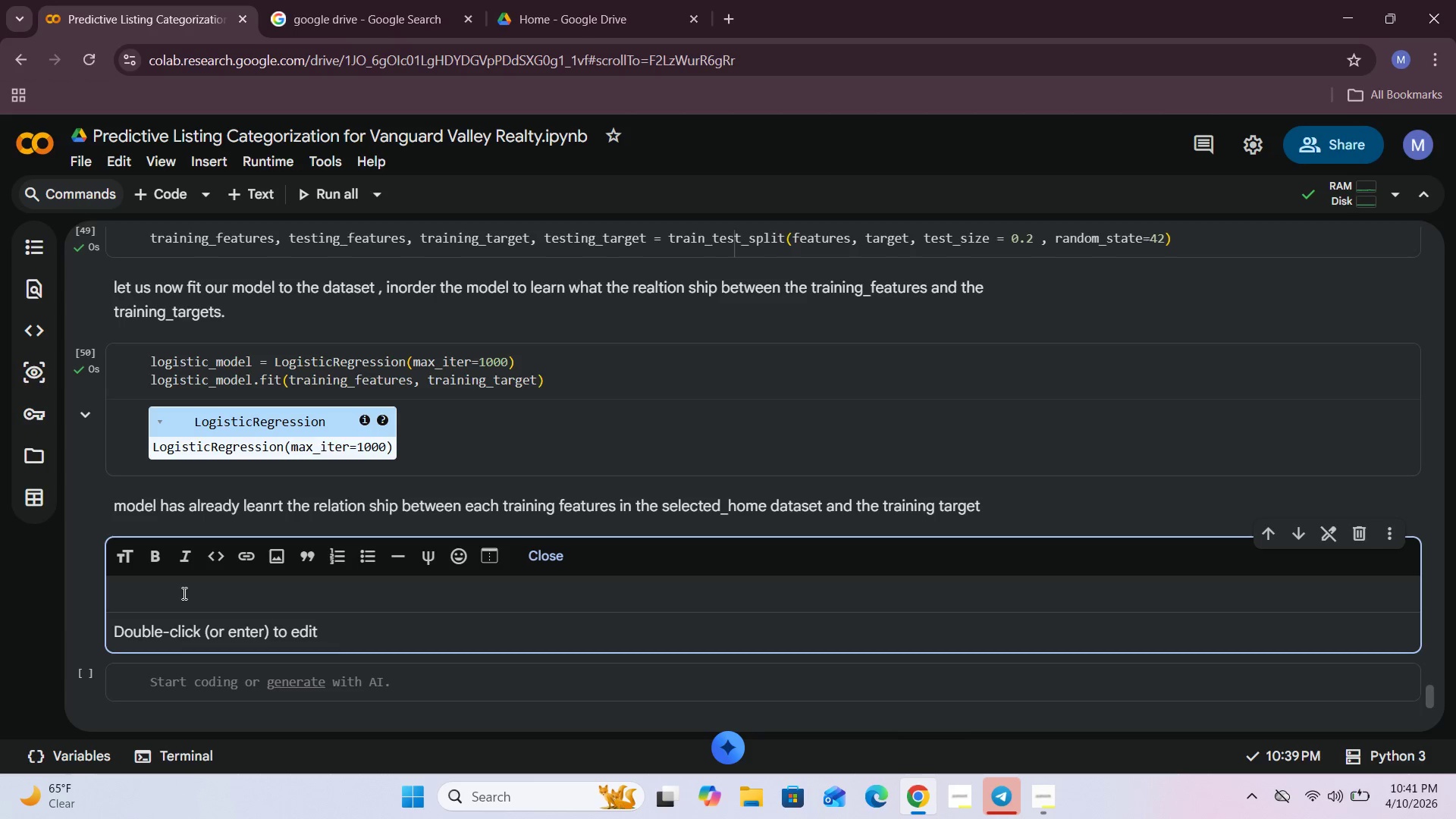 
type(let us predict our target using logistic_model,predict)
 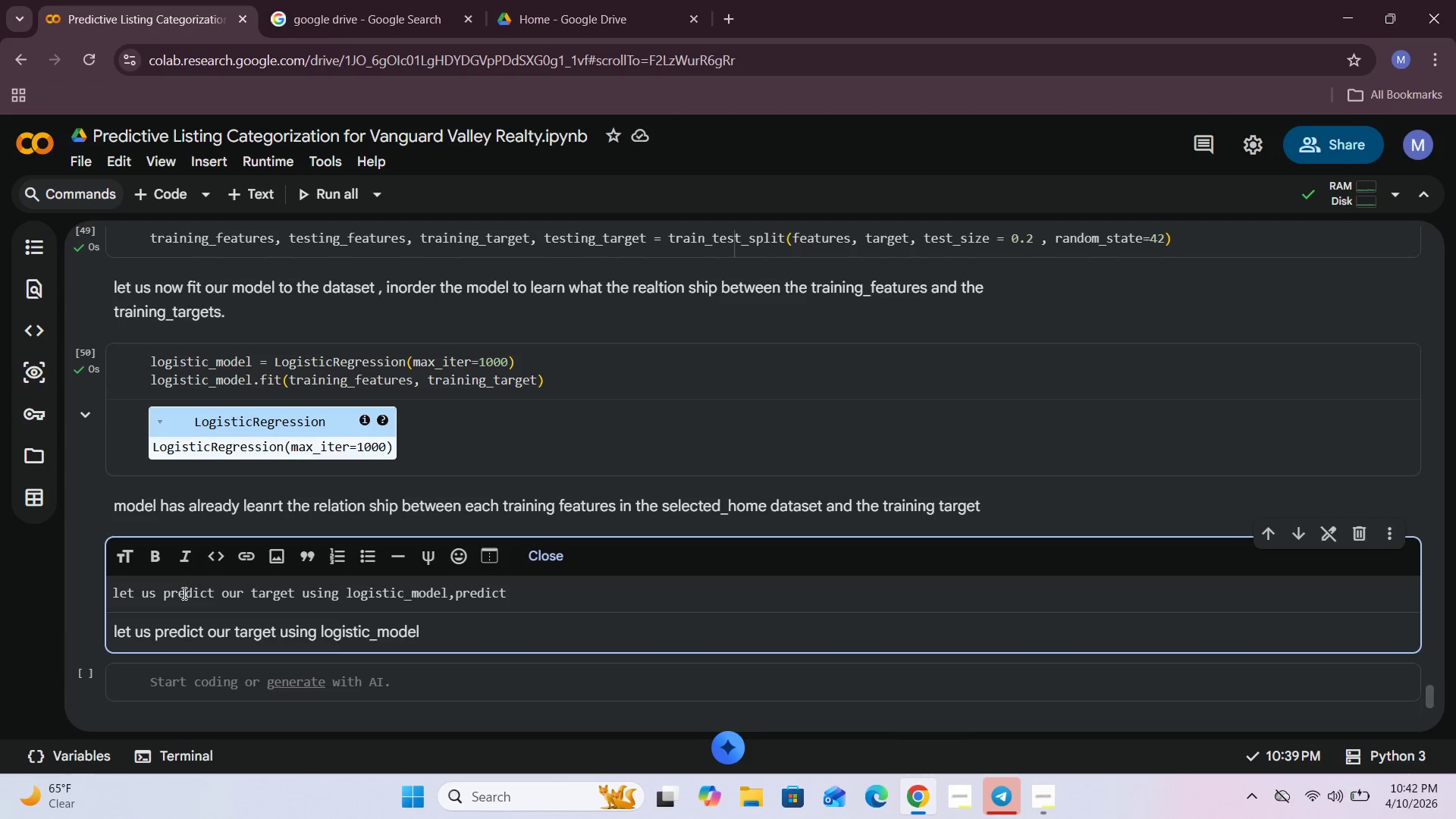 
hold_key(key=ArrowLeft, duration=0.59)
 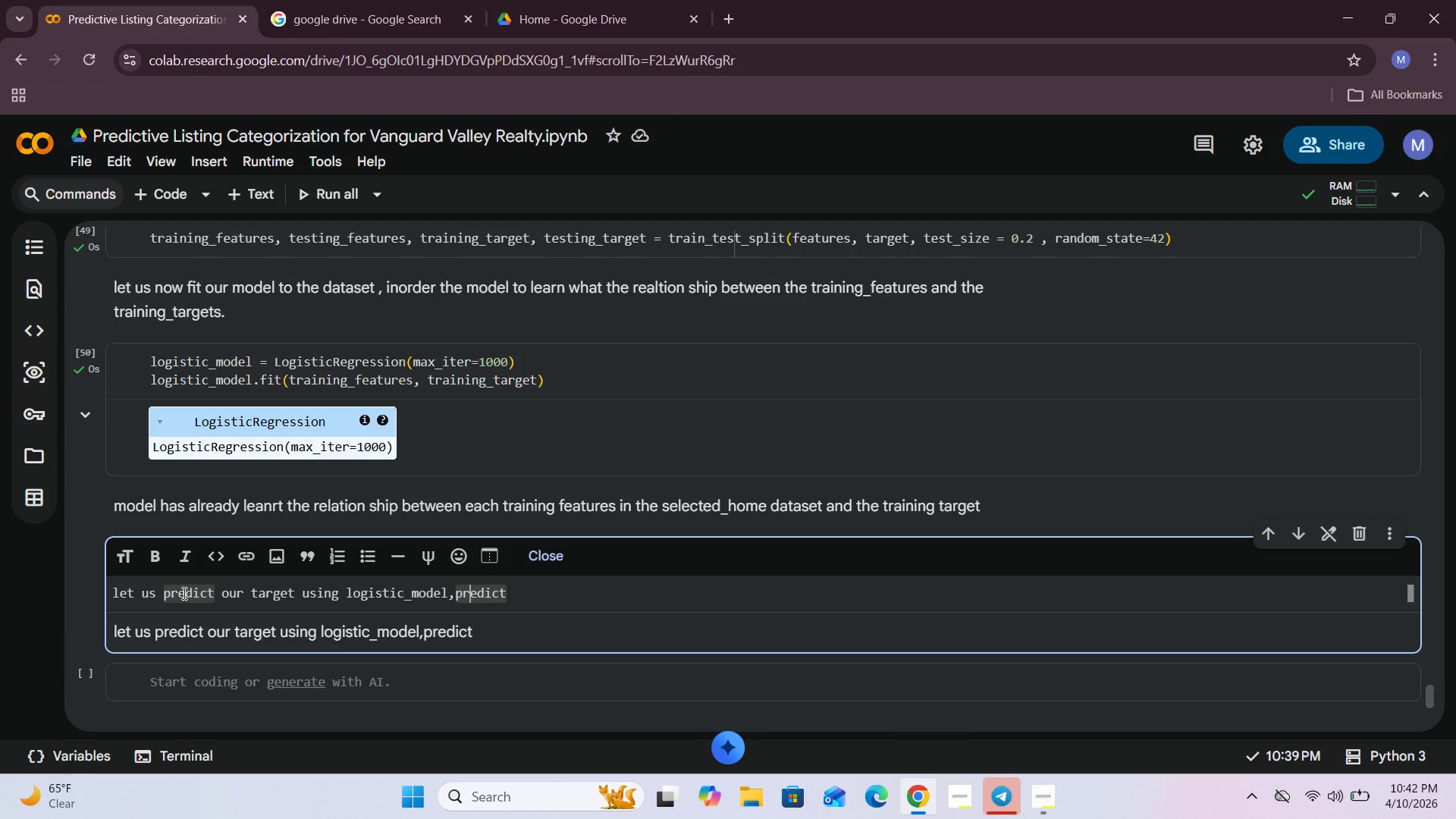 
key(ArrowLeft)
 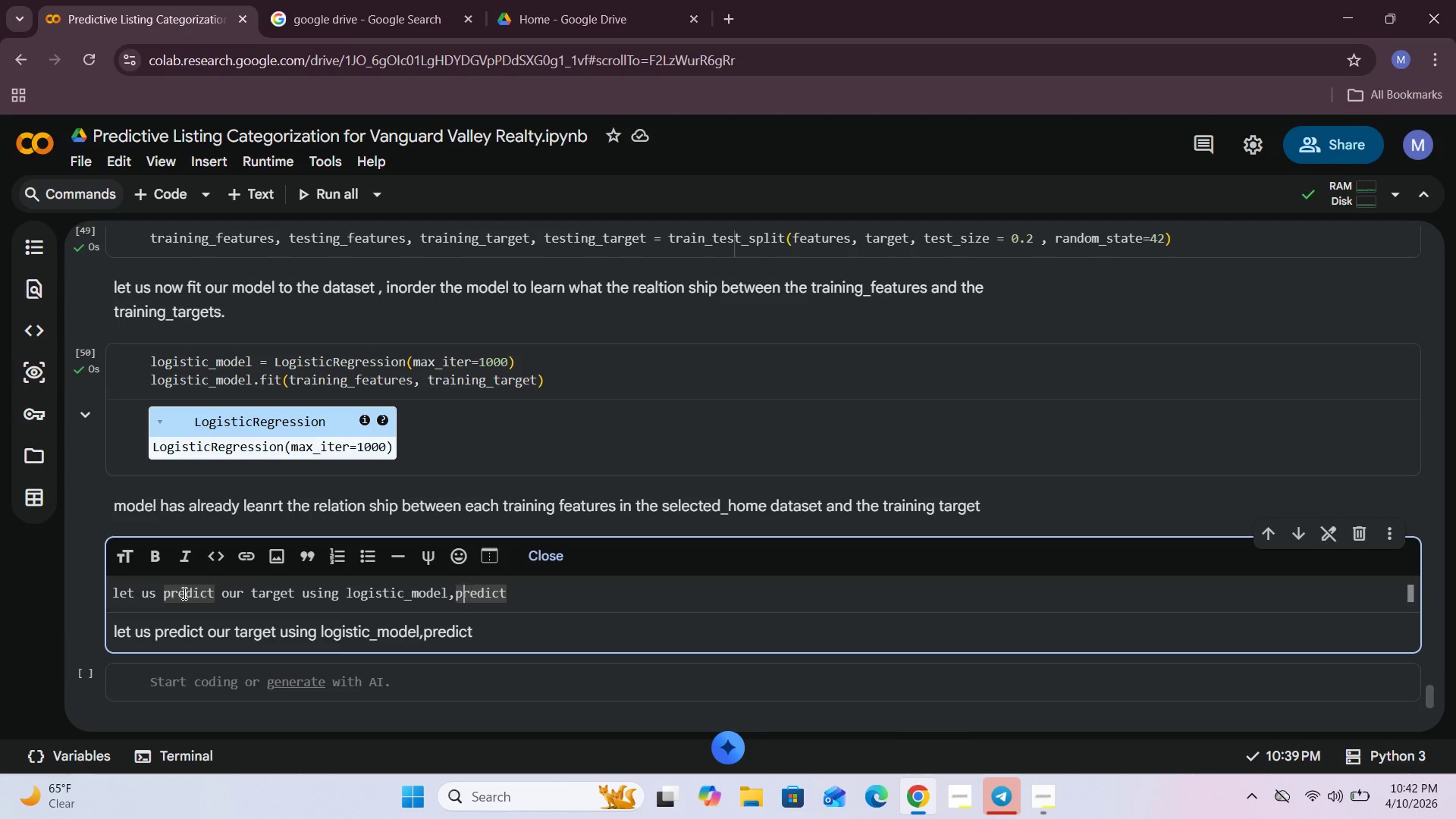 
key(ArrowLeft)
 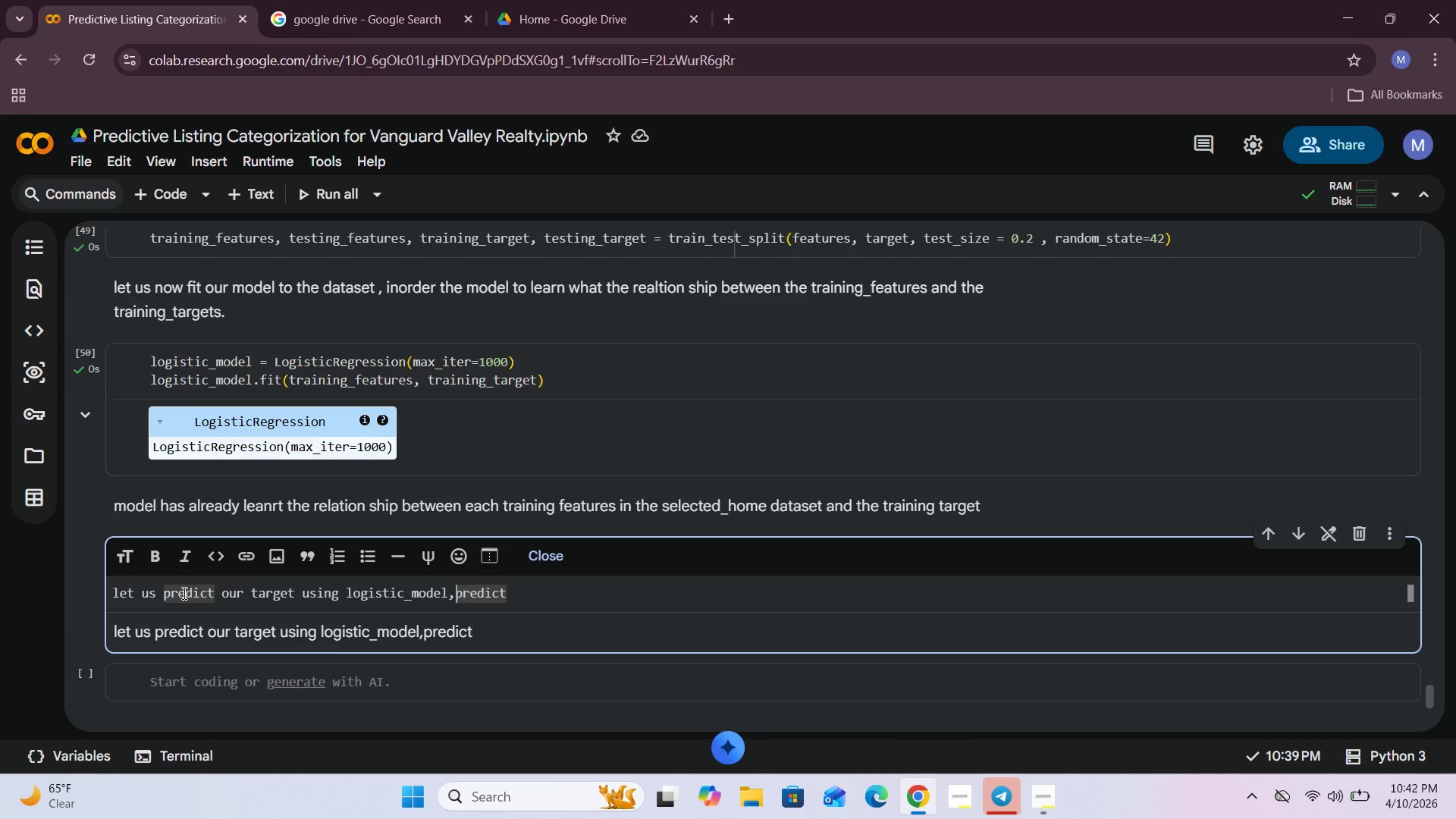 
key(ArrowLeft)
 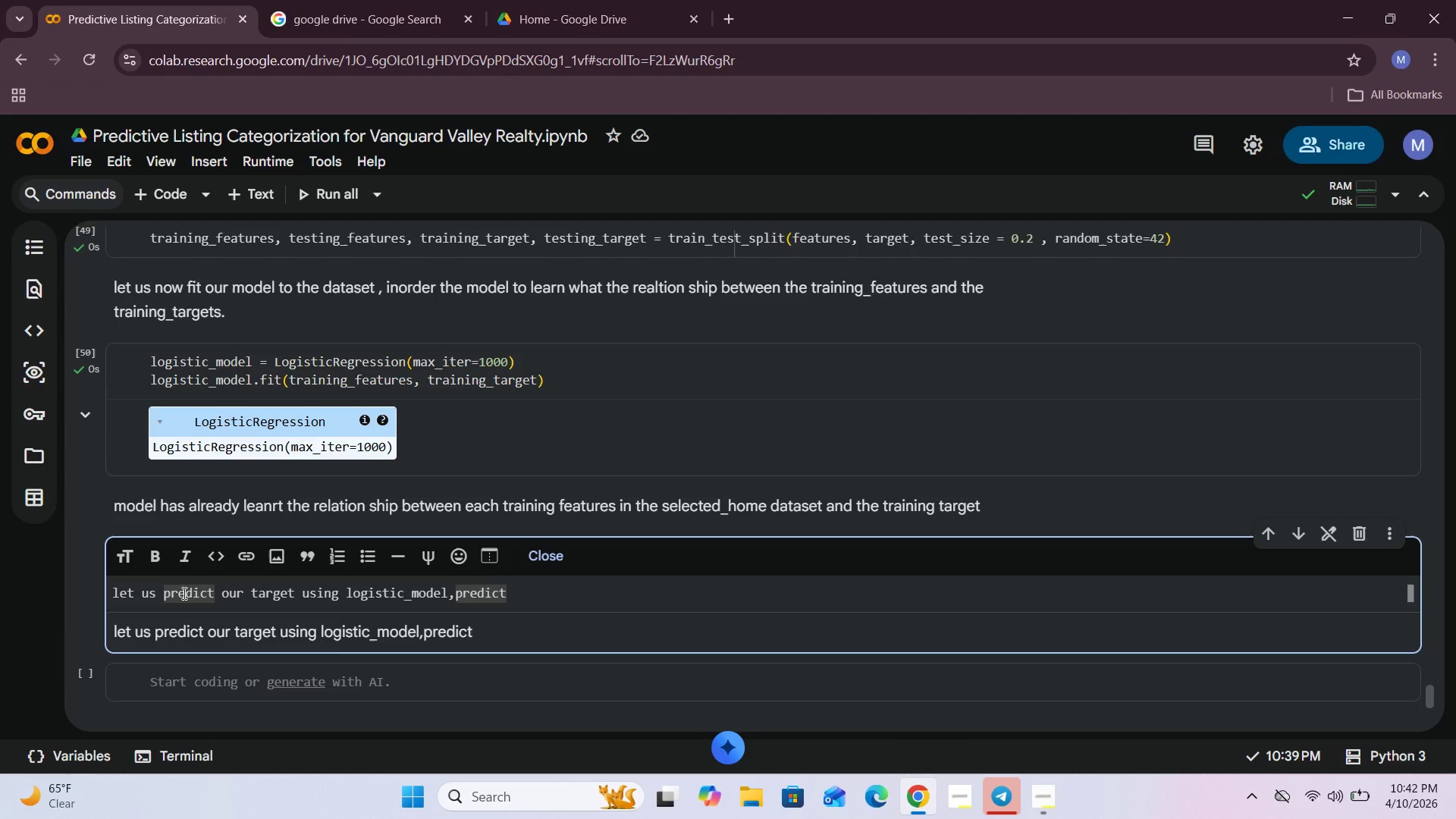 
key(Backspace)
 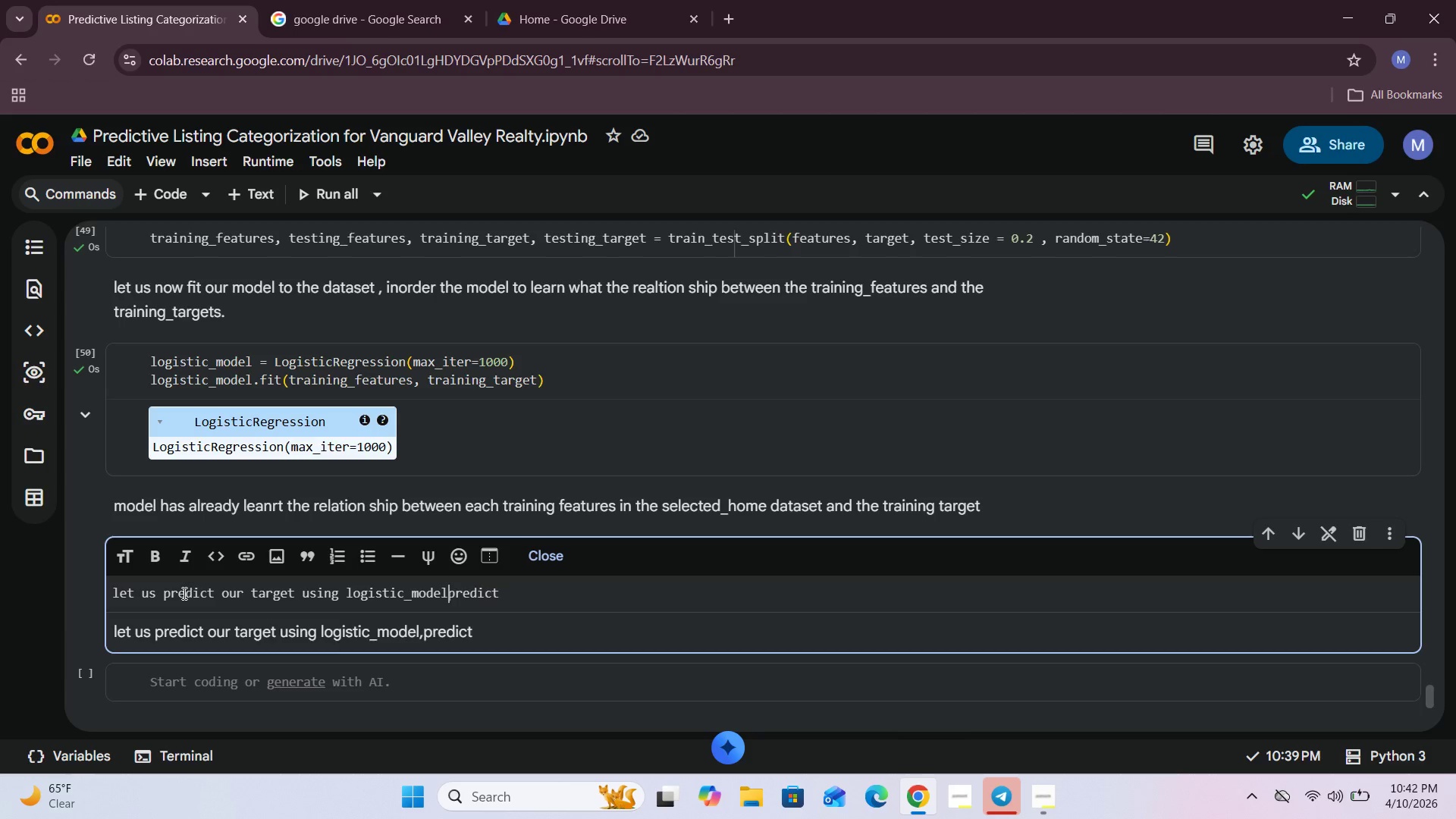 
key(Period)
 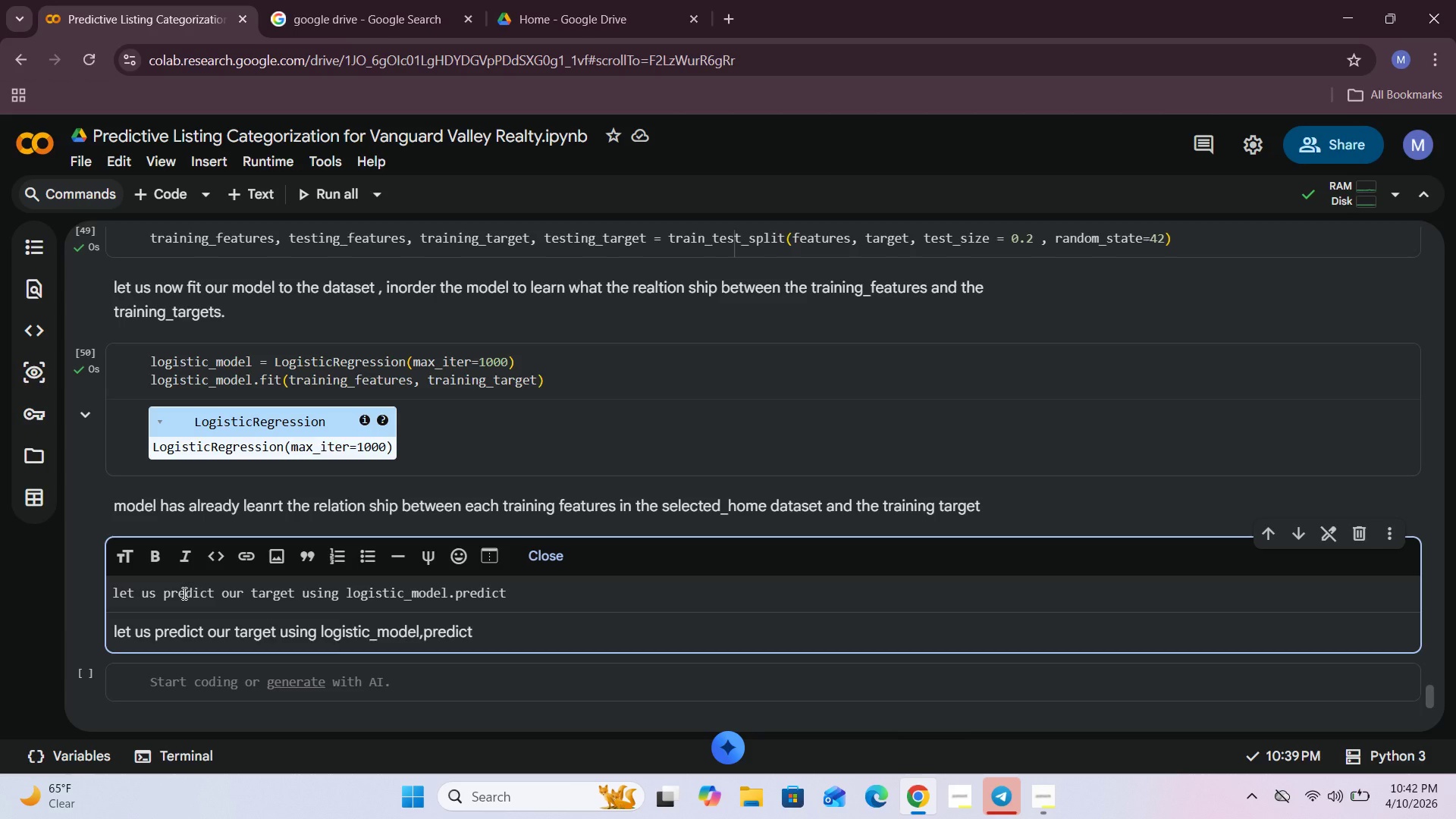 
hold_key(key=ArrowRight, duration=0.66)
 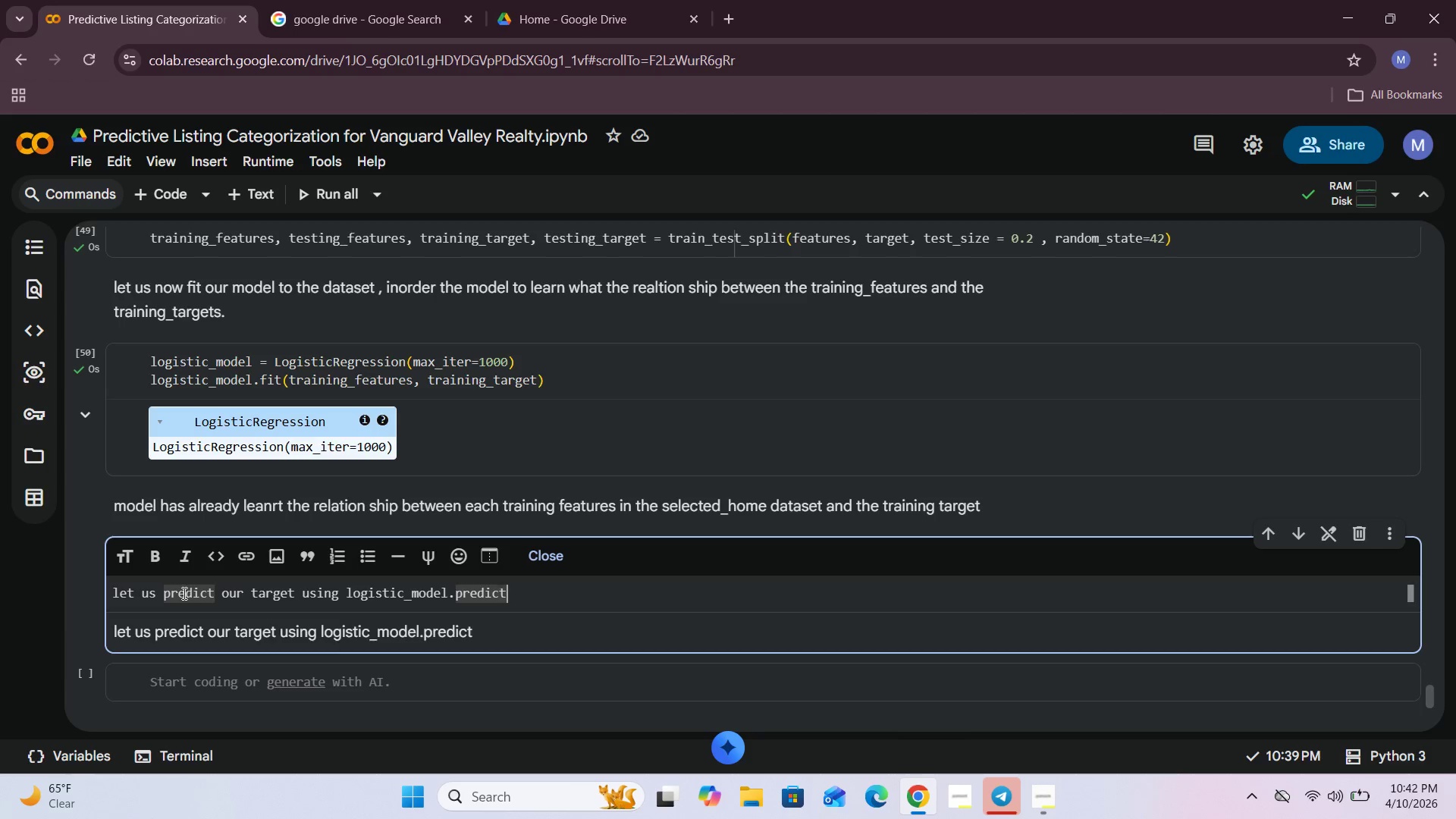 
key(ArrowRight)
 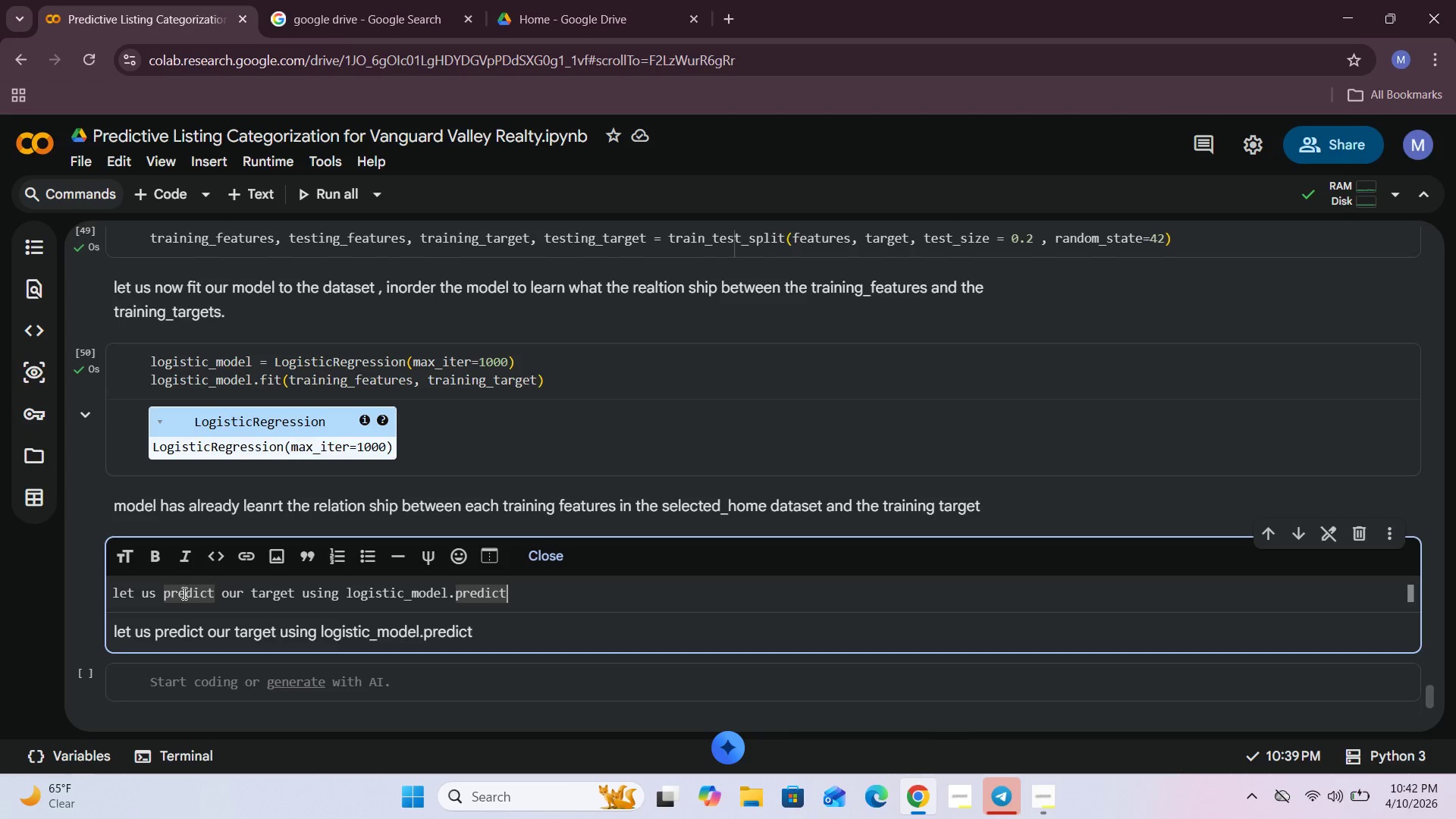 
key(ArrowRight)
 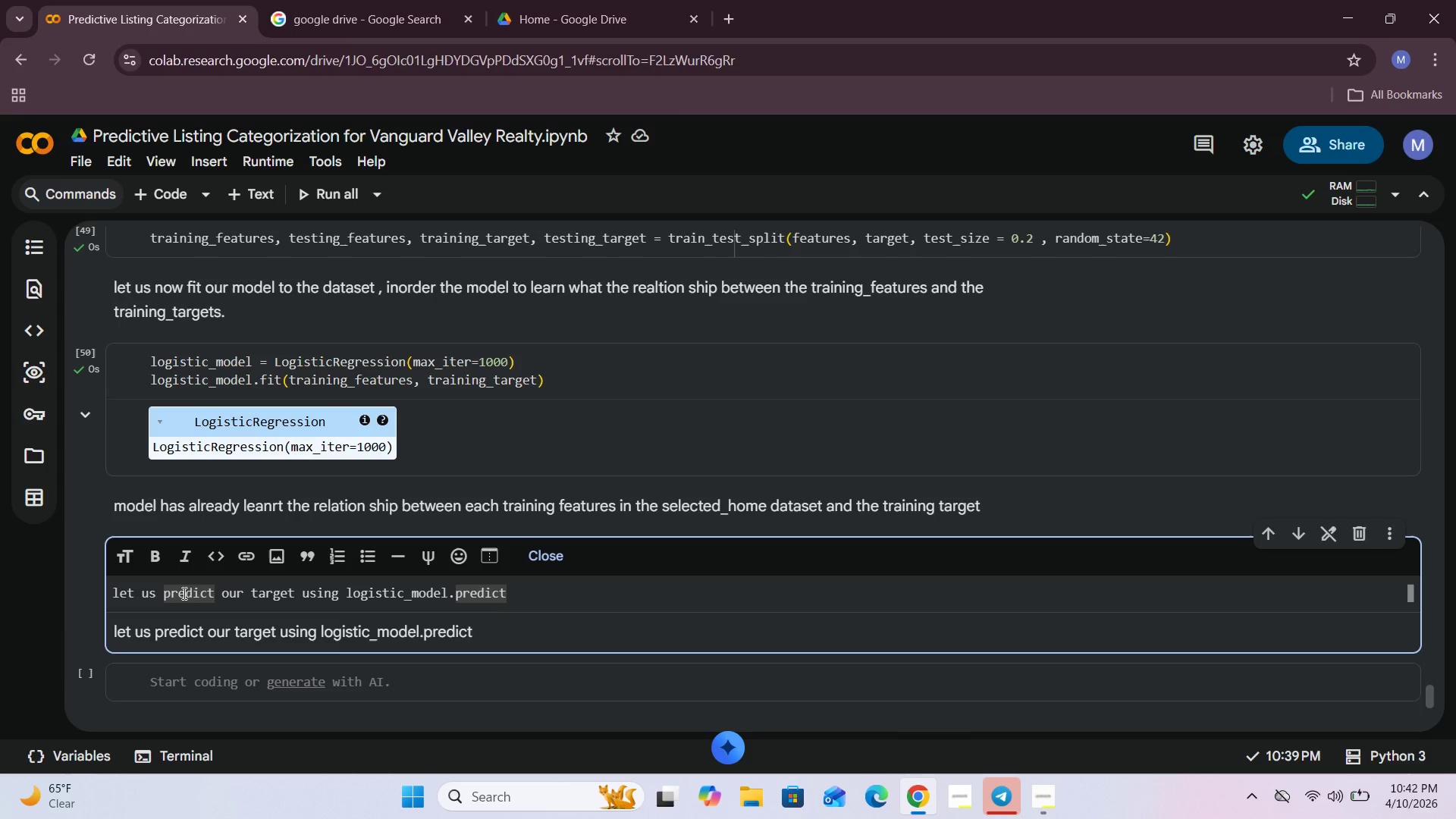 
key(Space)
 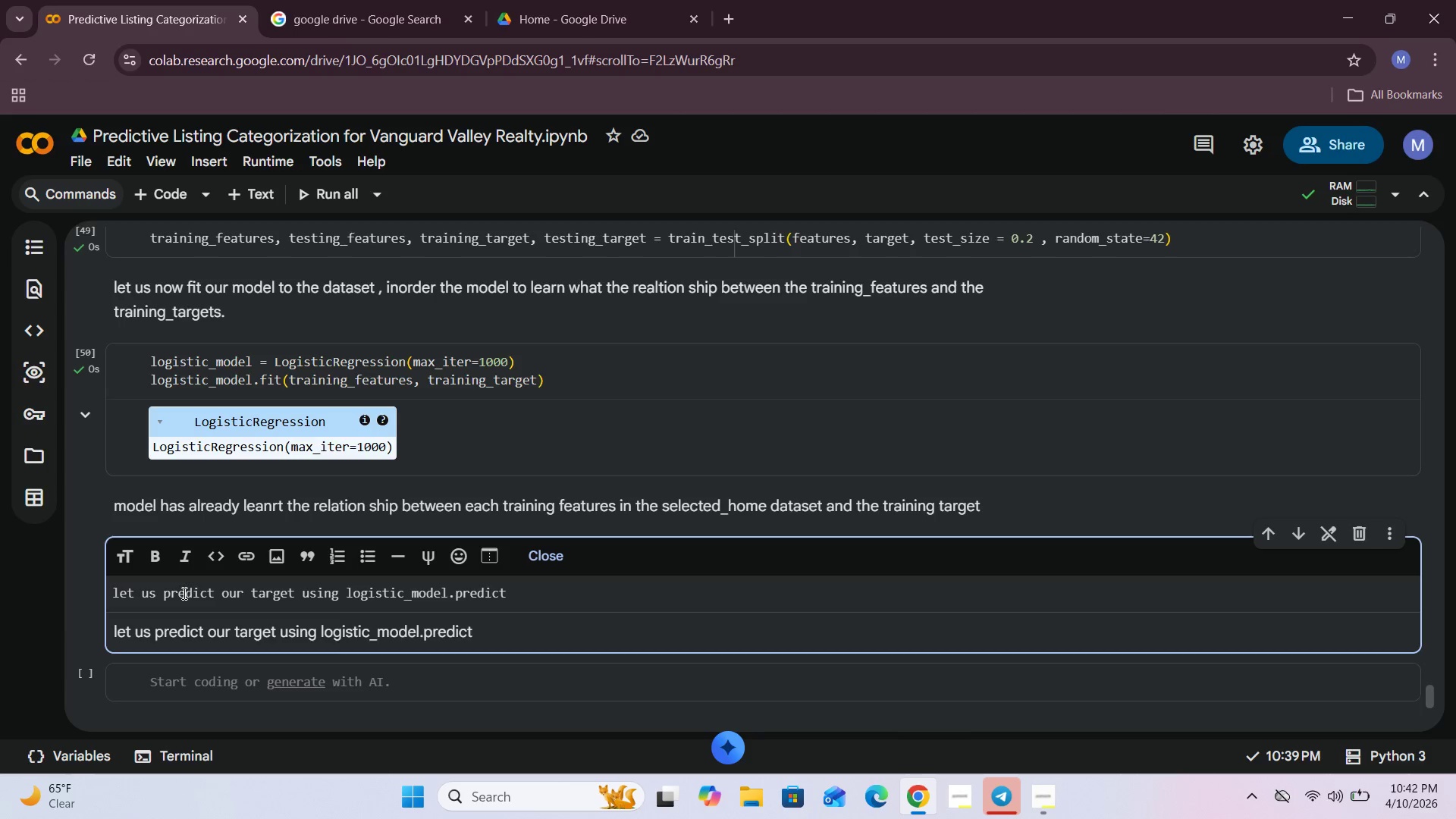 
wait(17.77)
 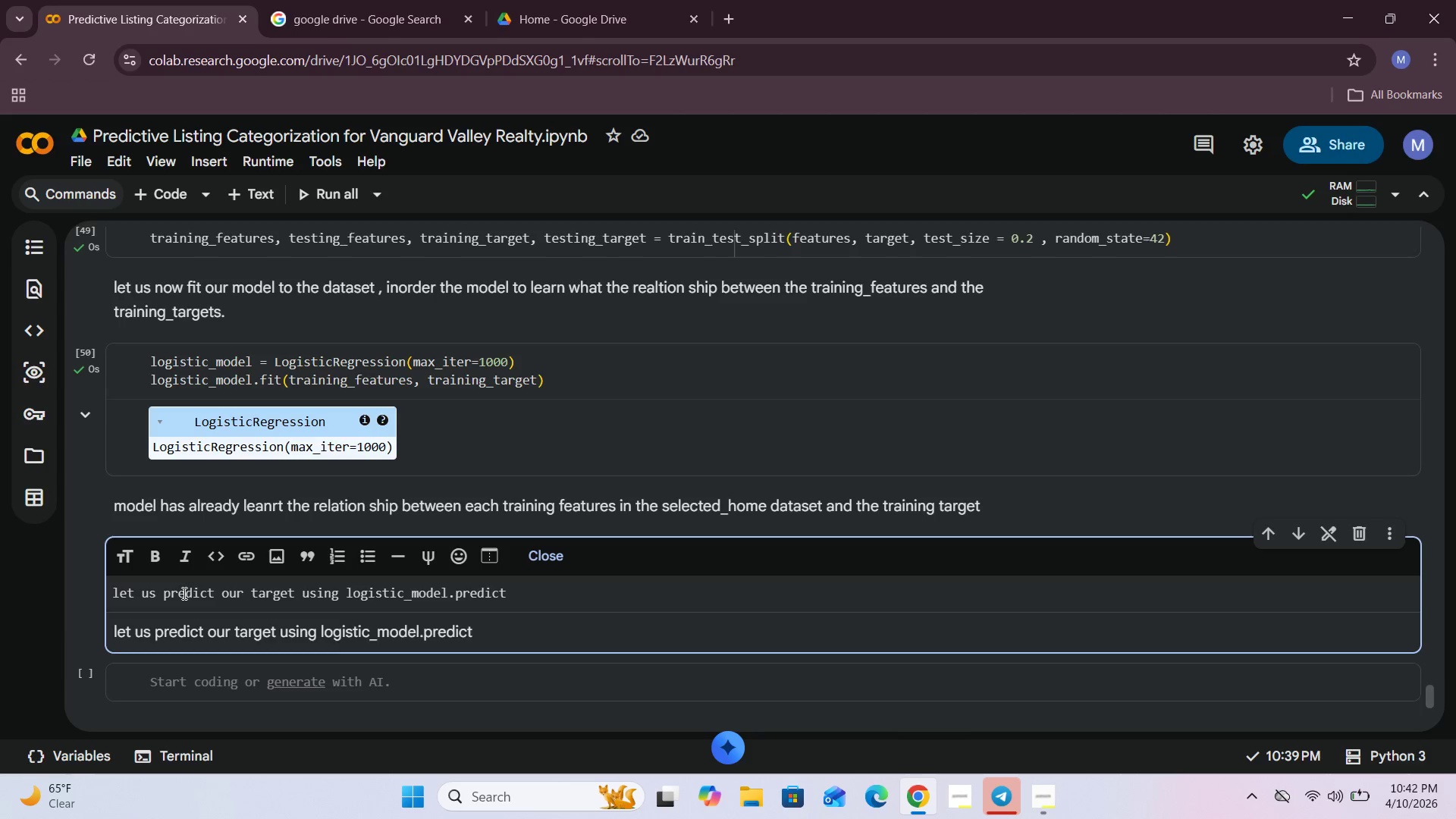 
left_click([555, 558])
 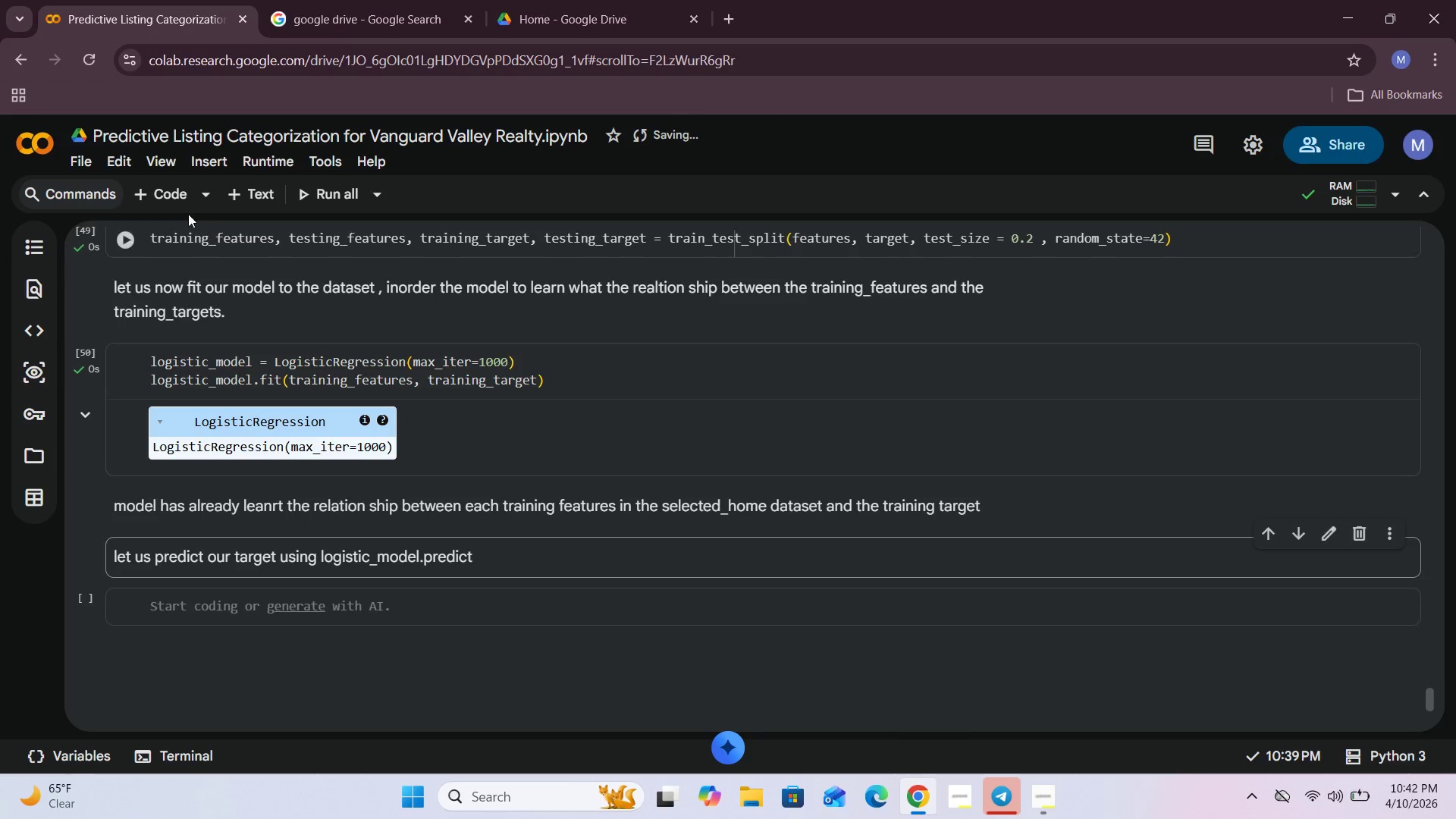 
left_click([170, 196])
 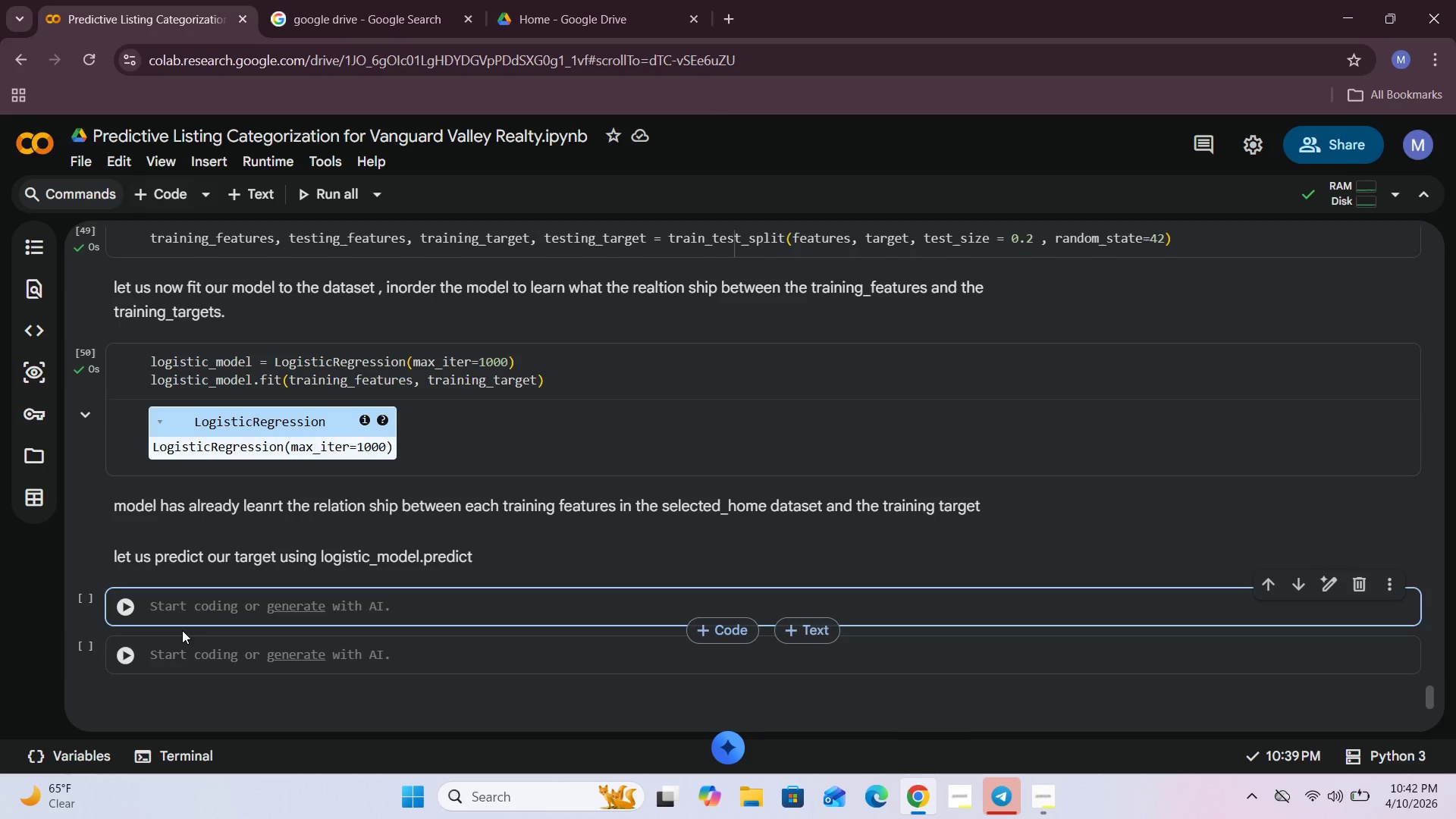 
left_click([178, 610])
 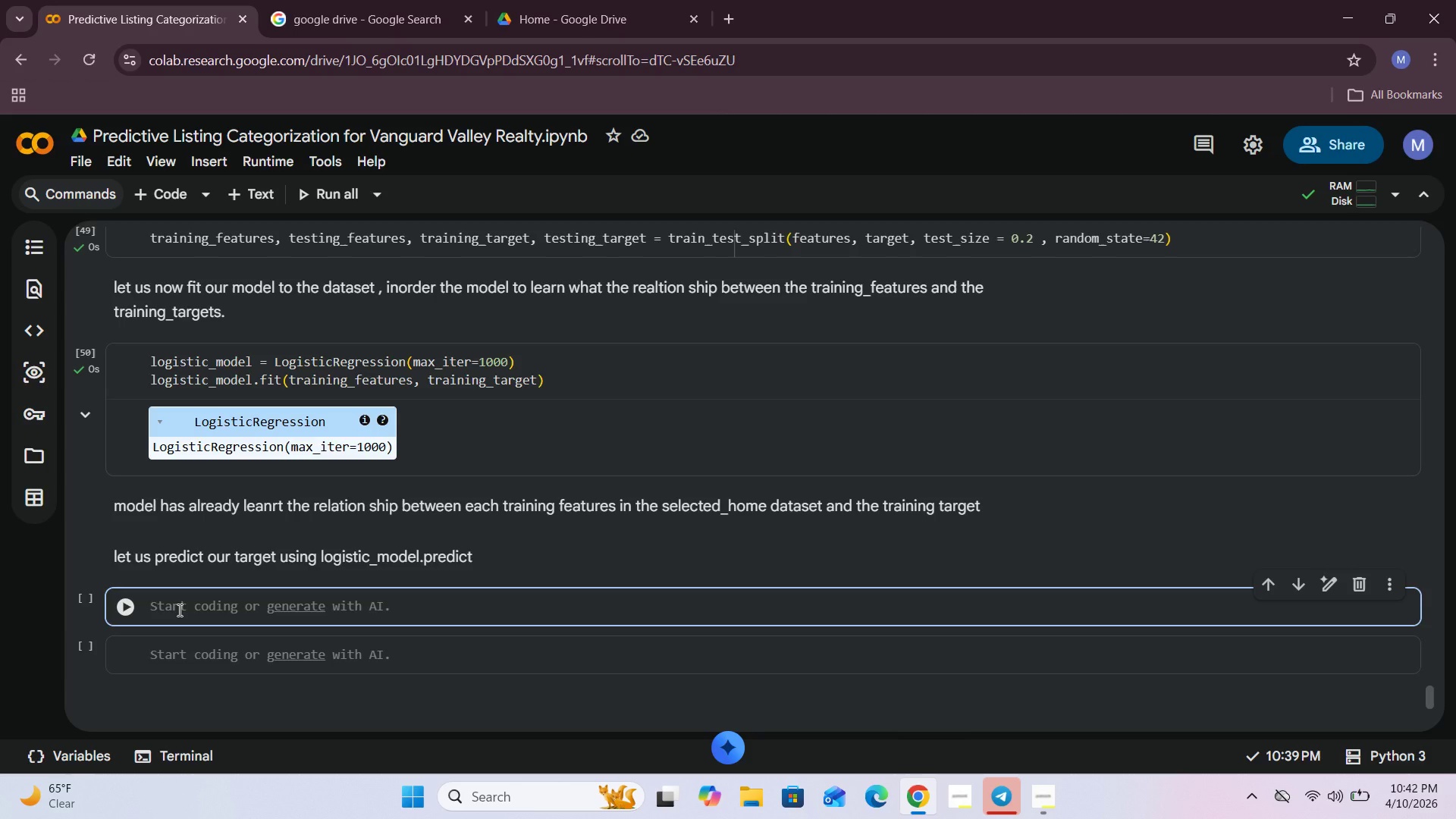 
type(logistic_model,)
key(Backspace)
type(.predict(testing_features)
 